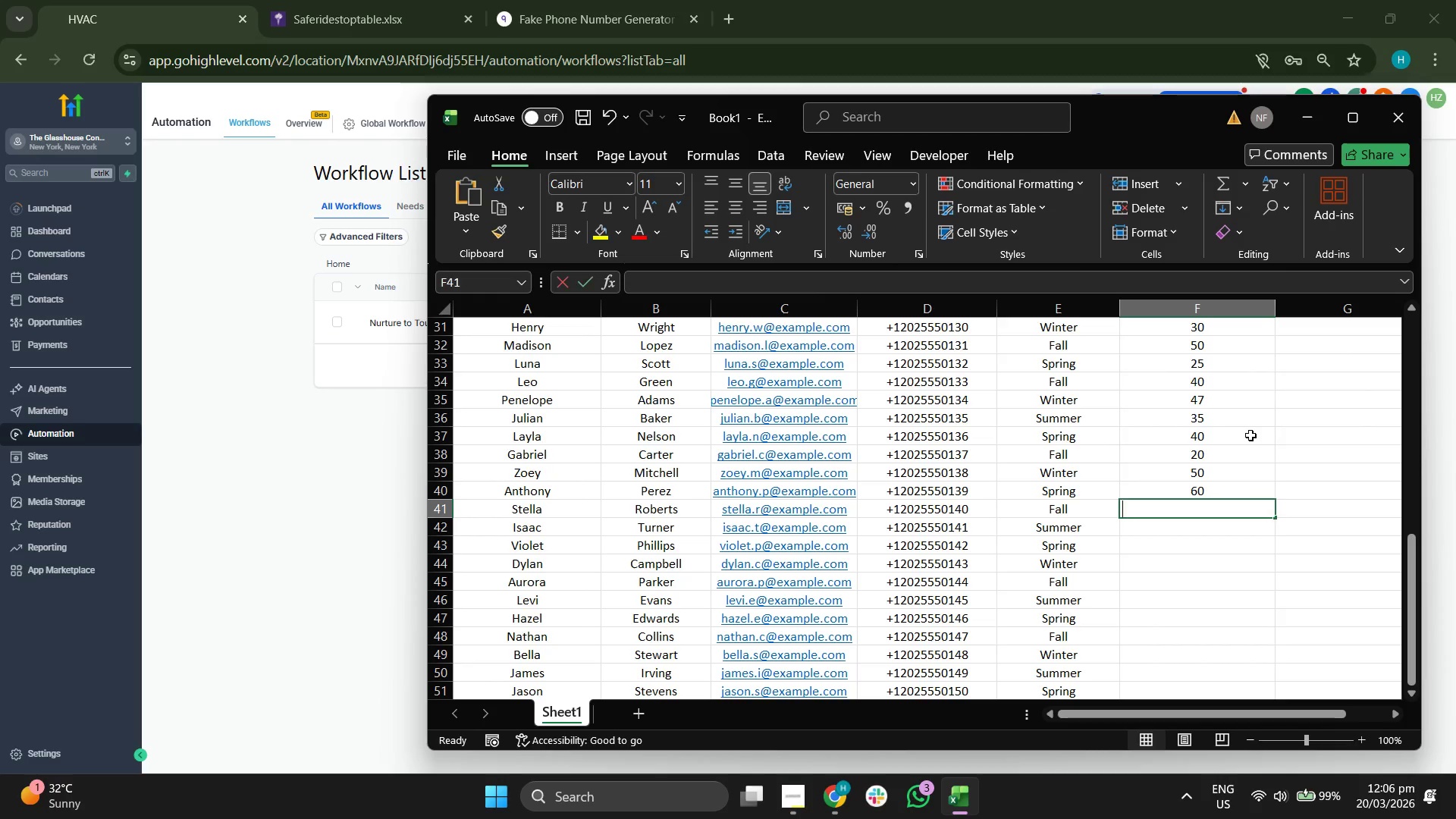 
type(70)
 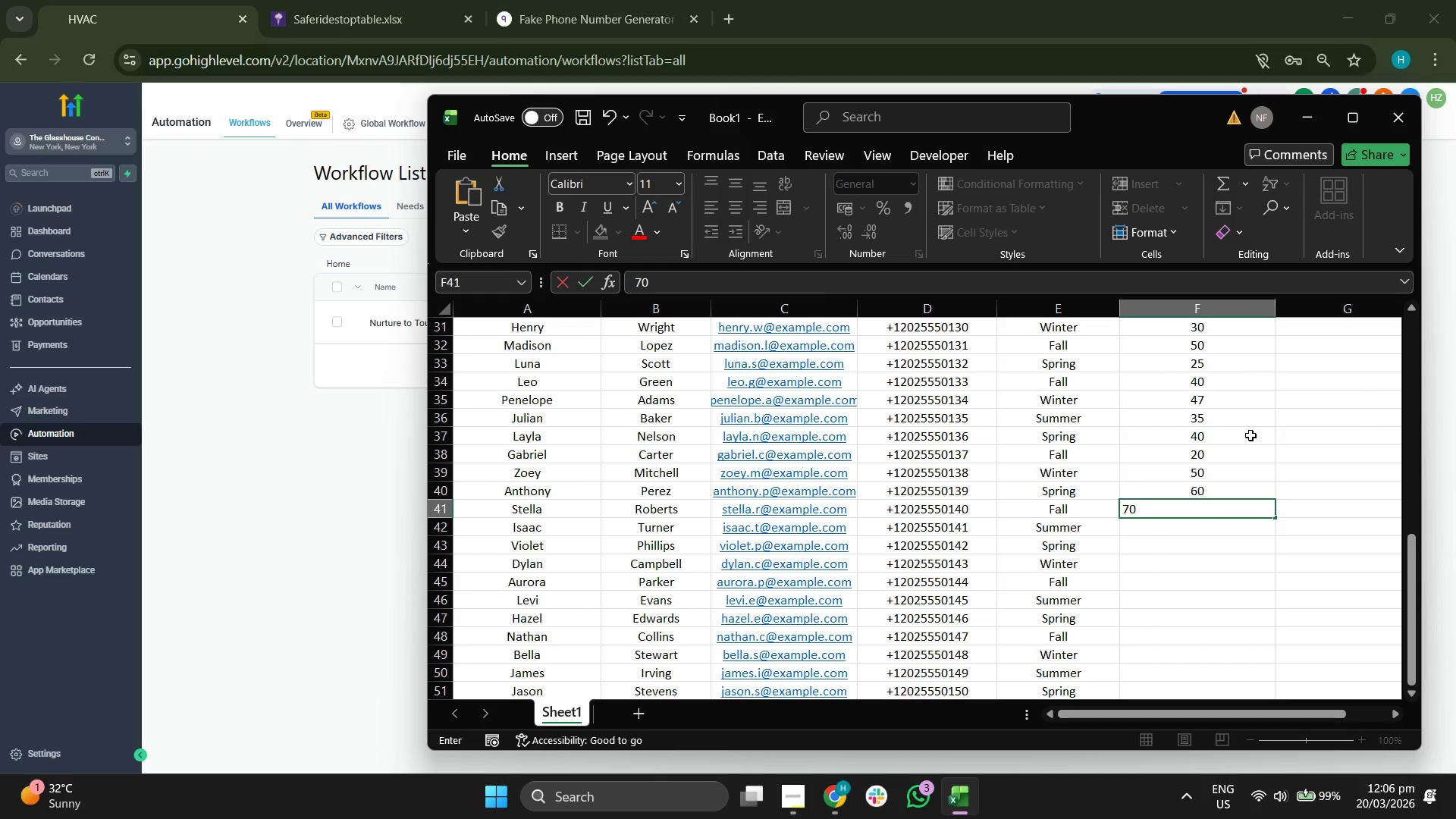 
key(Enter)
 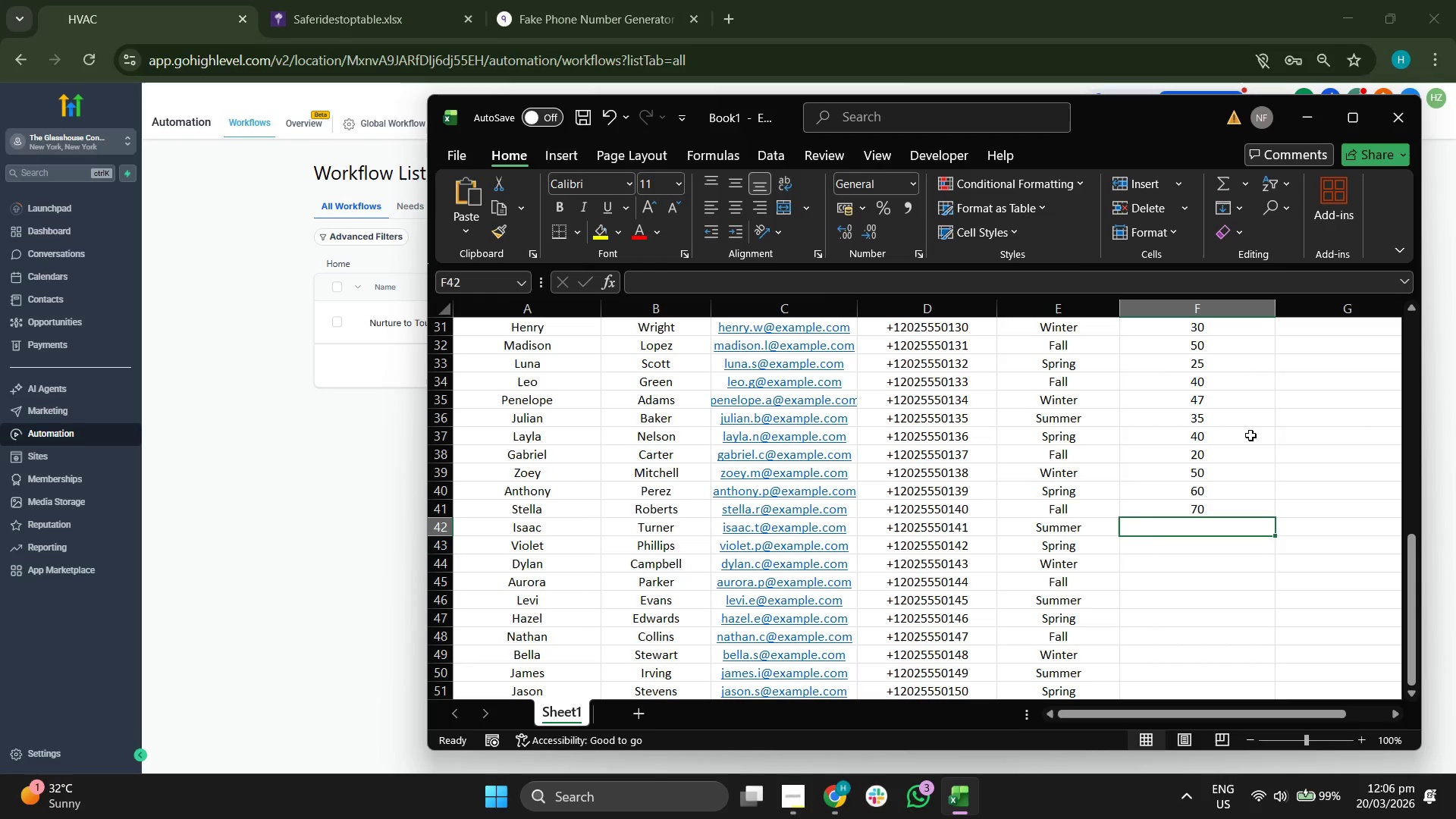 
key(2)
 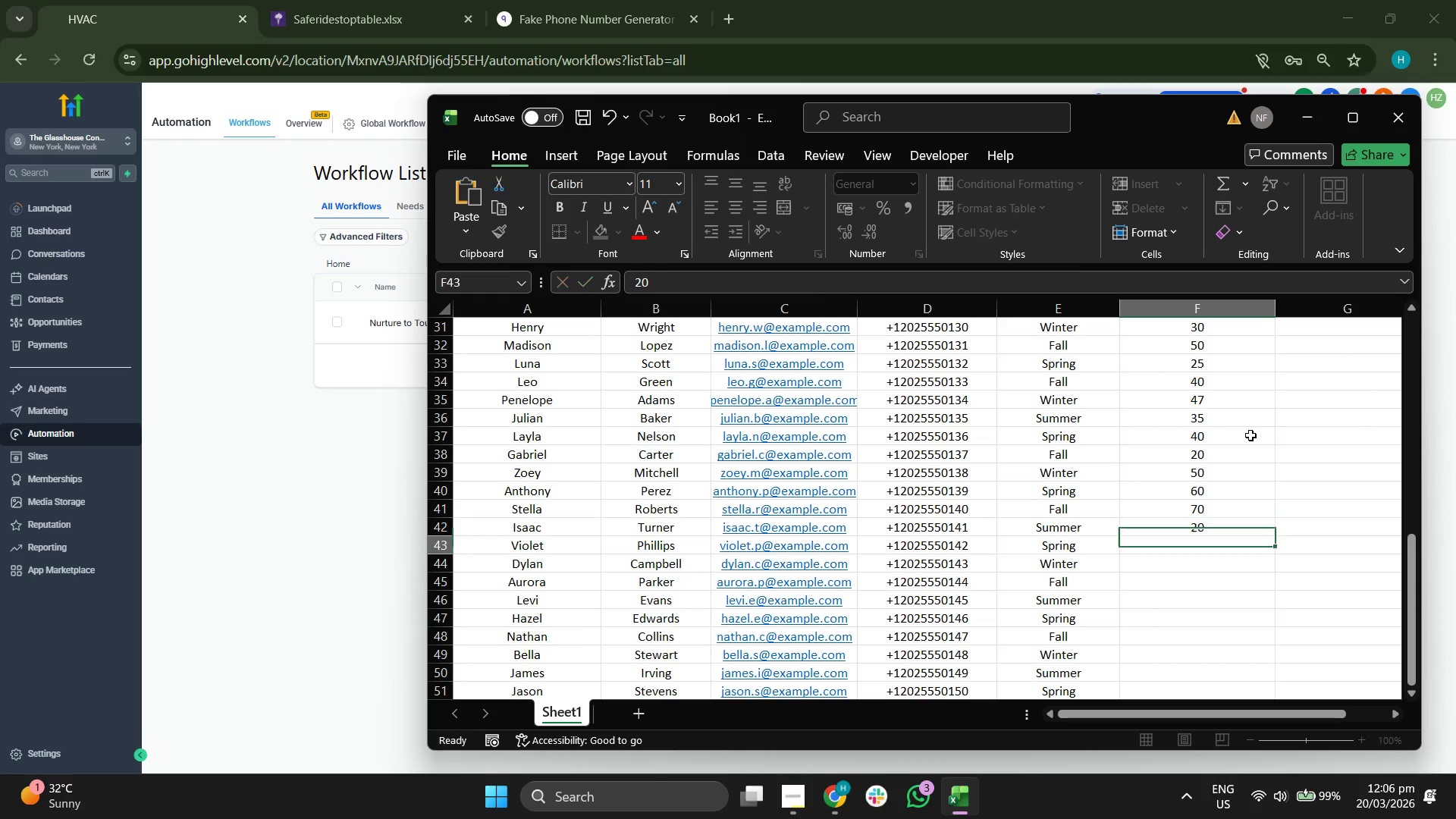 
key(Enter)
 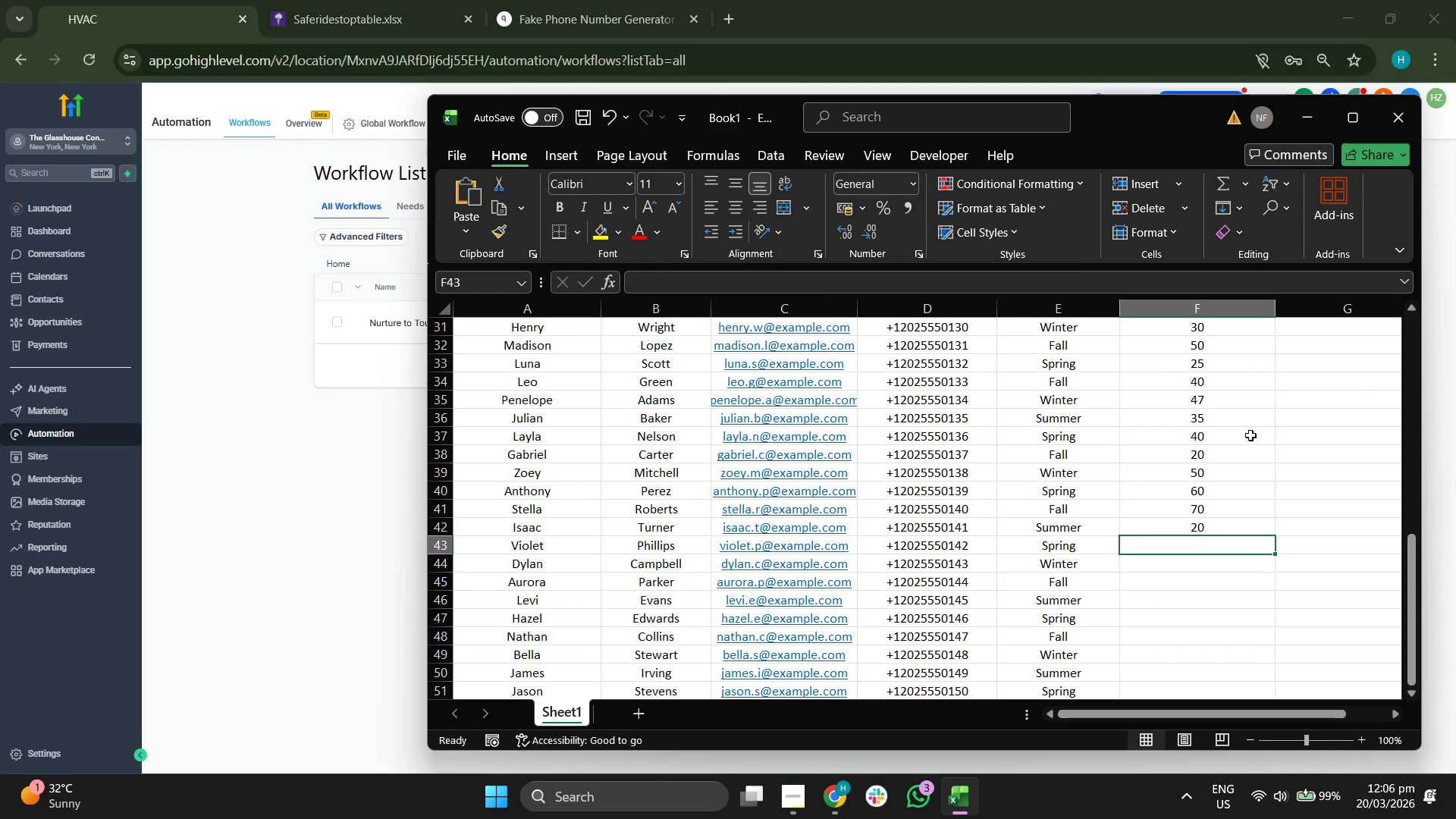 
type(30)
 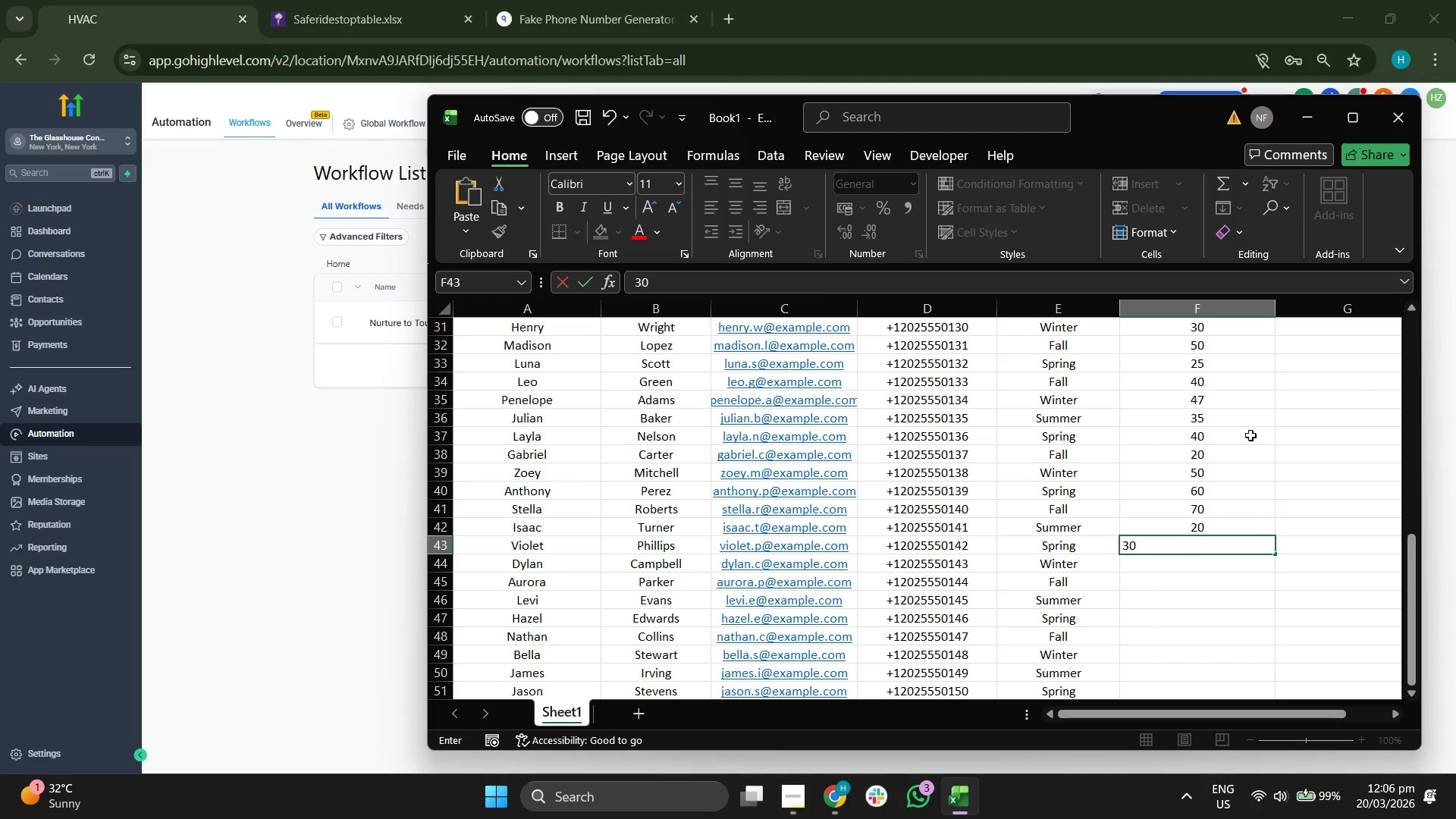 
key(Enter)
 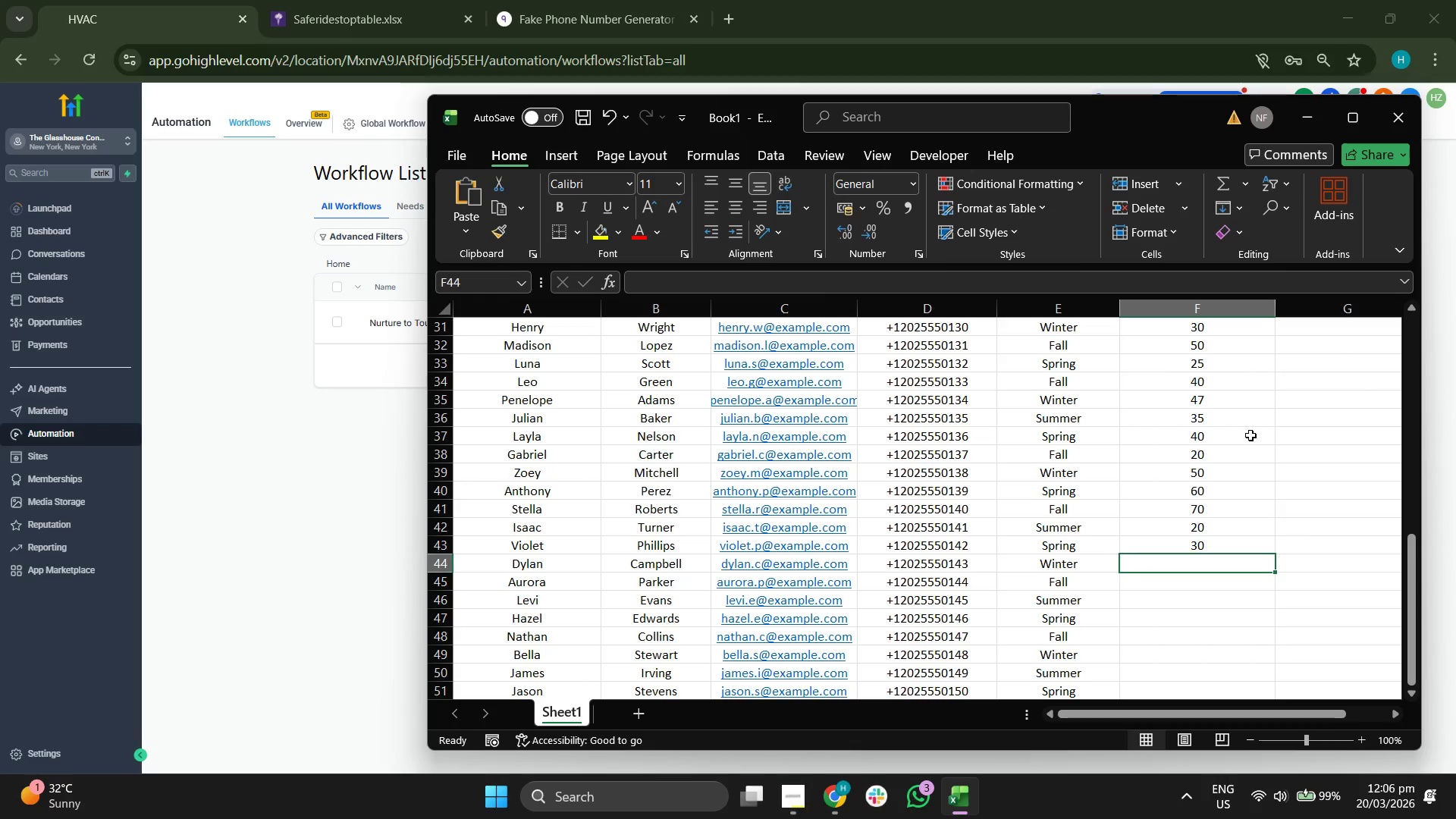 
type(40)
 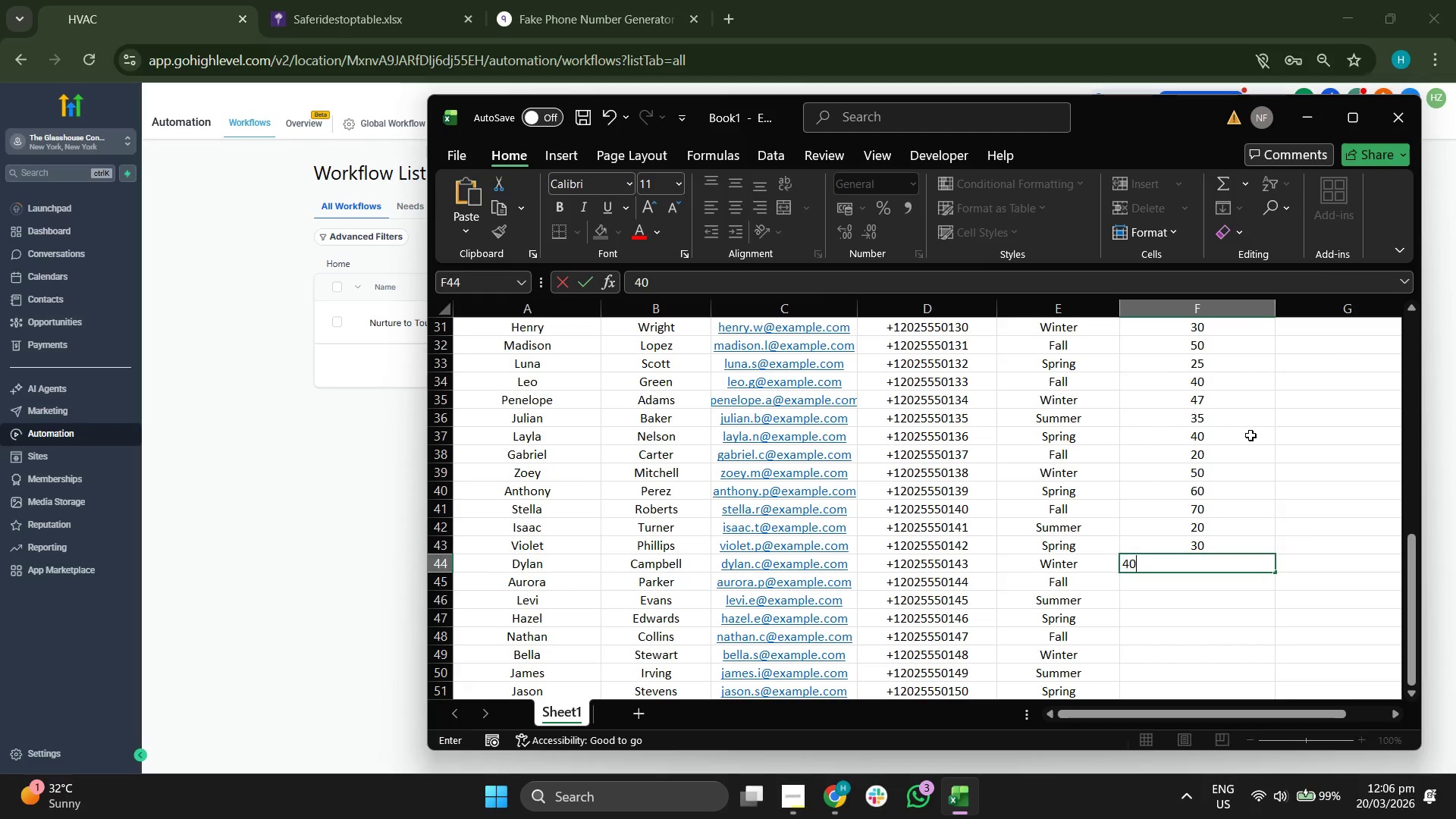 
key(Enter)
 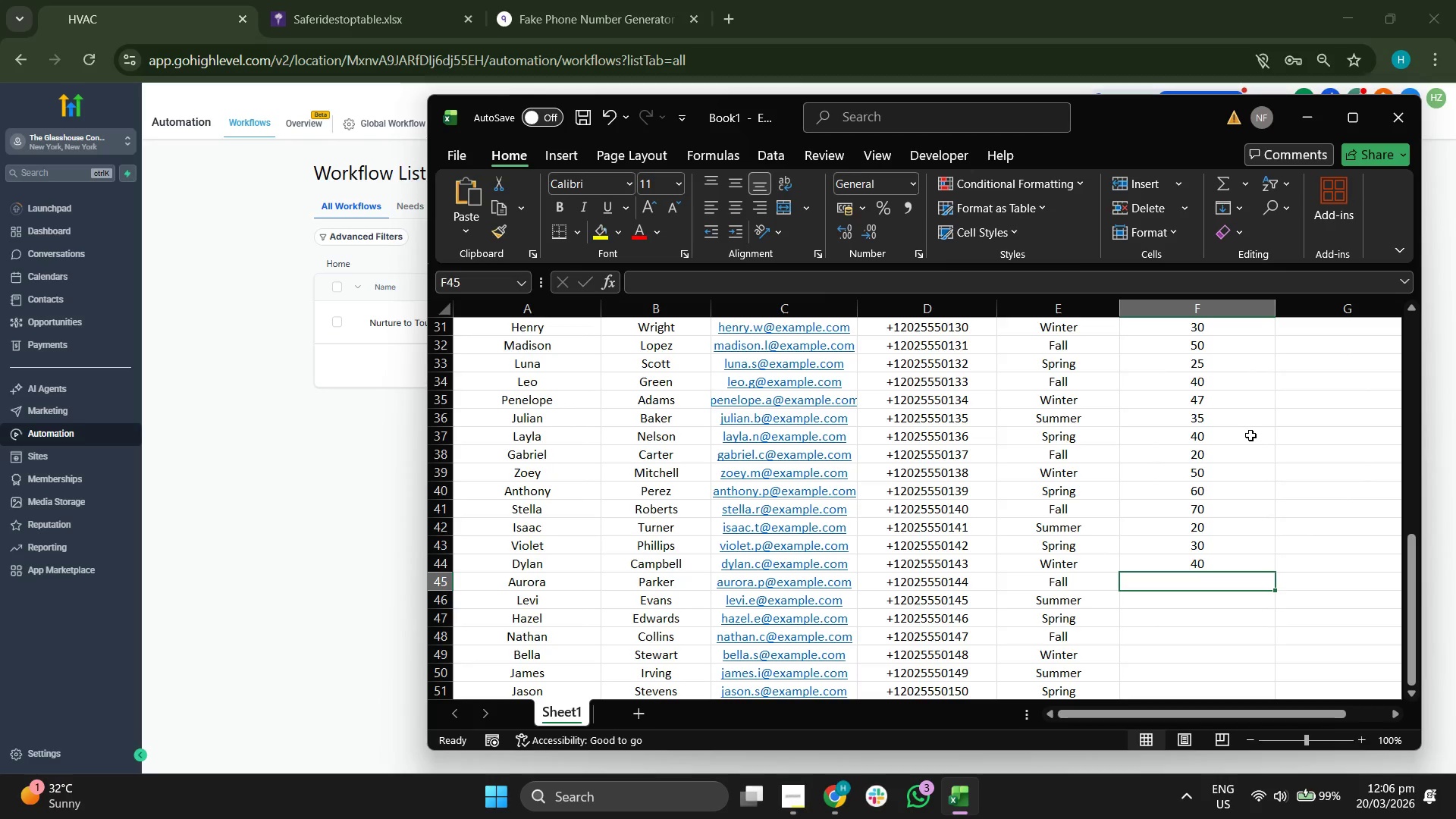 
scroll: coordinate [1250, 435], scroll_direction: down, amount: 2.0
 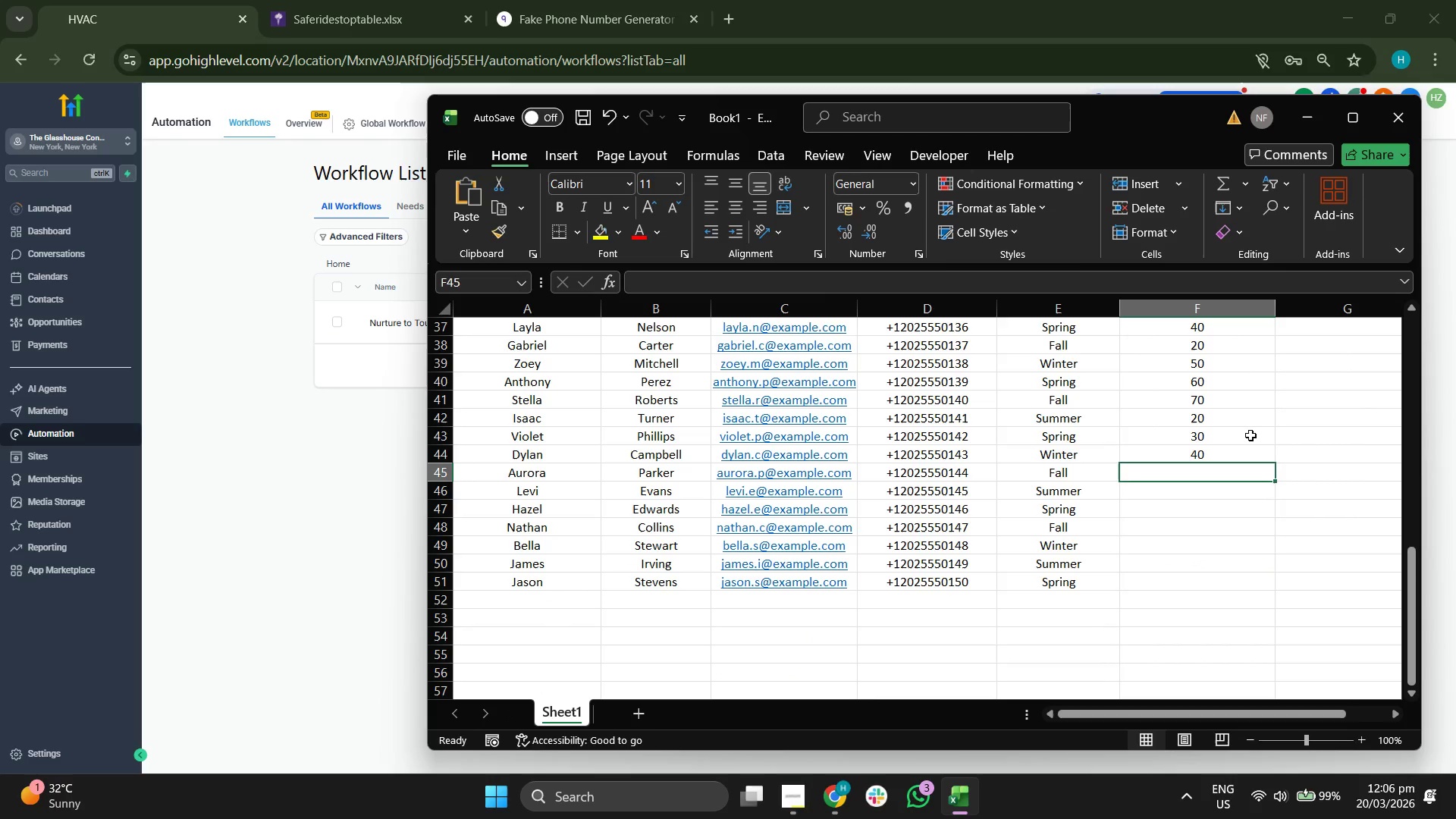 
type(50)
 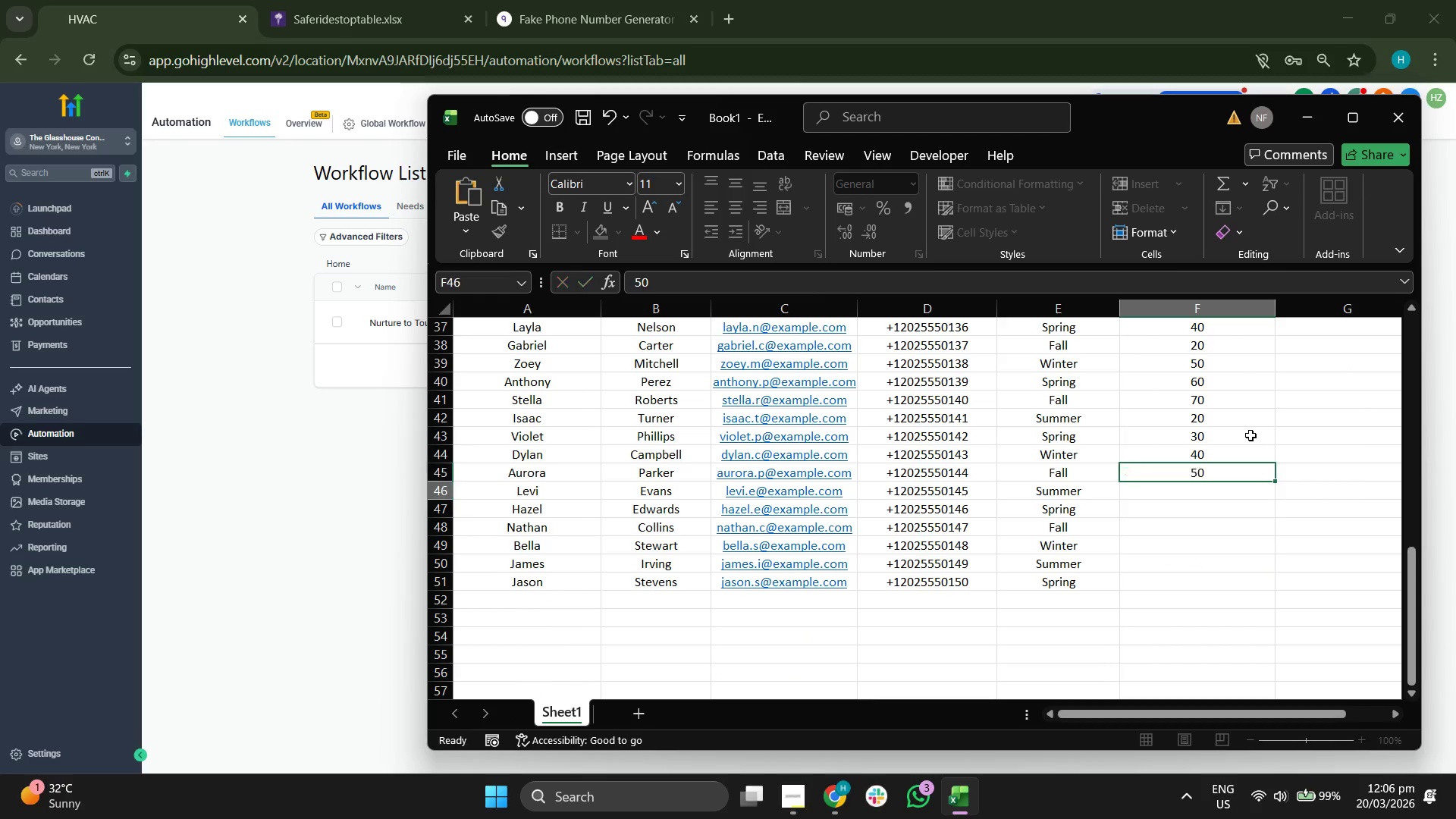 
key(Enter)
 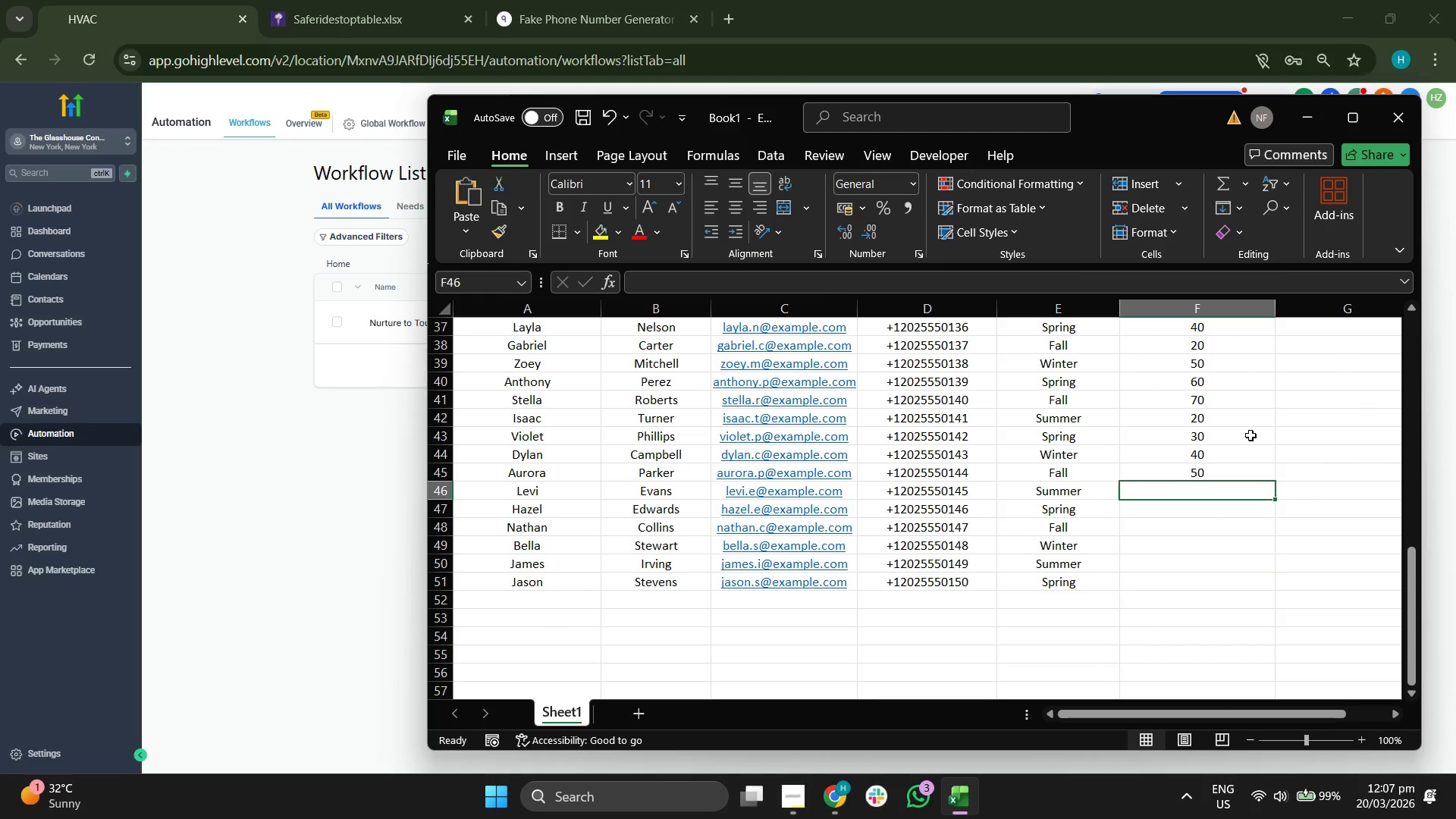 
type(60)
 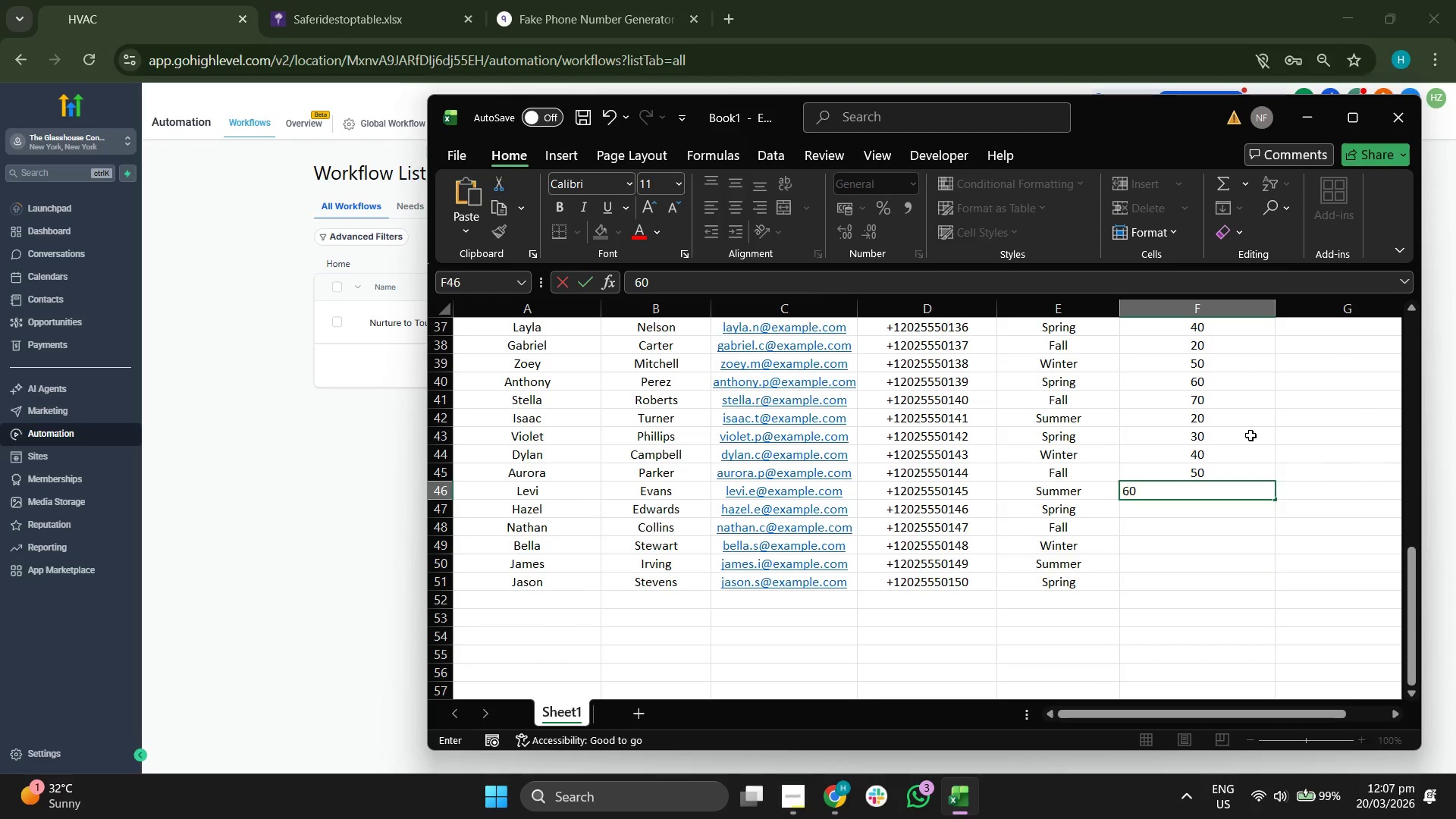 
key(Enter)
 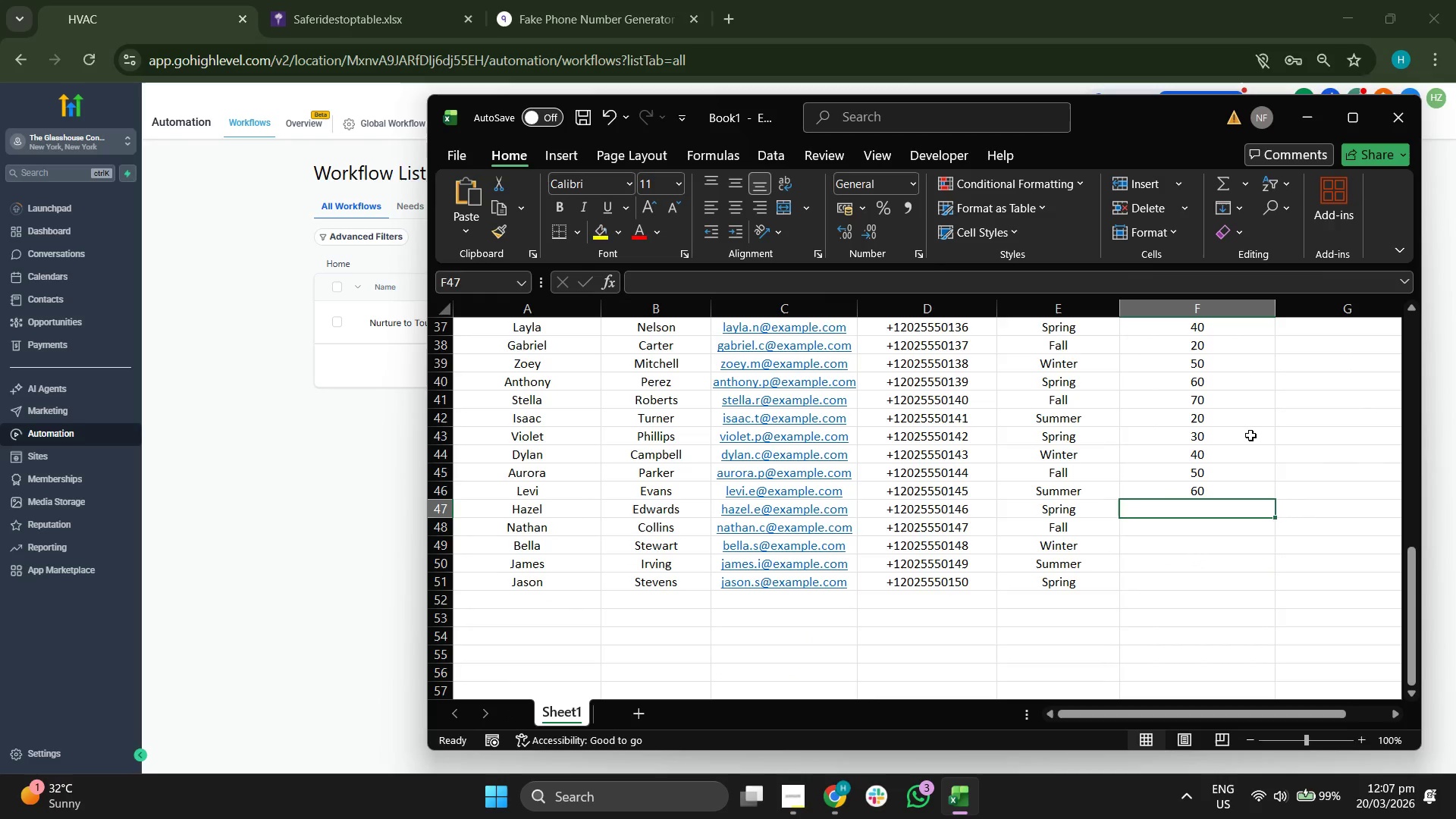 
type(80)
 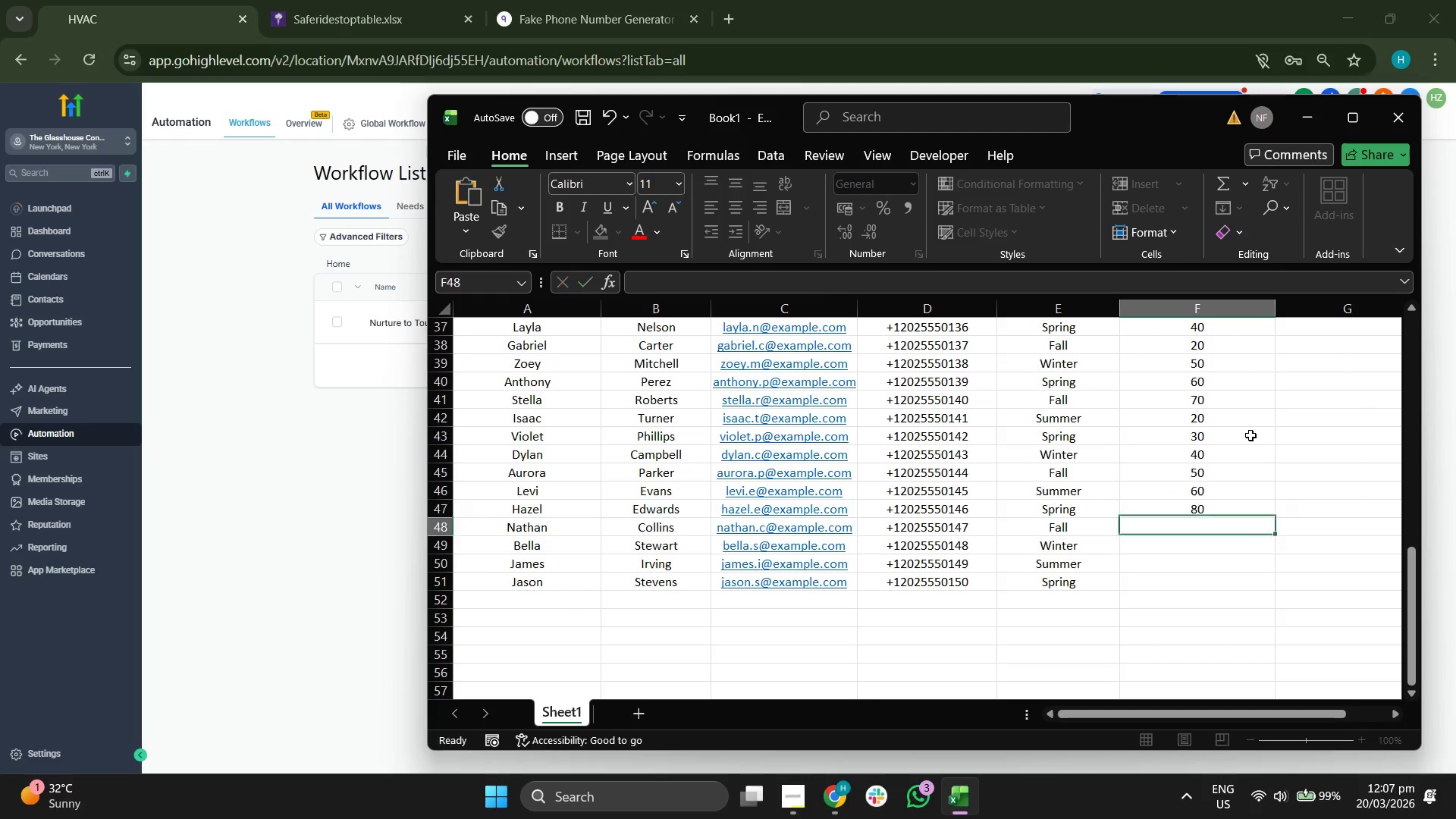 
key(Enter)
 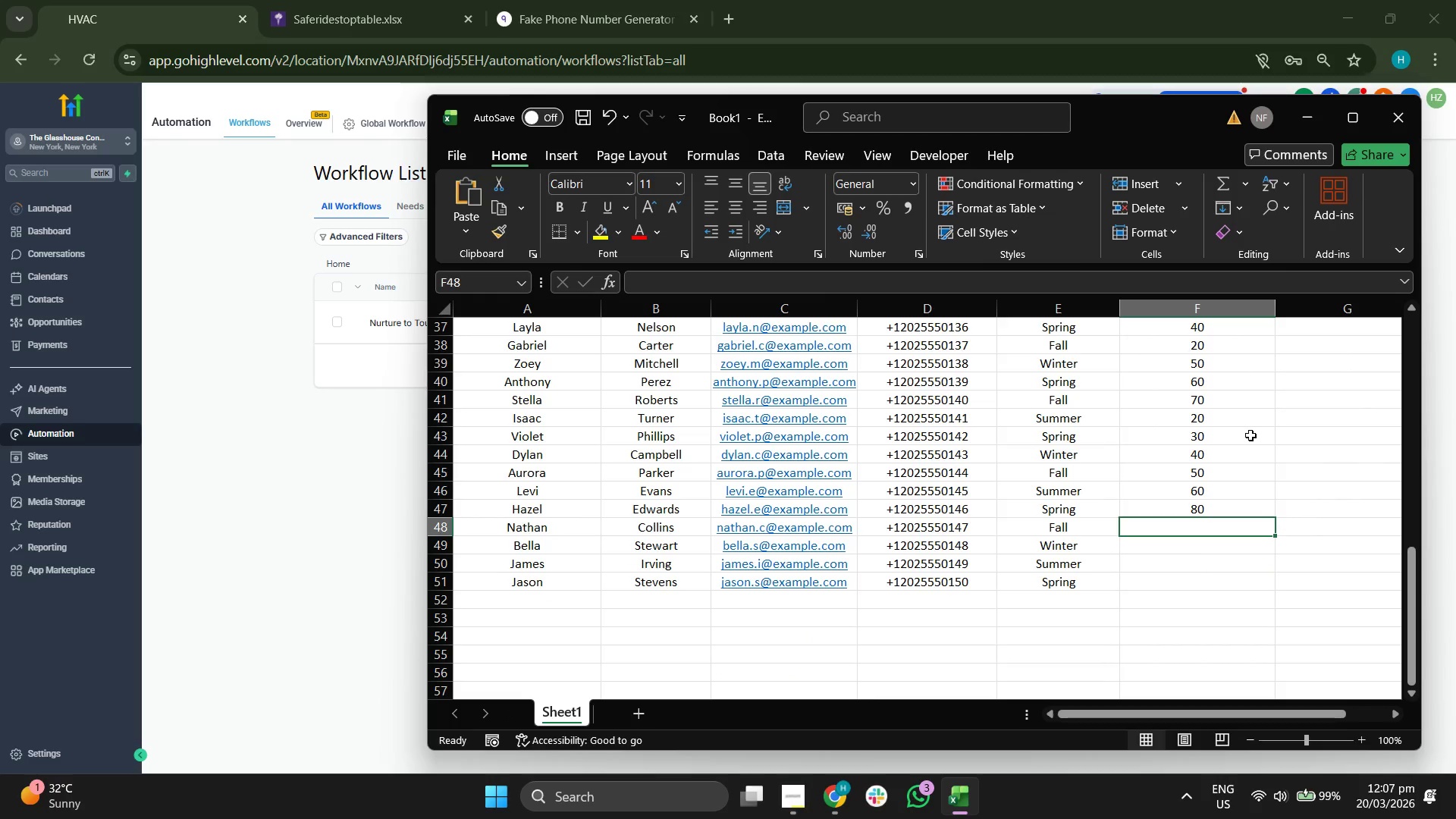 
type(60)
 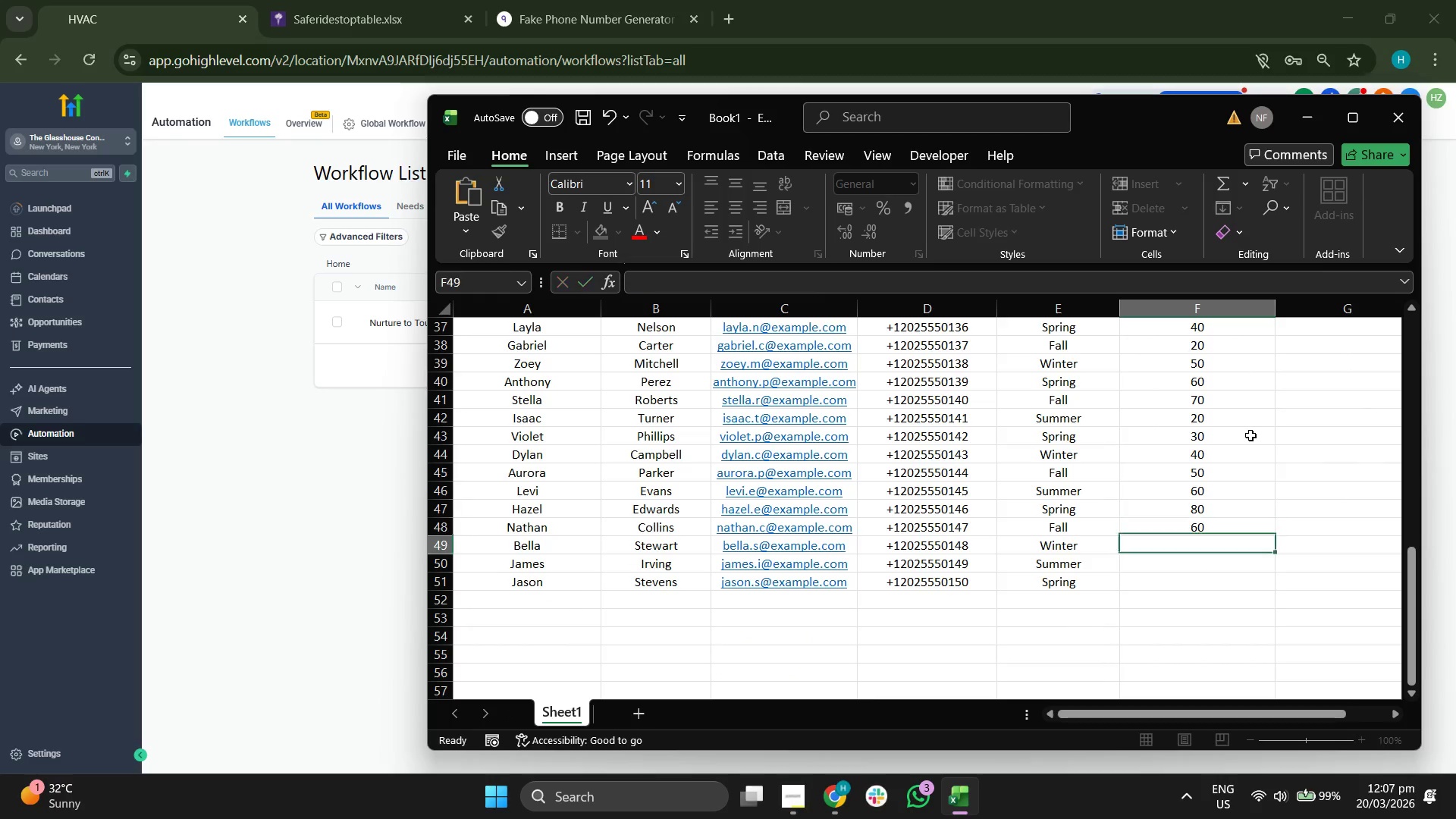 
key(Enter)
 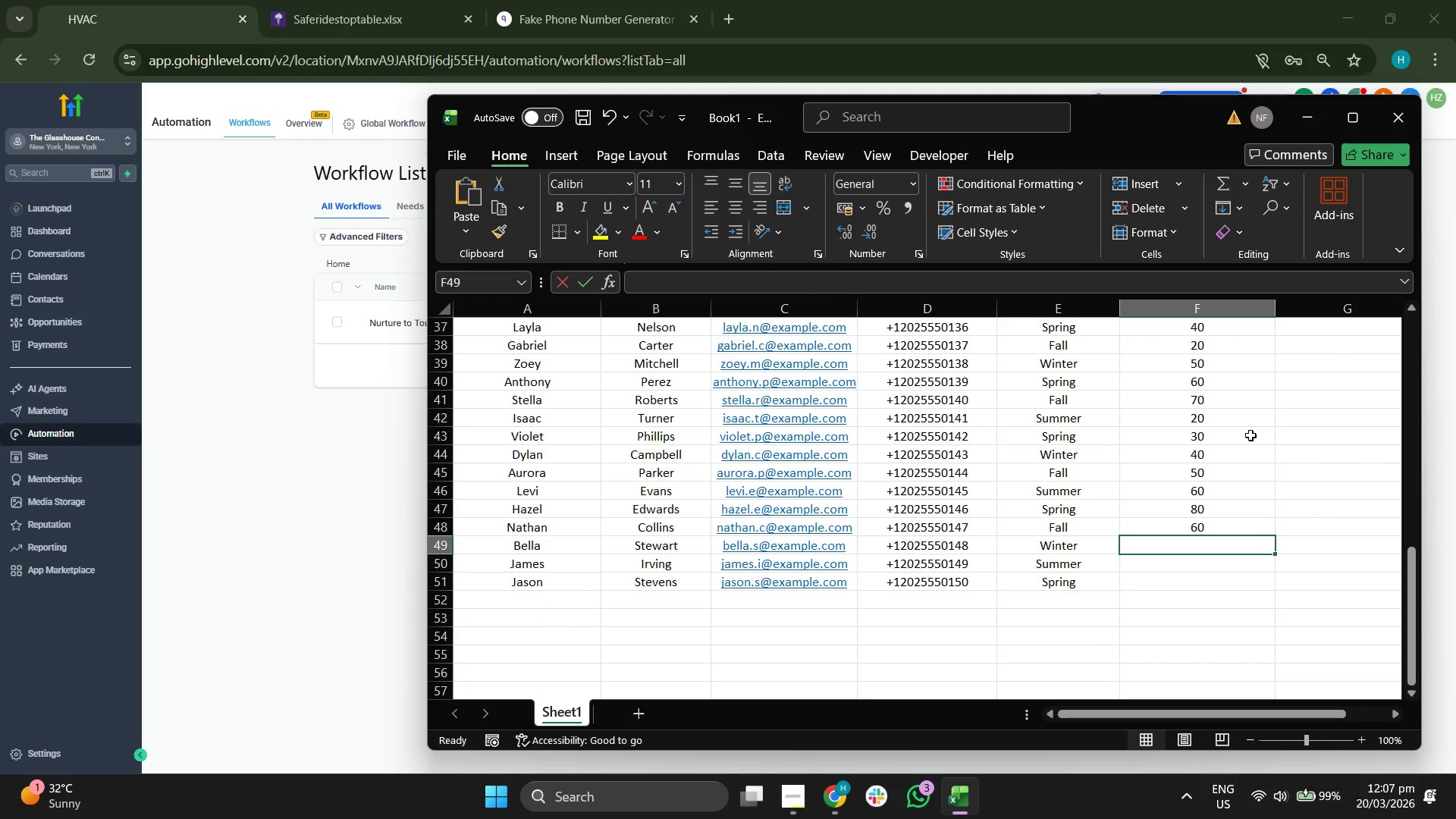 
type(50)
 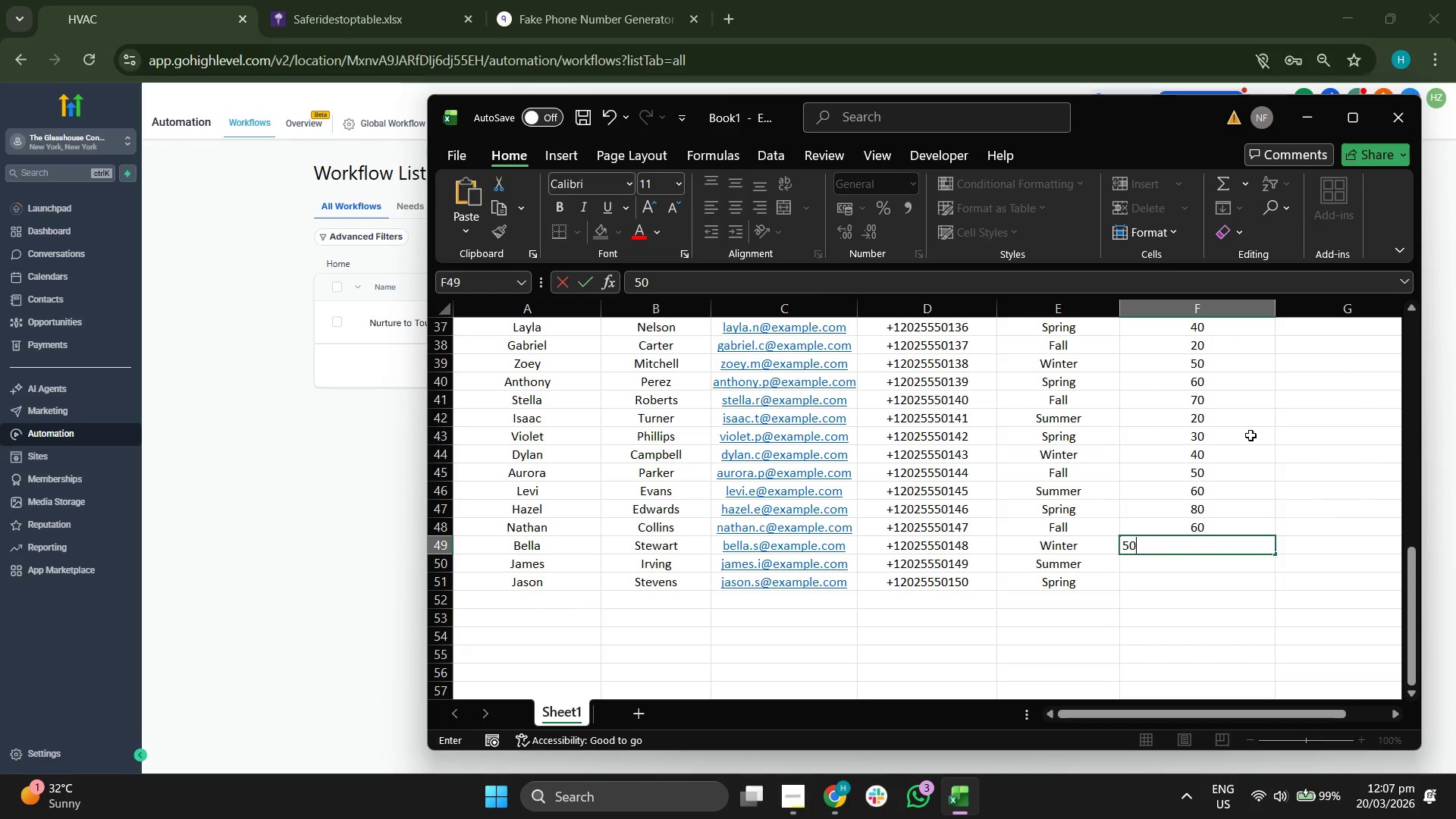 
key(Enter)
 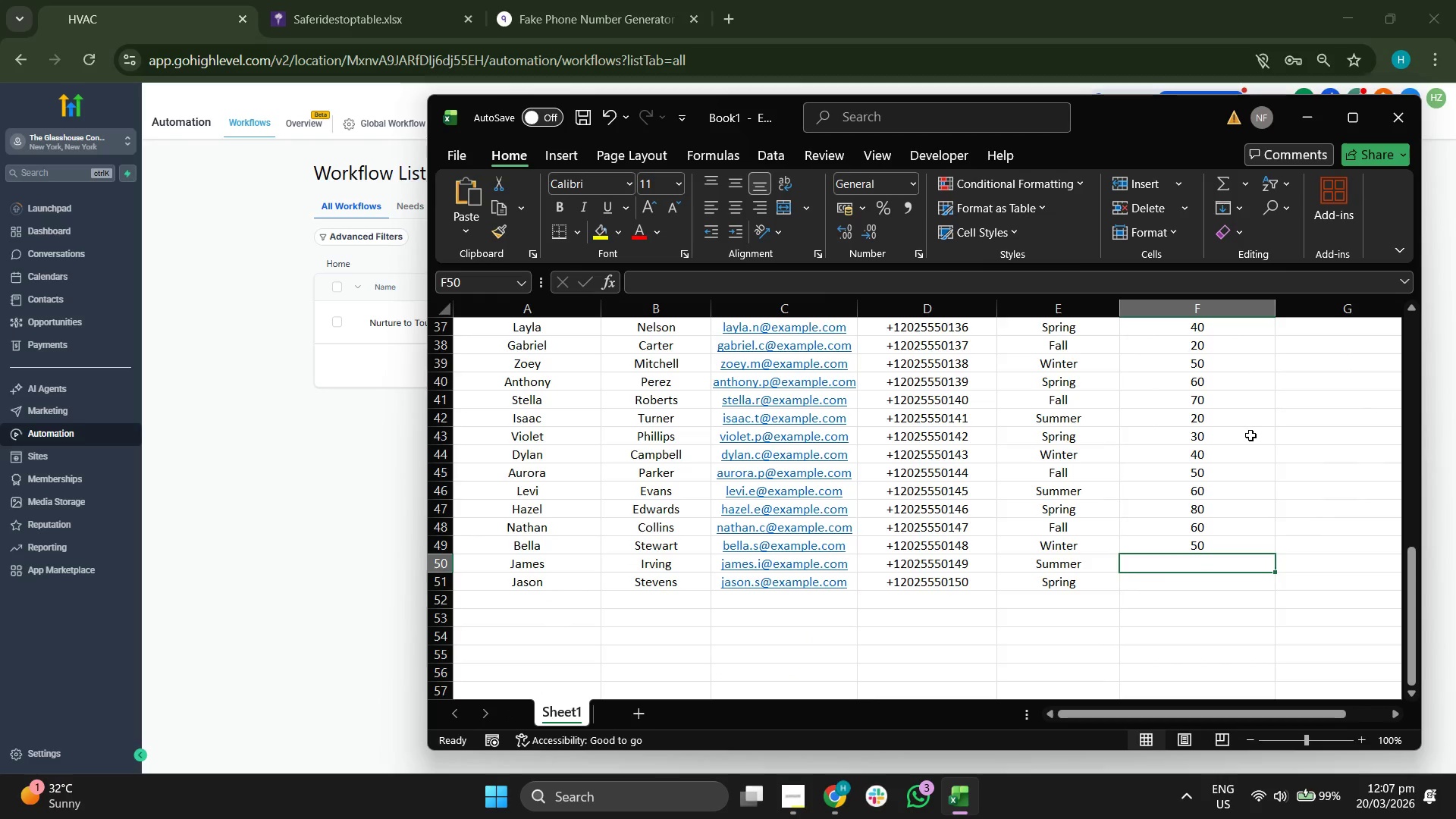 
type(40)
 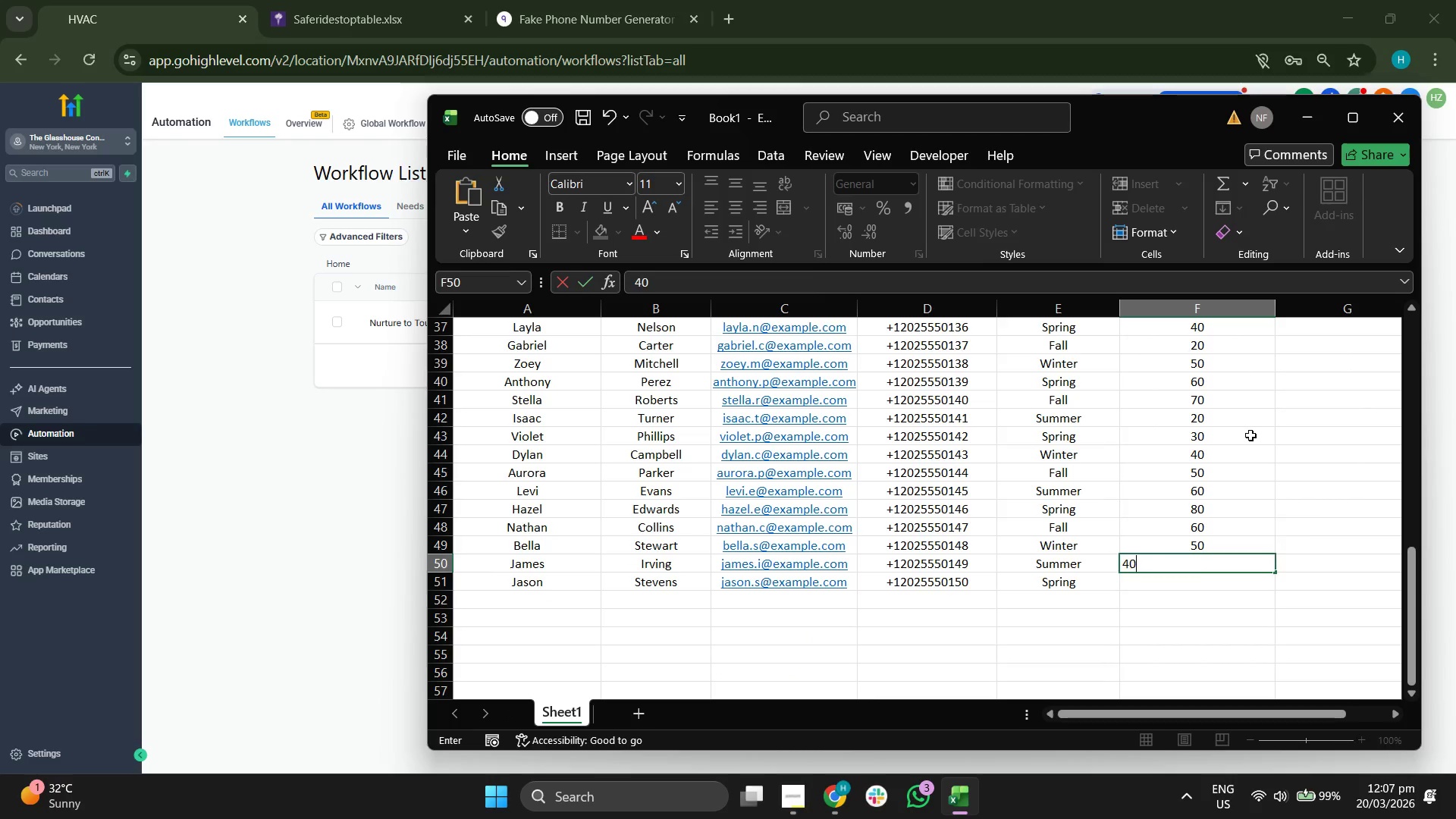 
key(Enter)
 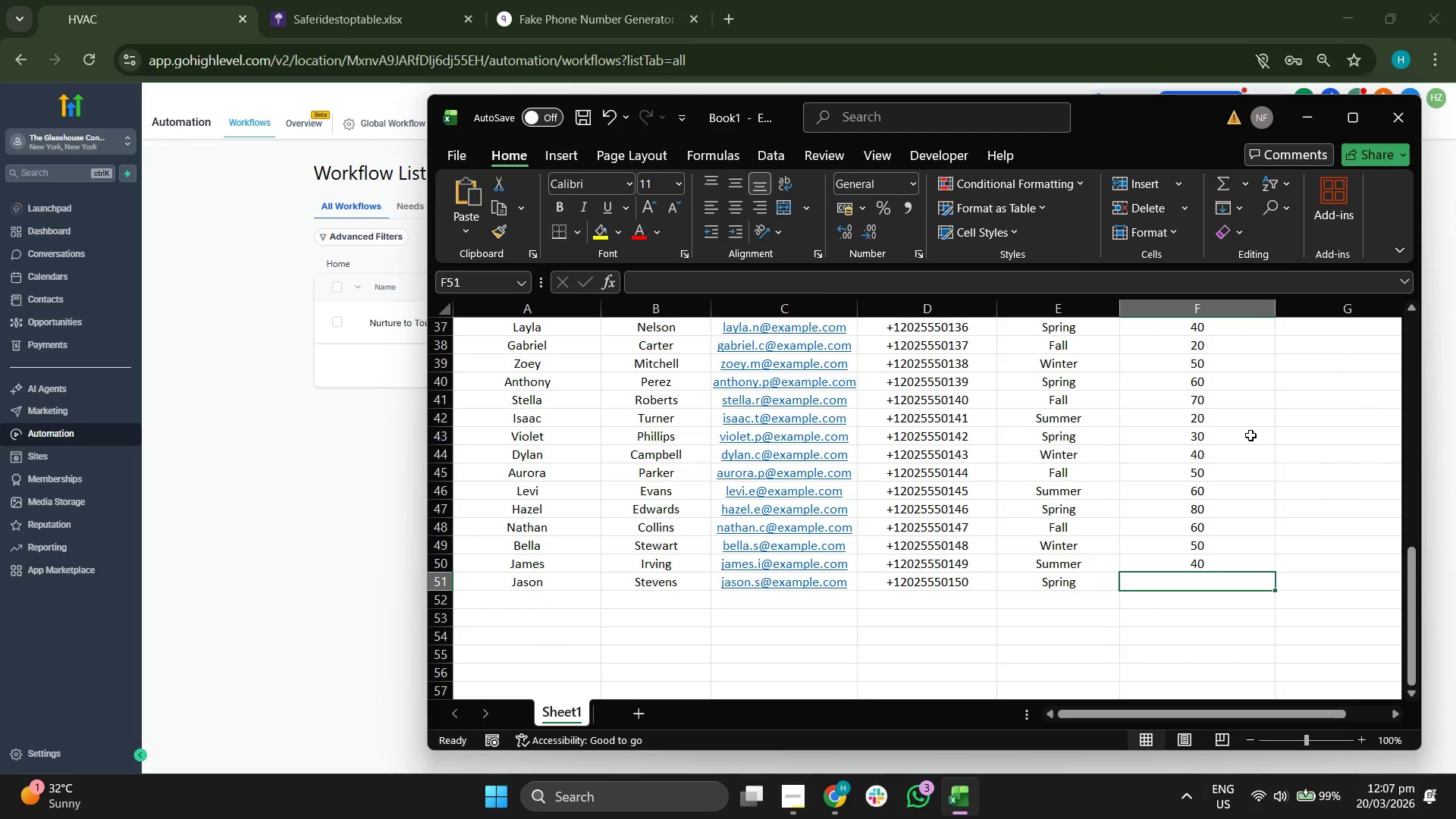 
type(45)
 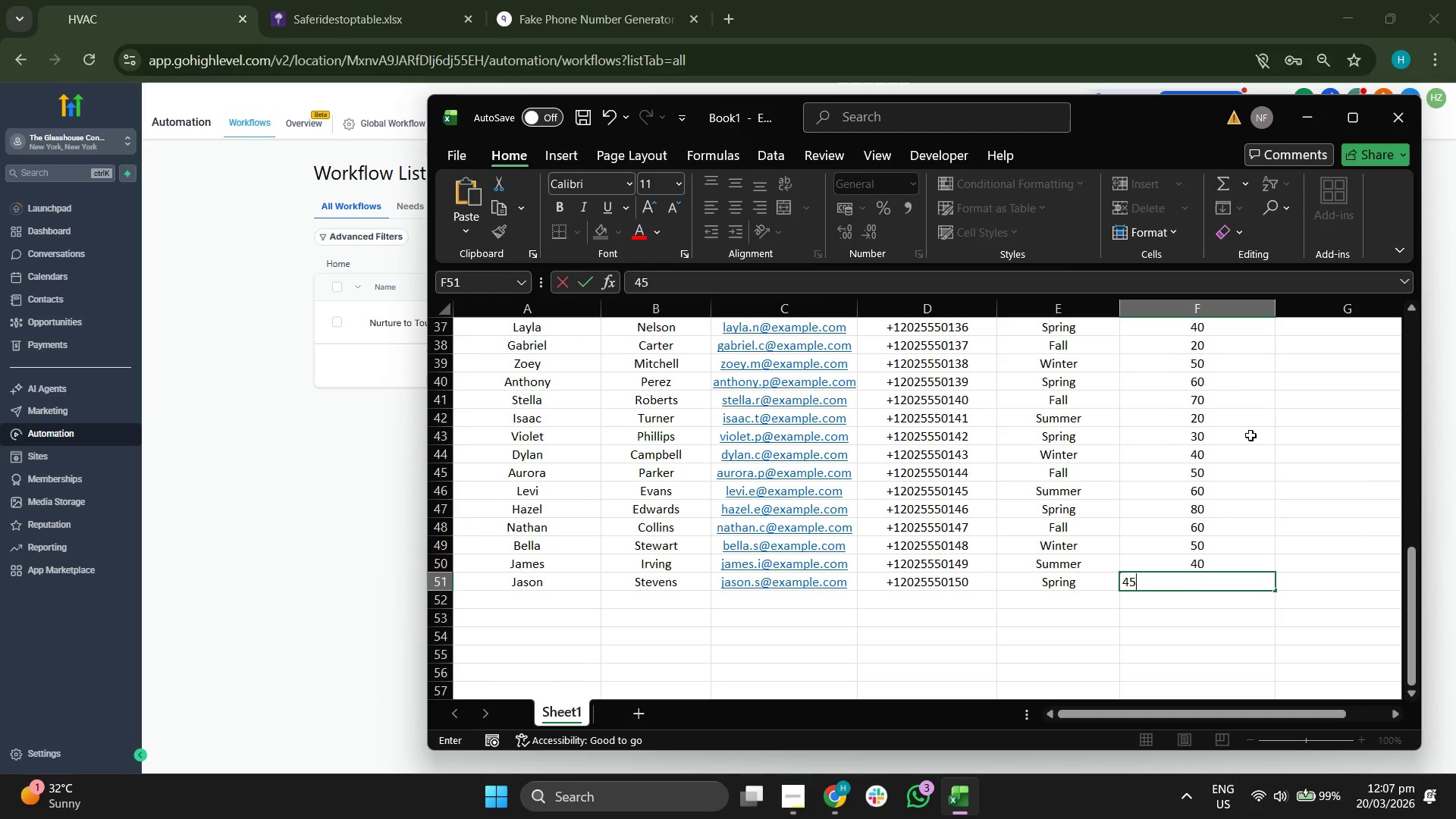 
key(Enter)
 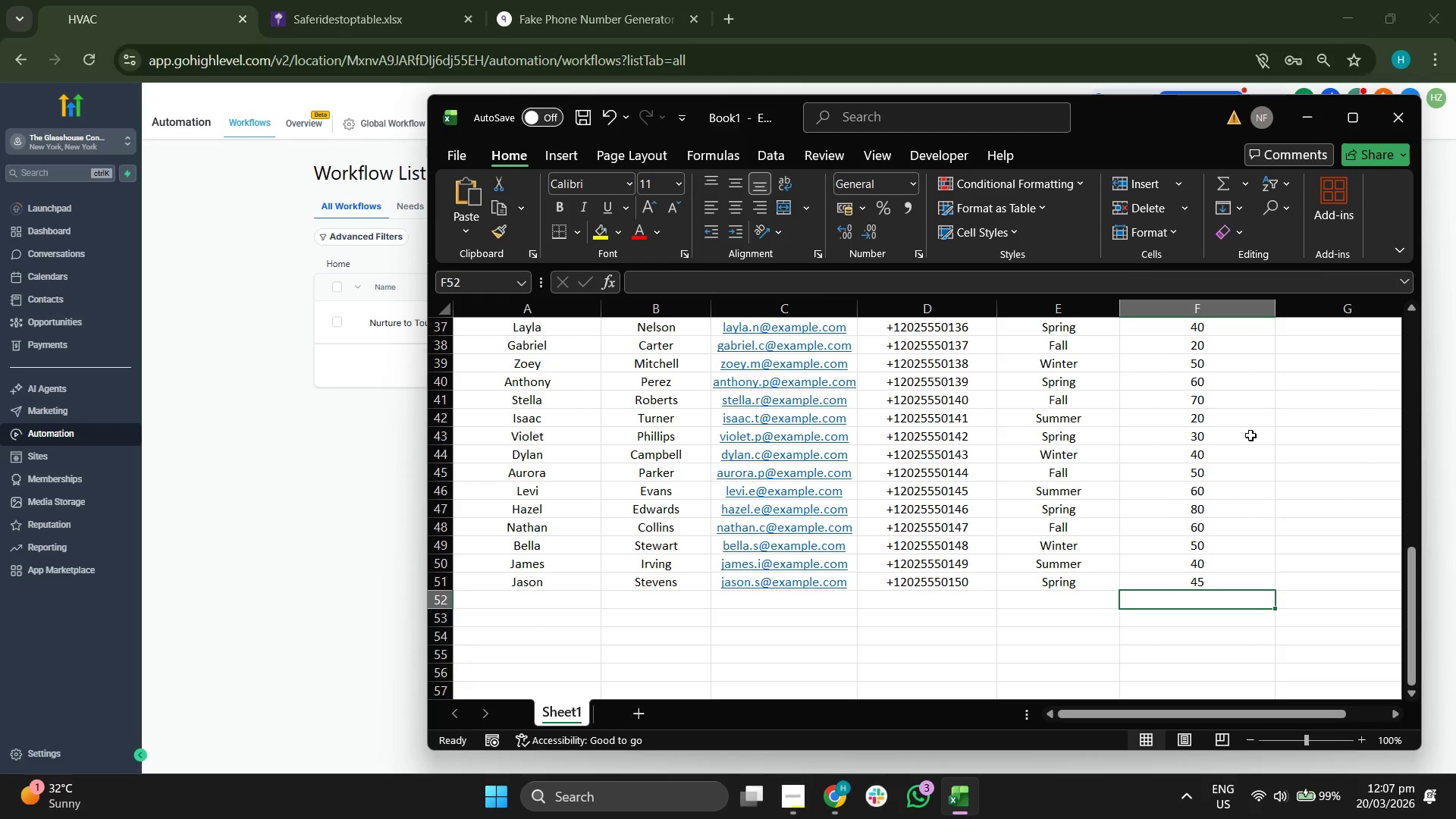 
scroll: coordinate [1268, 460], scroll_direction: up, amount: 16.0
 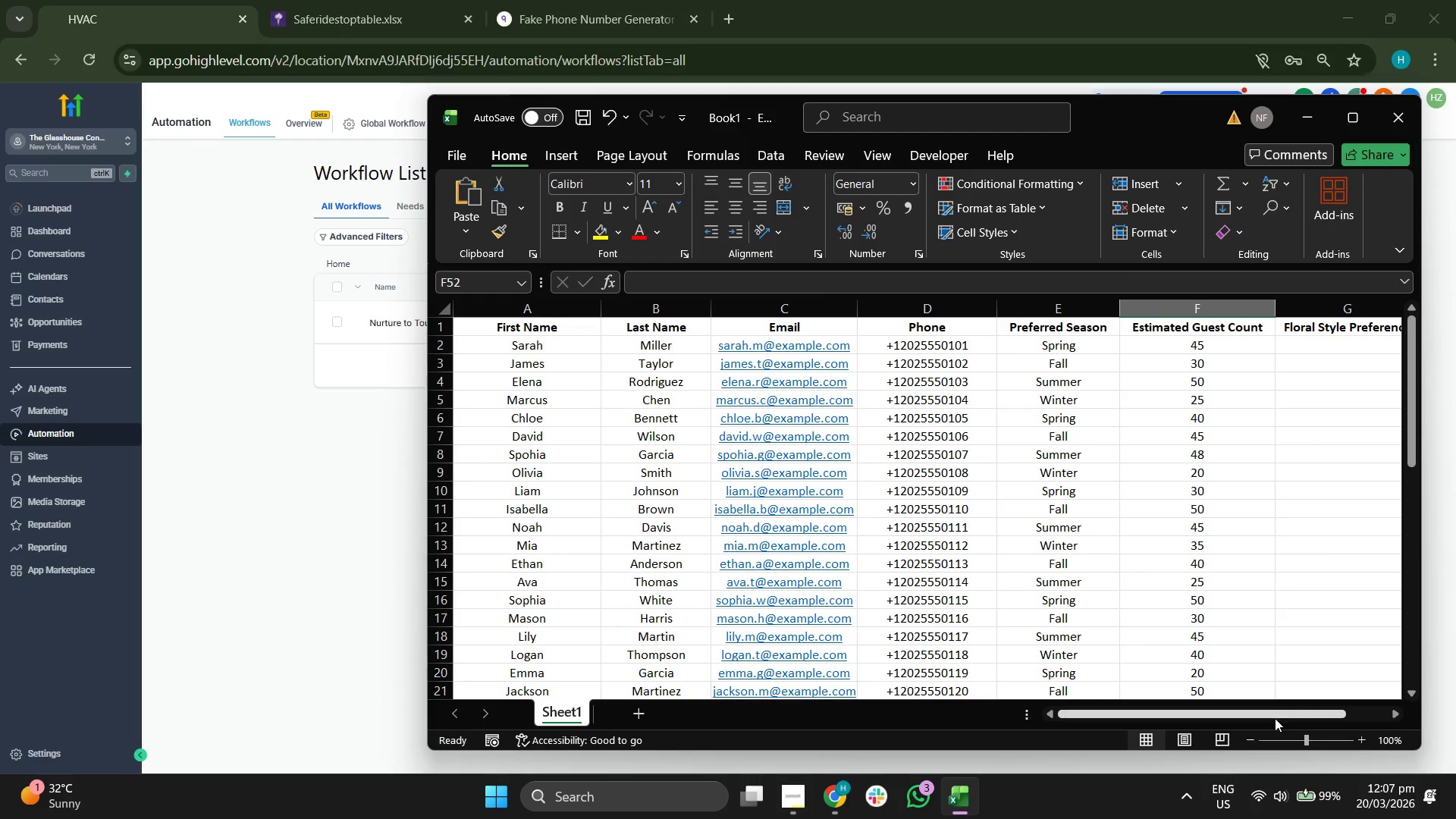 
left_click_drag(start_coordinate=[1277, 704], to_coordinate=[1287, 705])
 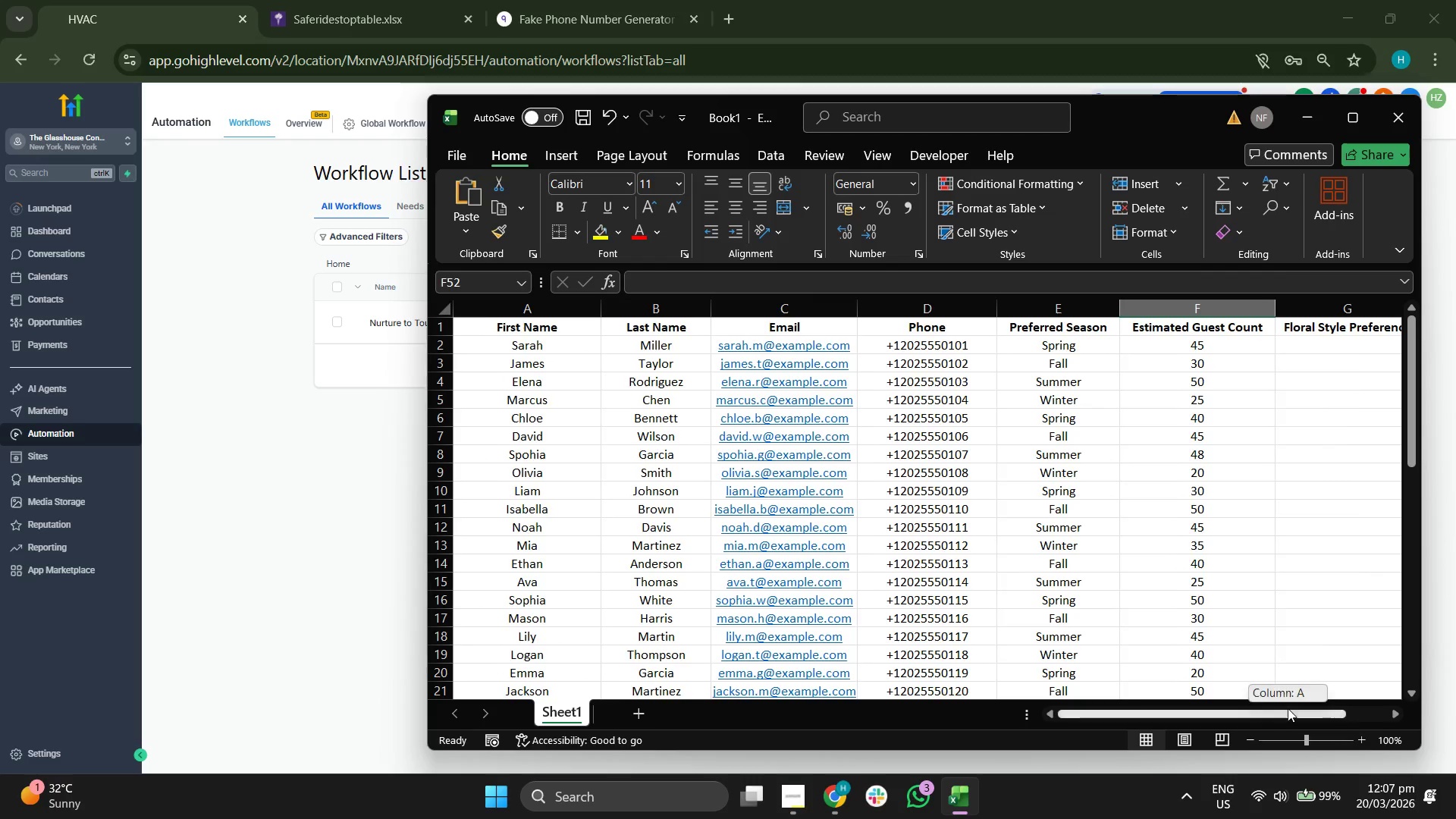 
left_click_drag(start_coordinate=[1288, 708], to_coordinate=[1313, 708])
 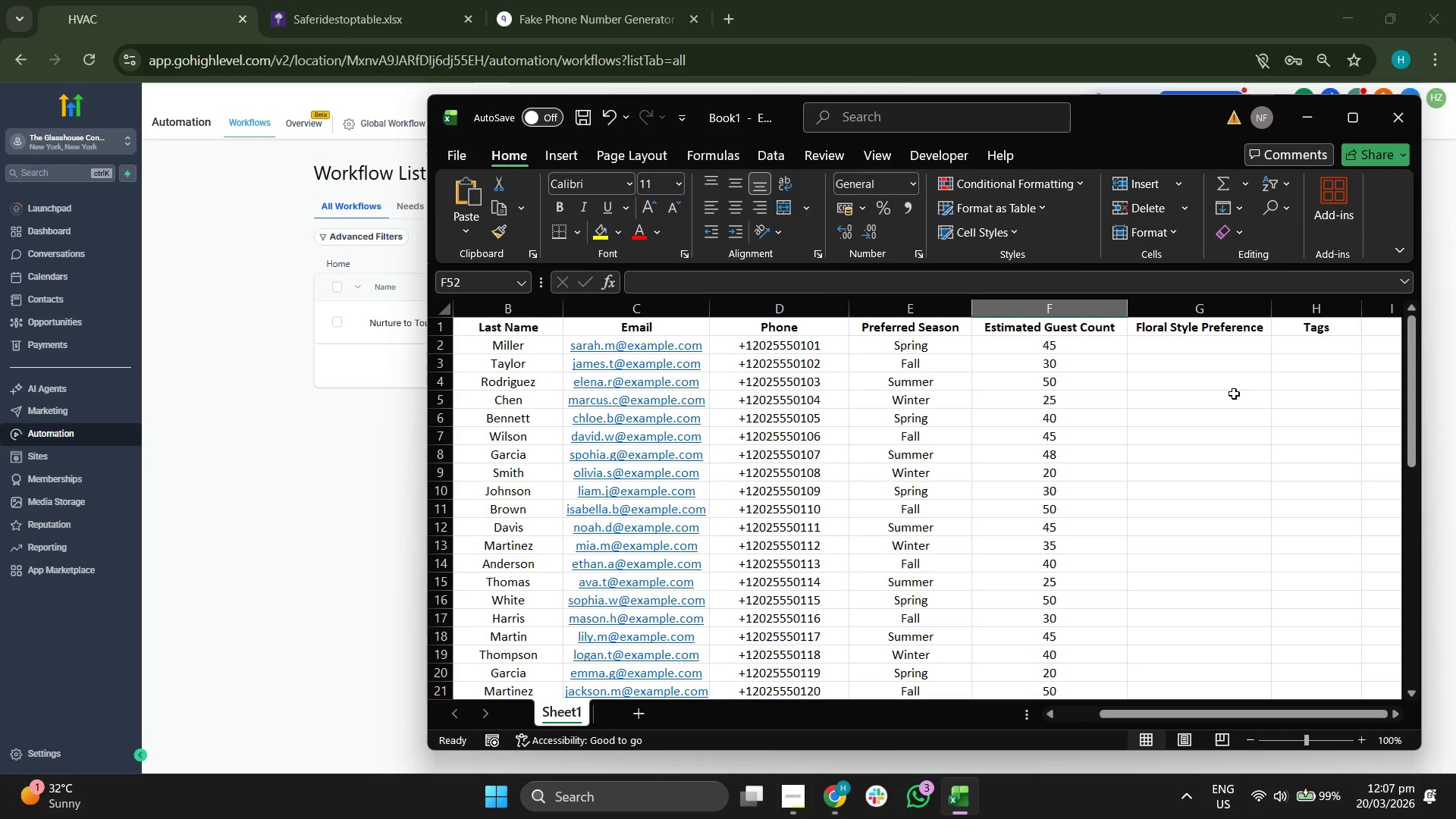 
wait(23.75)
 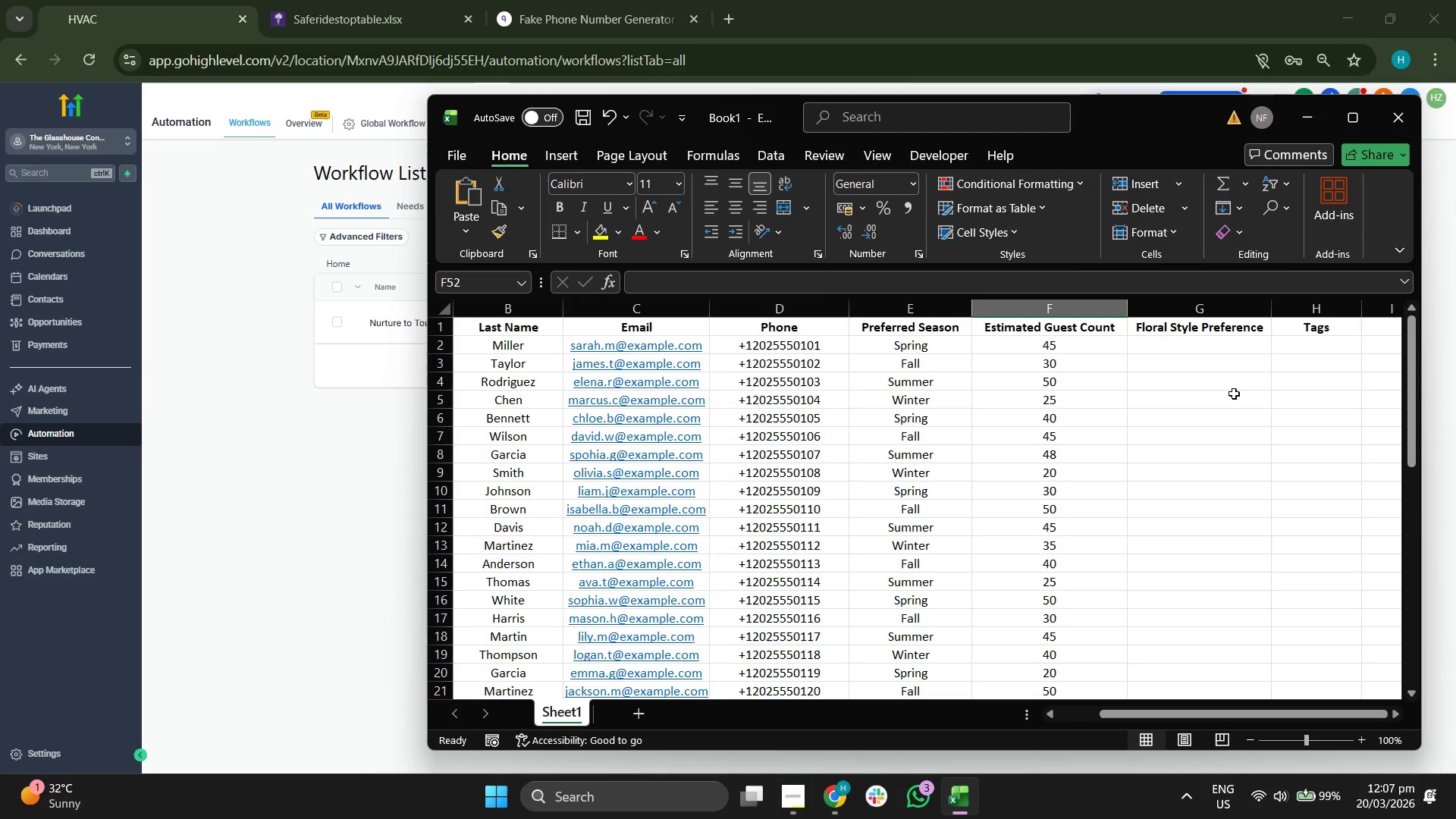 
left_click([1182, 351])
 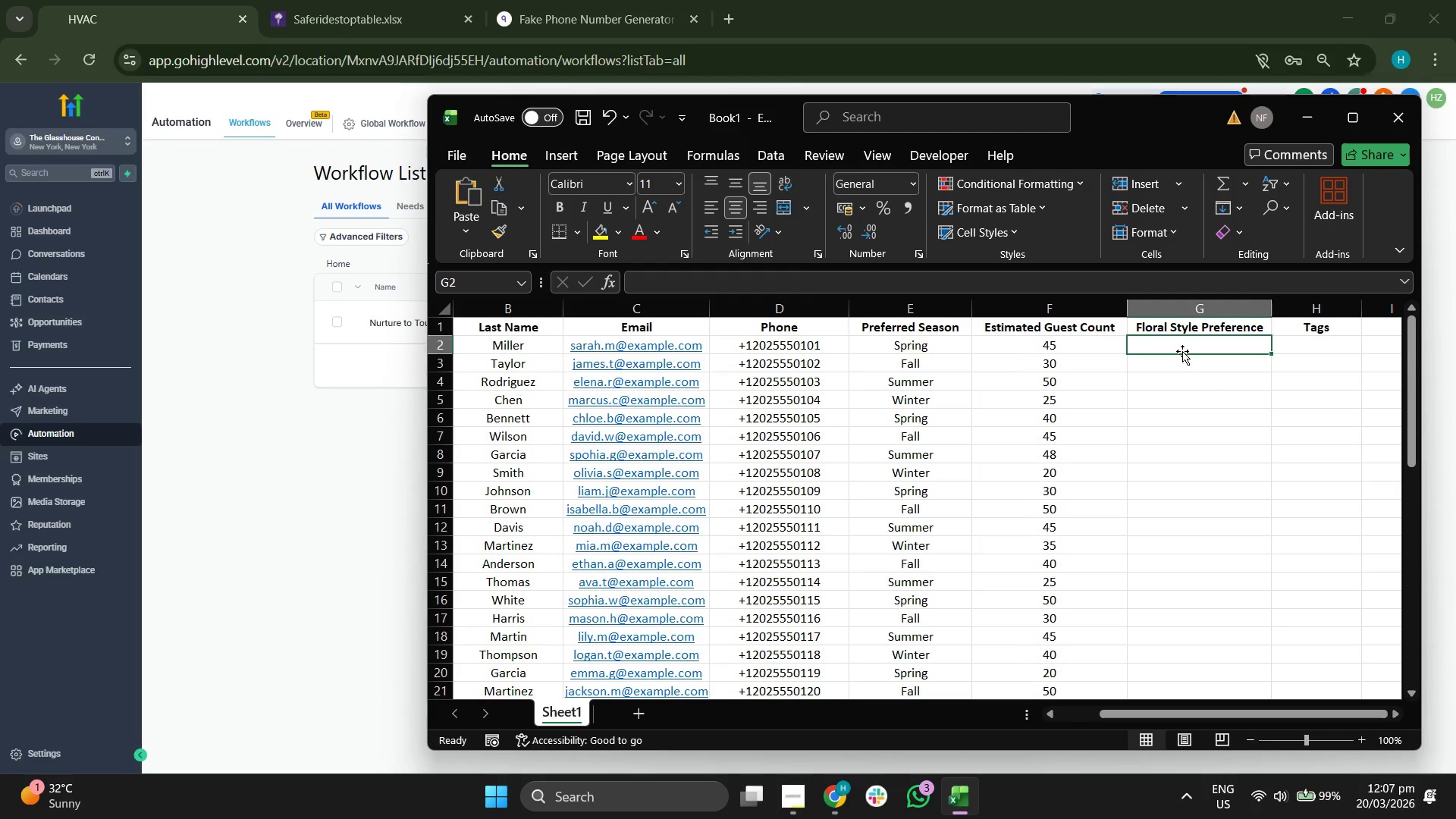 
type(Bo)
key(Backspace)
type(ohic)
key(Backspace)
key(Backspace)
type(o Chic)
 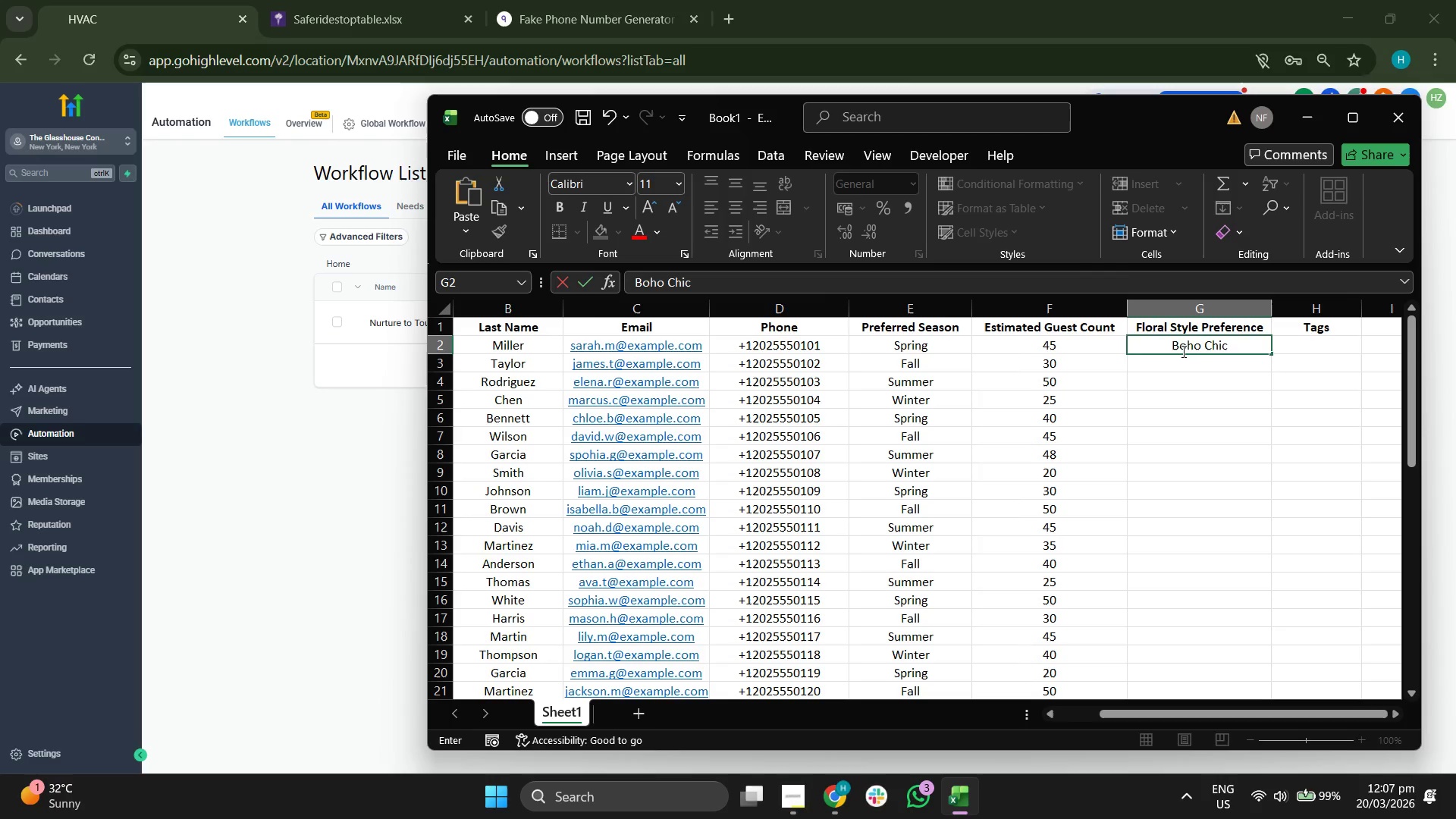 
key(Enter)
 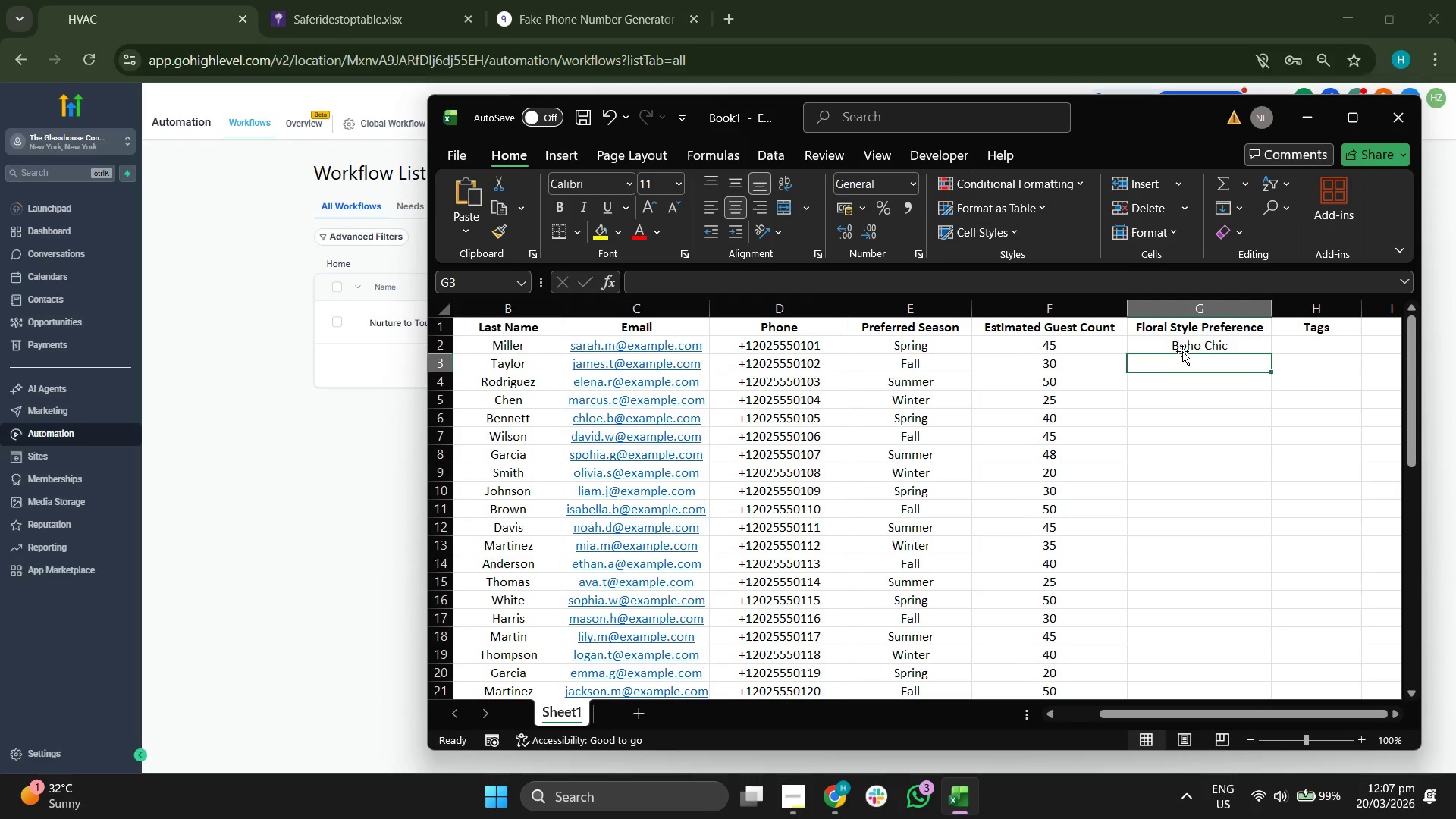 
type(Minimalist)
 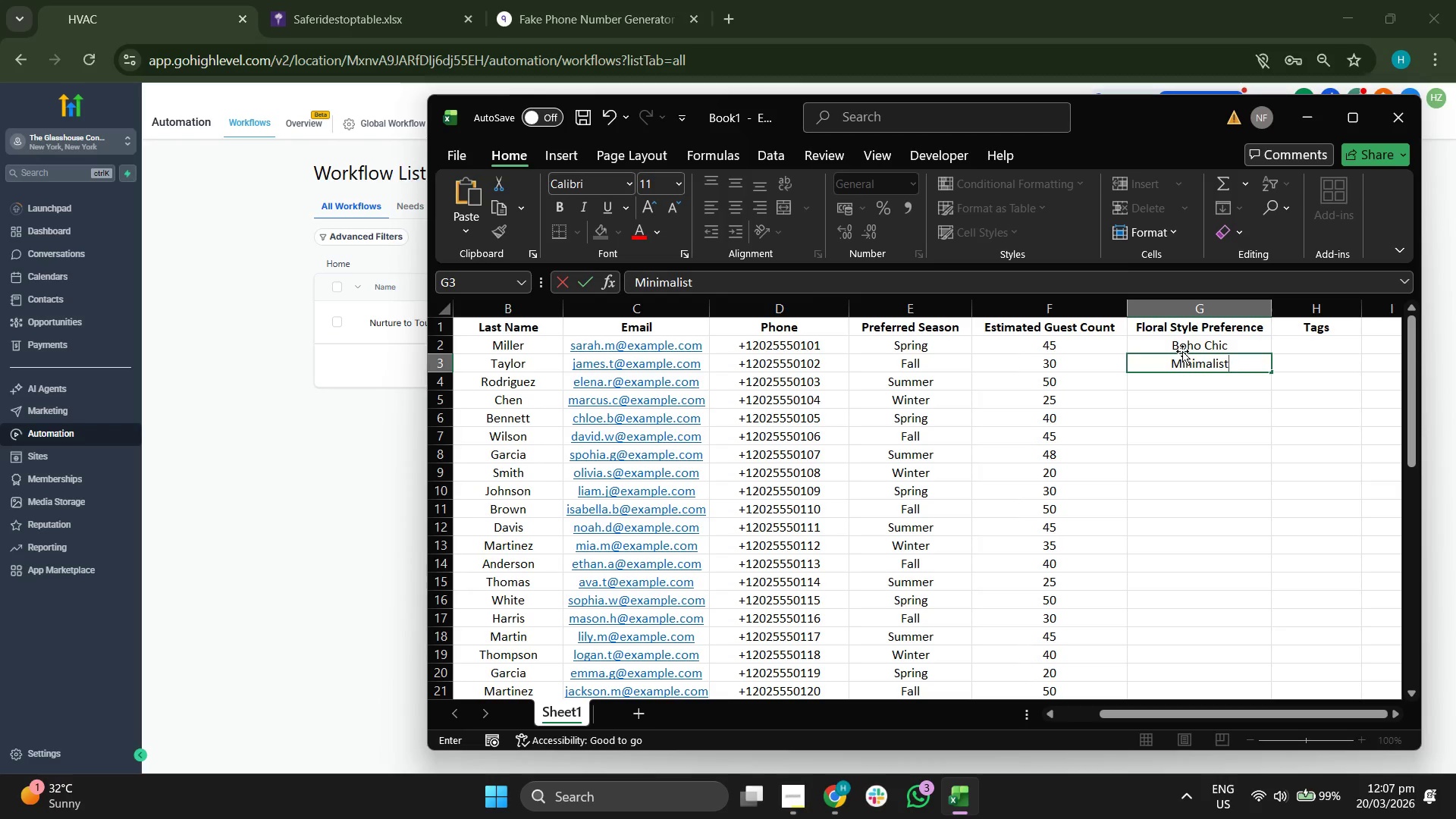 
key(Enter)
 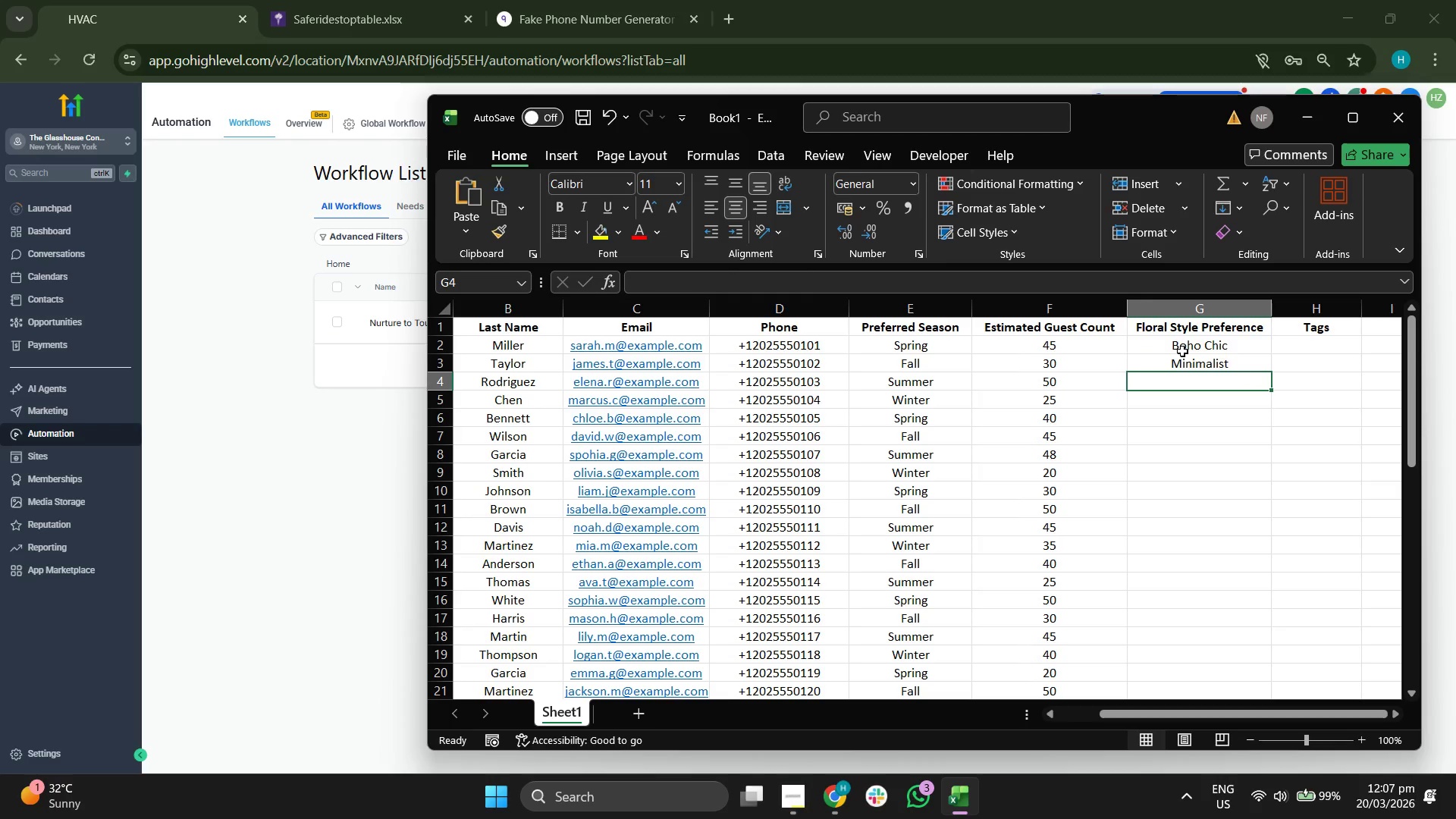 
key(CapsLock)
 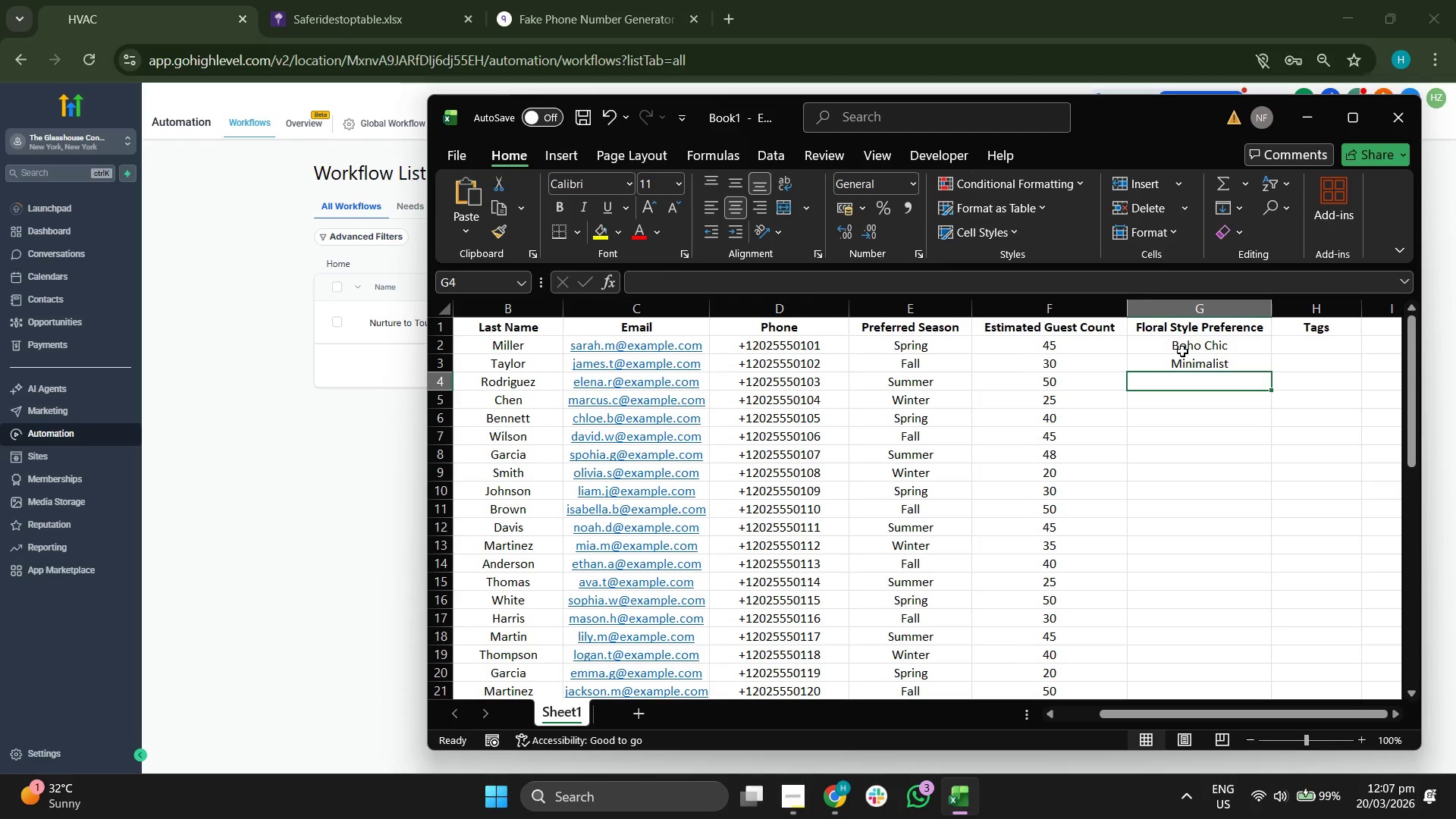 
key(CapsLock)
 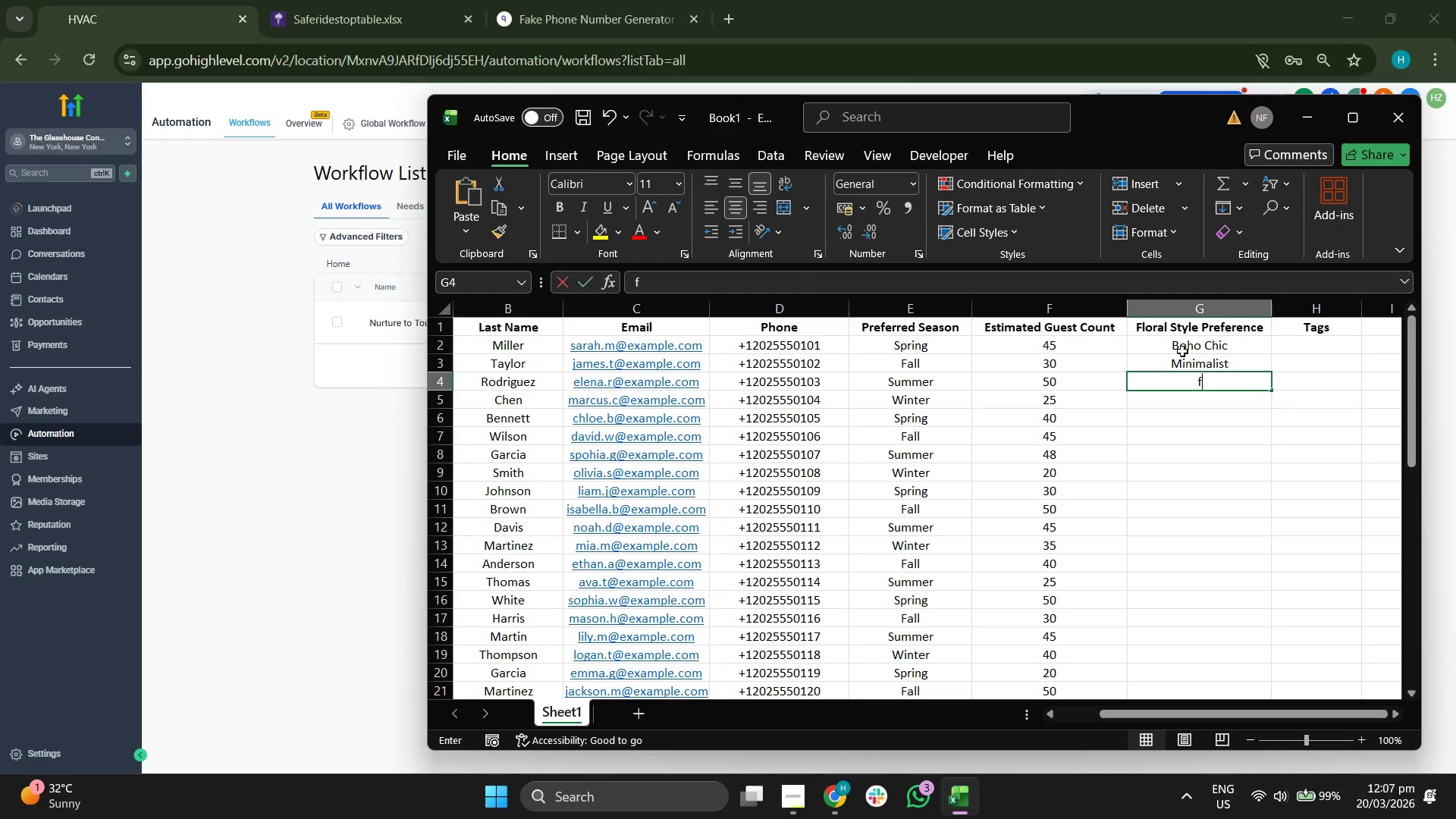 
key(F)
 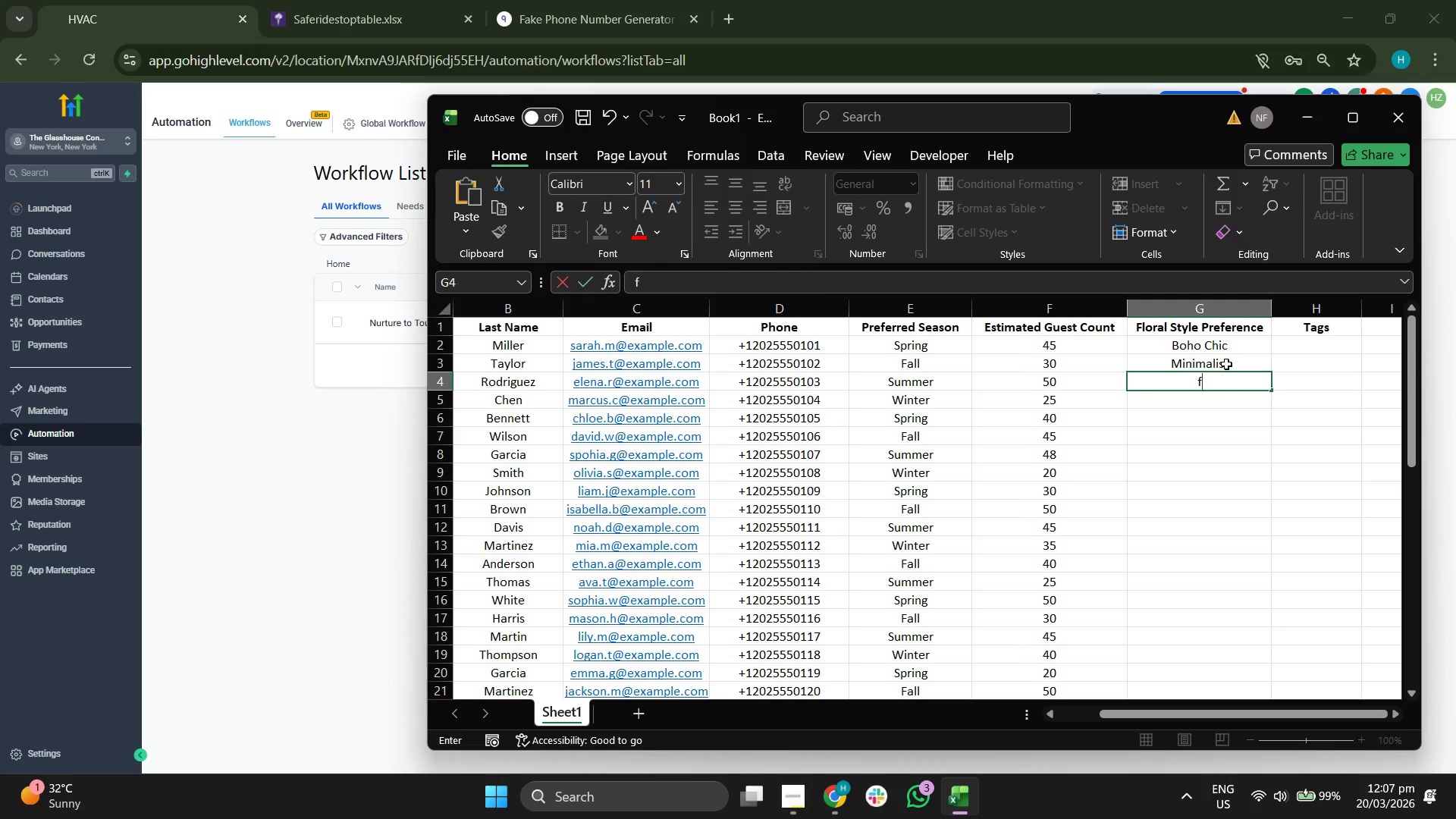 
double_click([1235, 361])
 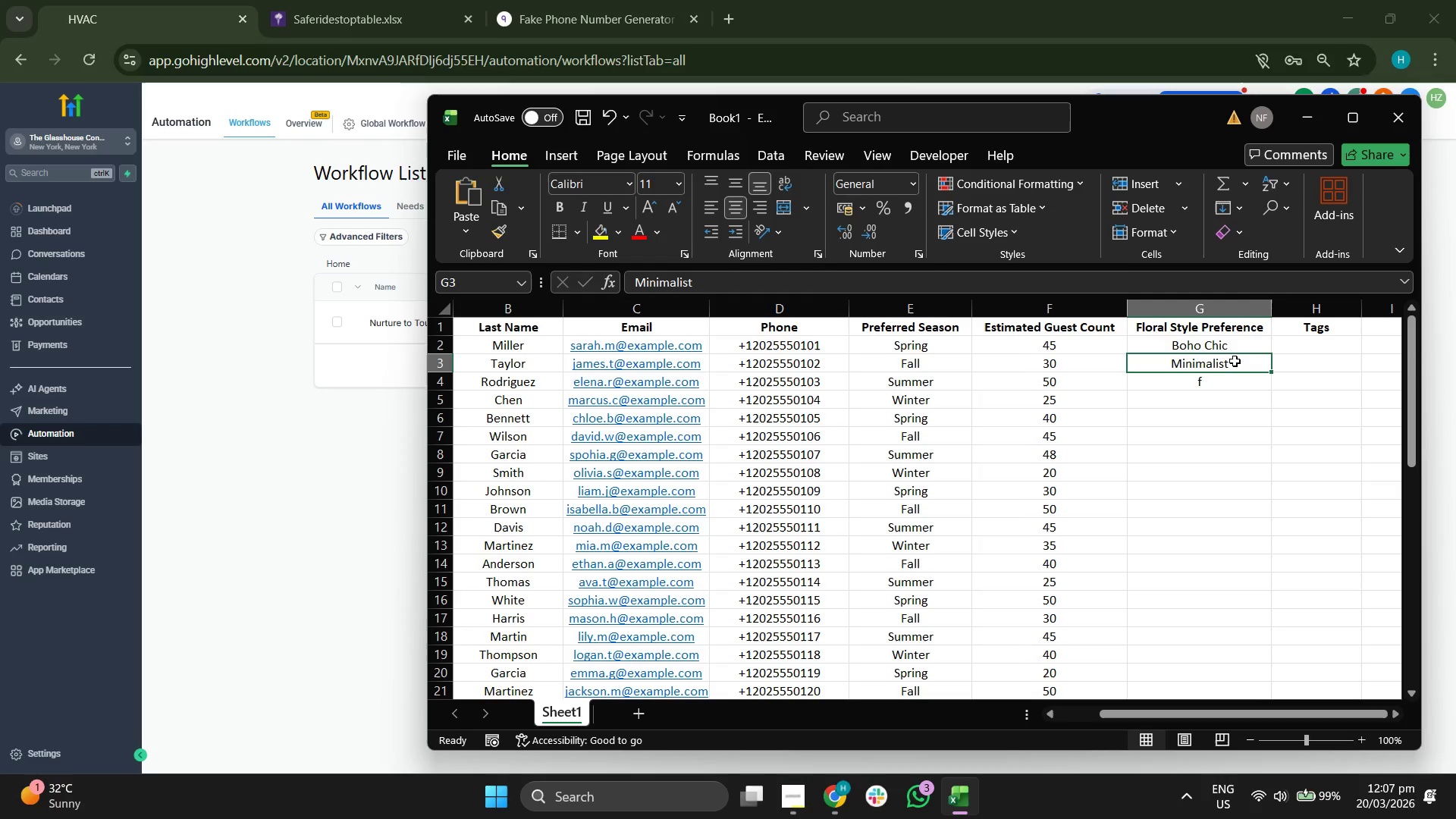 
triple_click([1235, 361])
 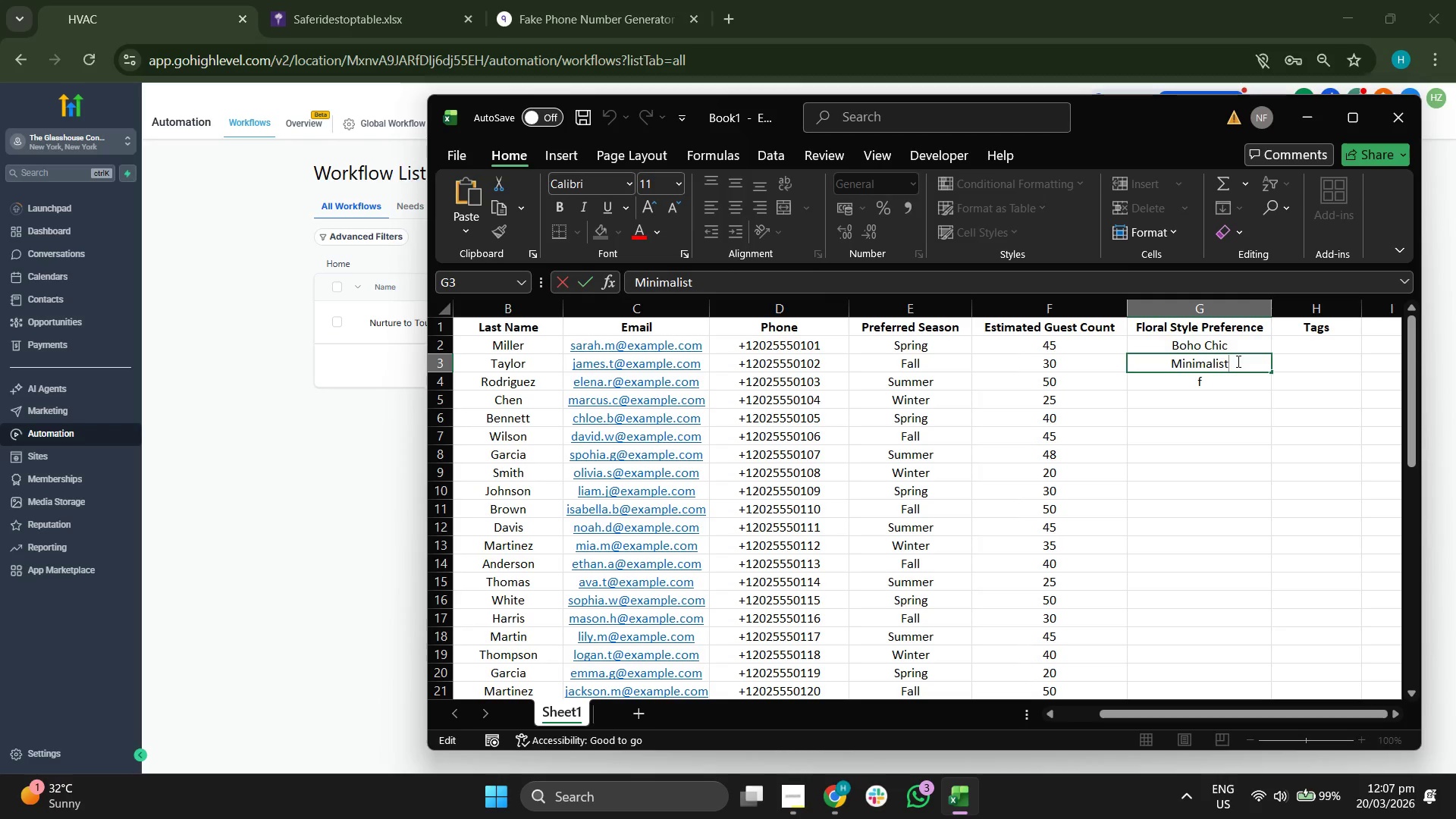 
type( Greenery)
 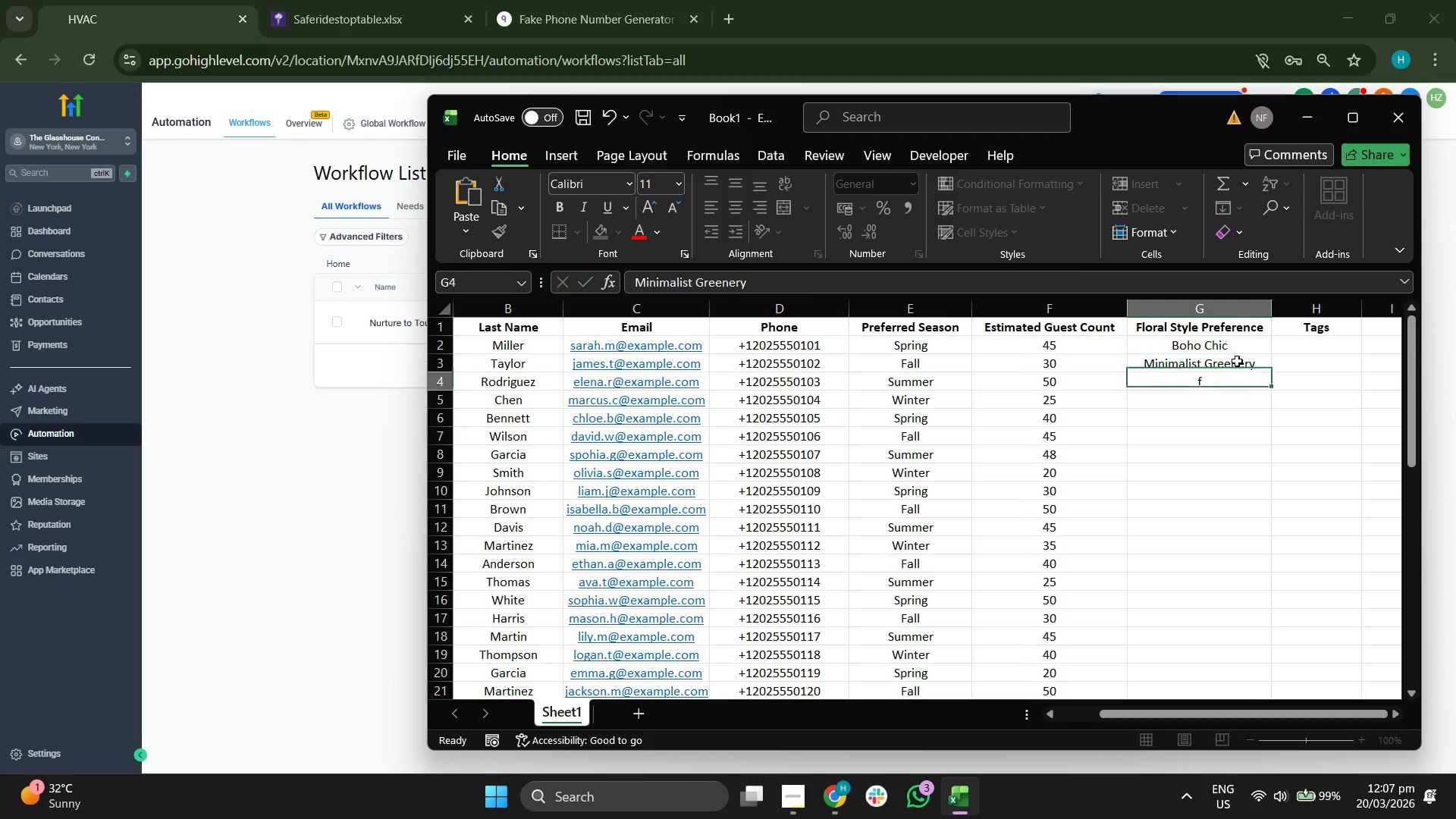 
key(Enter)
 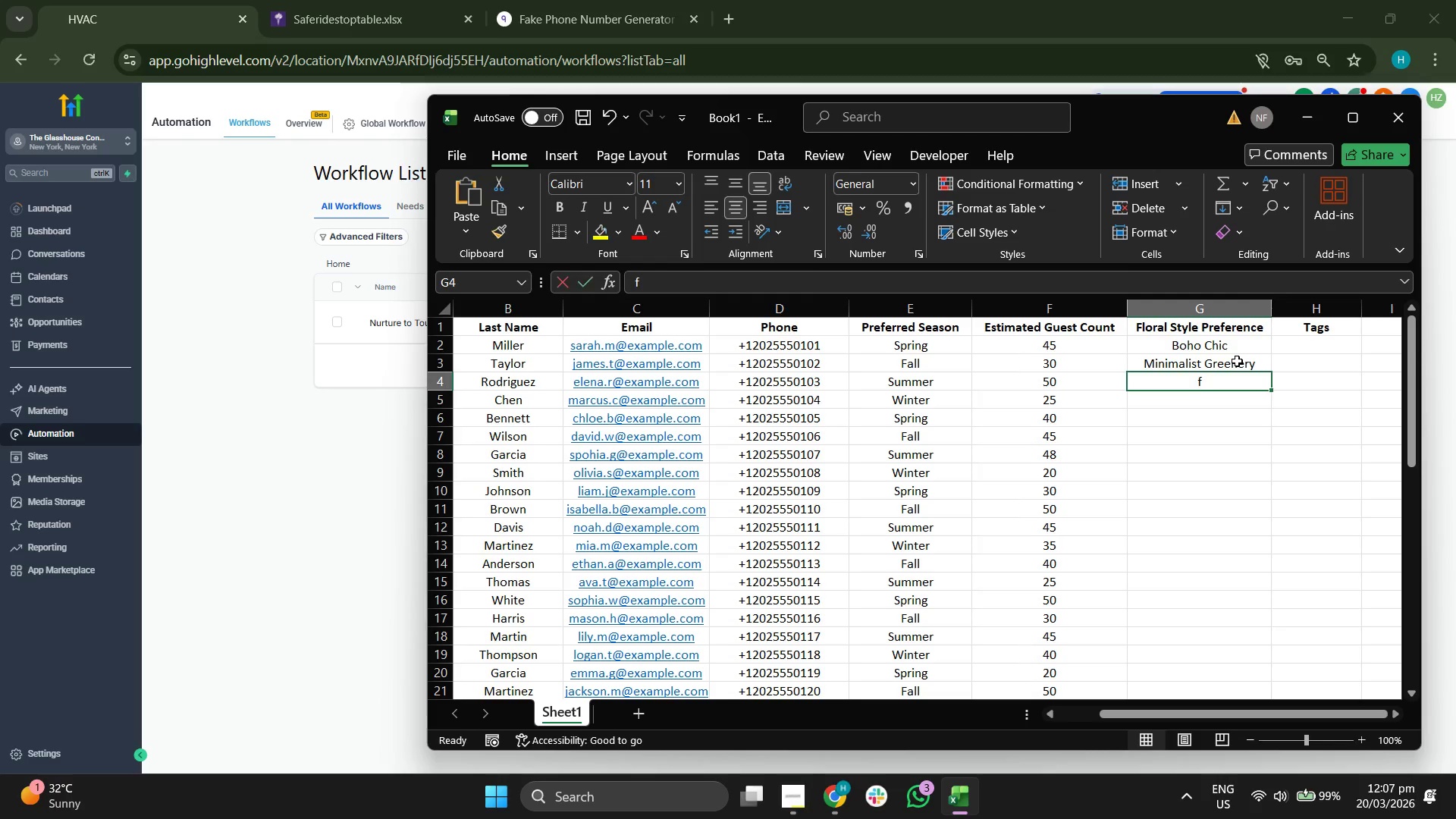 
key(Backspace)
type(Windly)
key(Backspace)
key(Backspace)
key(Backspace)
key(Backspace)
type(ldfo)
key(Backspace)
type(lower Meadow)
 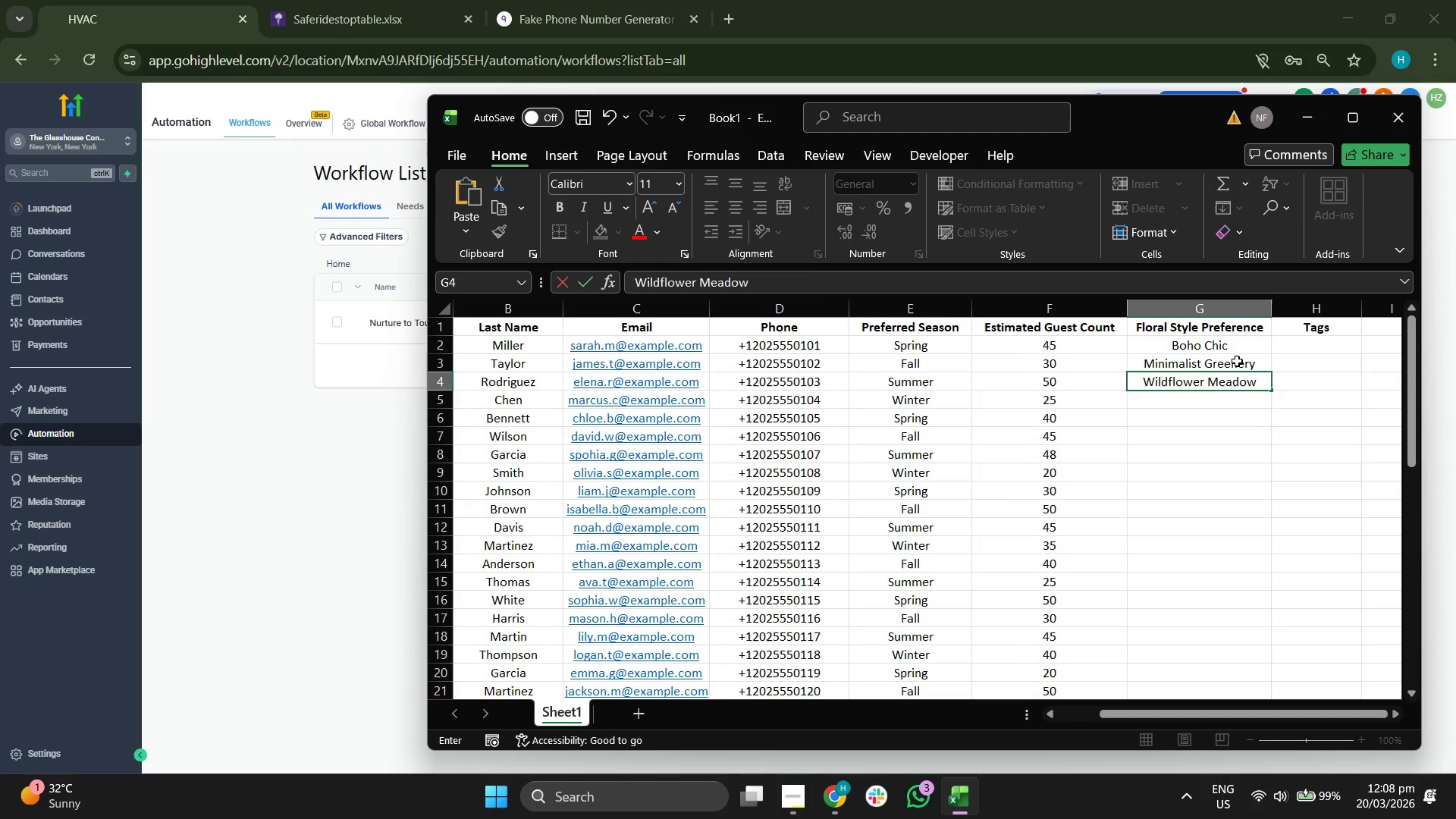 
key(Enter)
 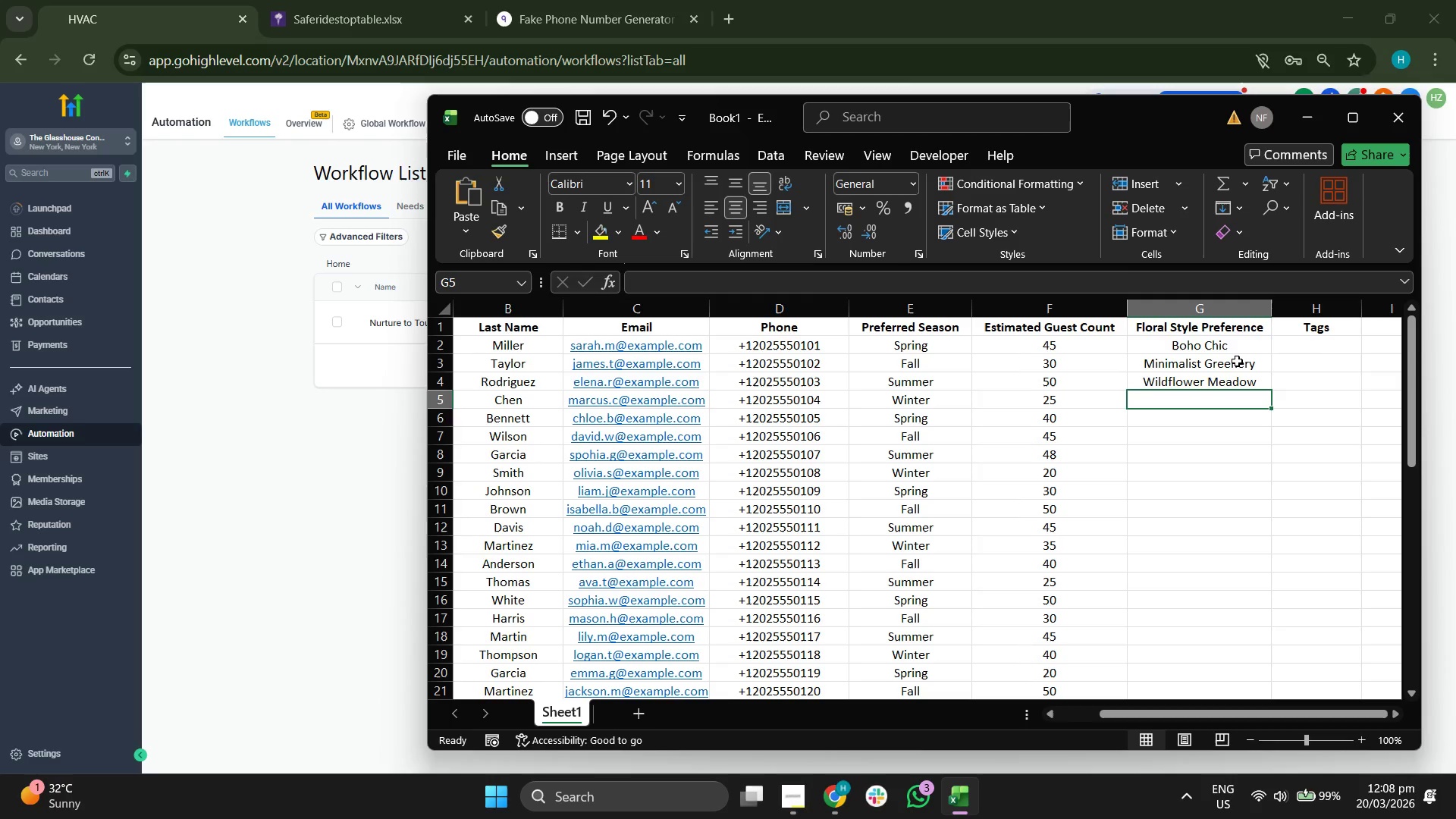 
type(Classic Whte)
key(Backspace)
key(Backspace)
type(ite R)
key(Backspace)
type(r)
key(Backspace)
type(RO)
key(Backspace)
type(ose)
 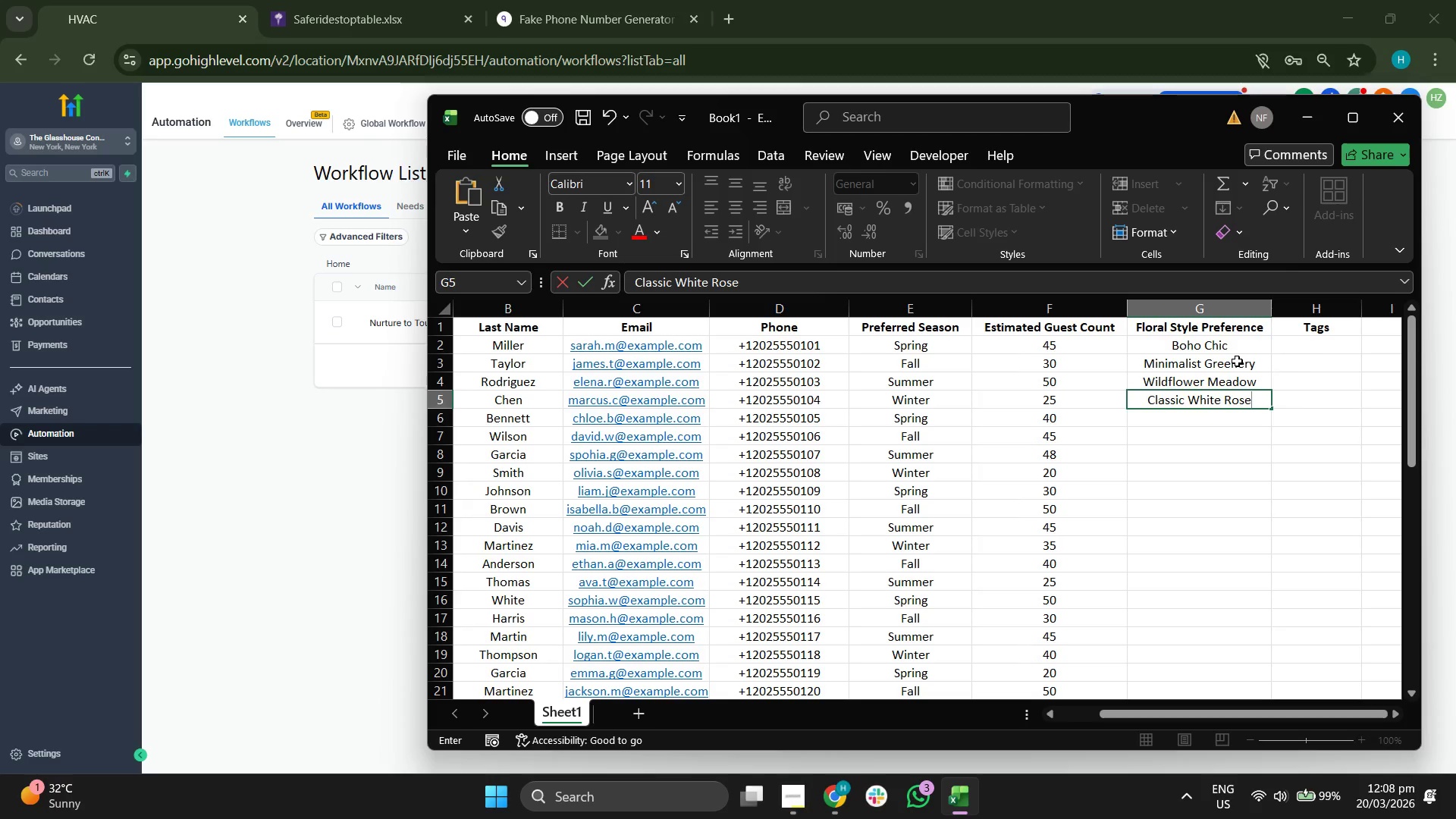 
key(Enter)
 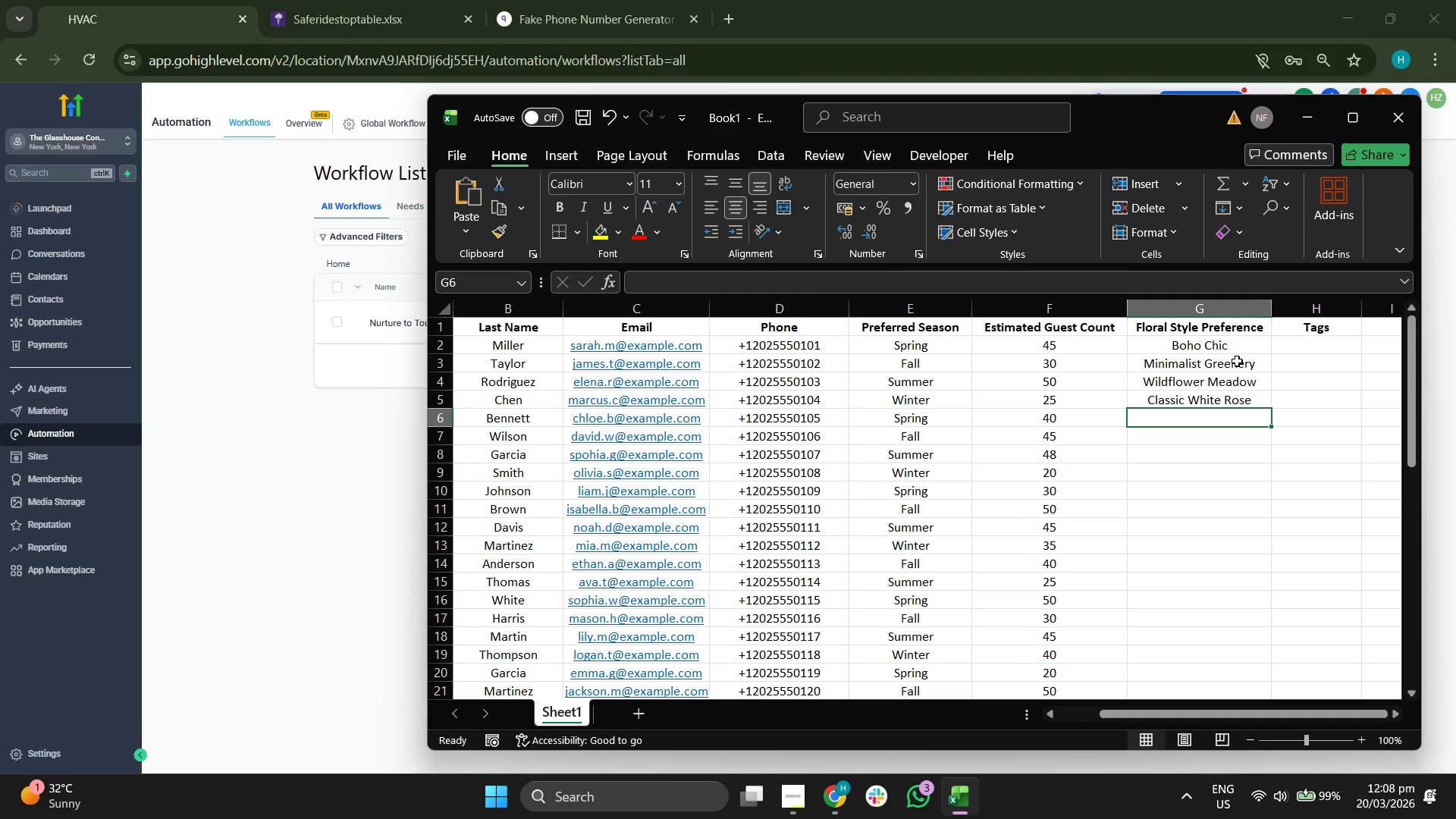 
wait(5.22)
 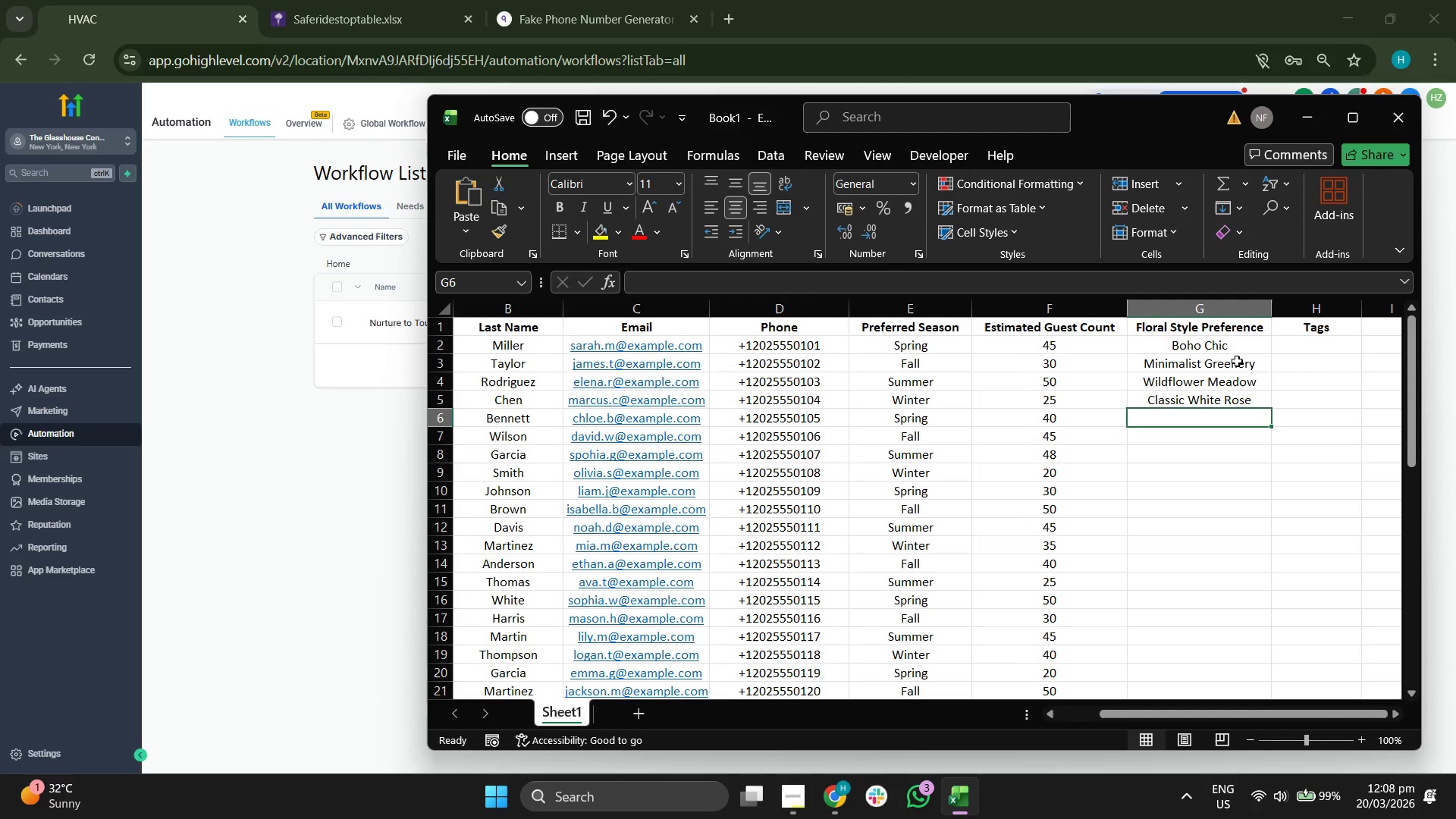 
type(Romai)
key(Backspace)
type(ntic Pastels)
 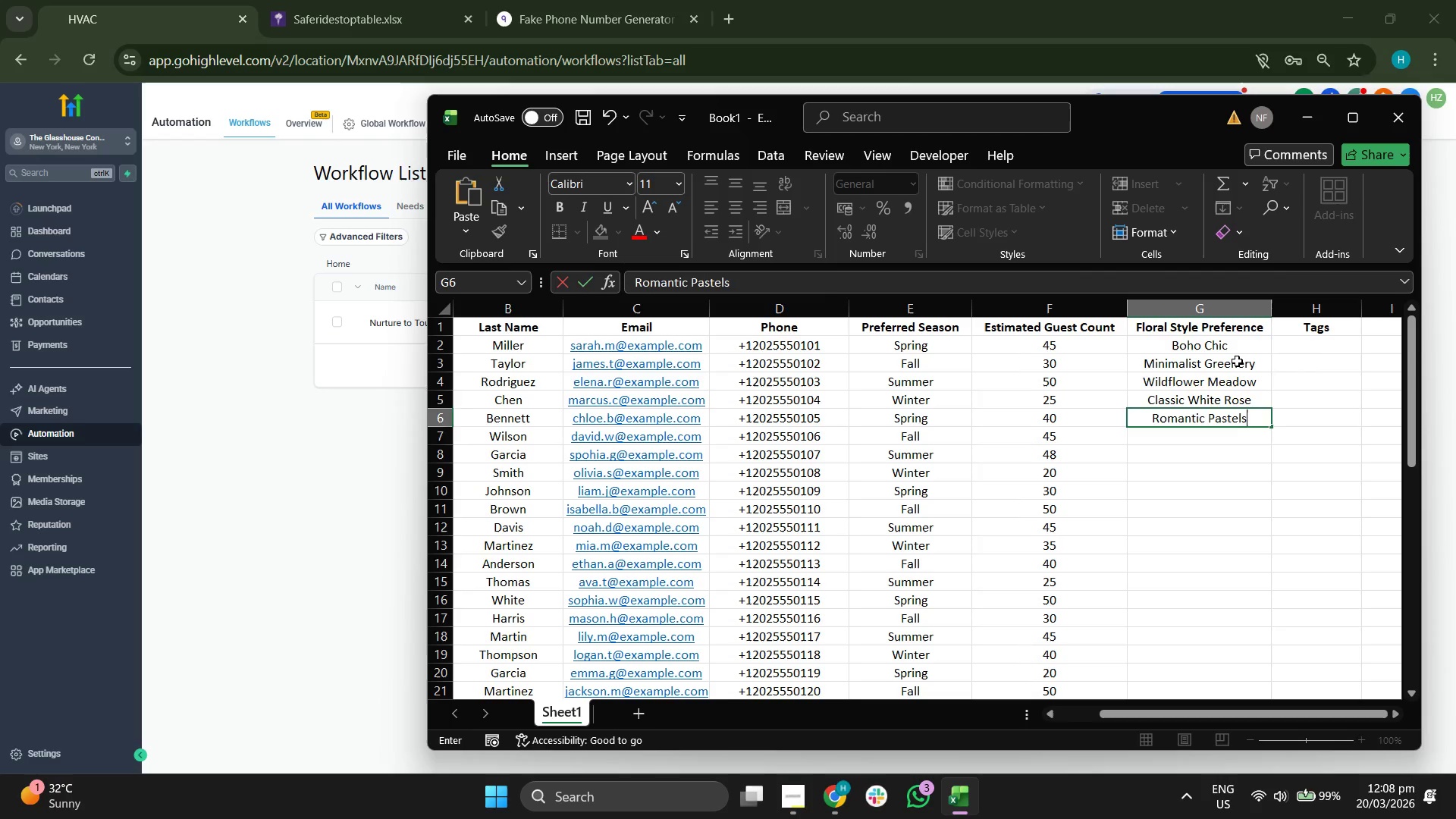 
key(Enter)
 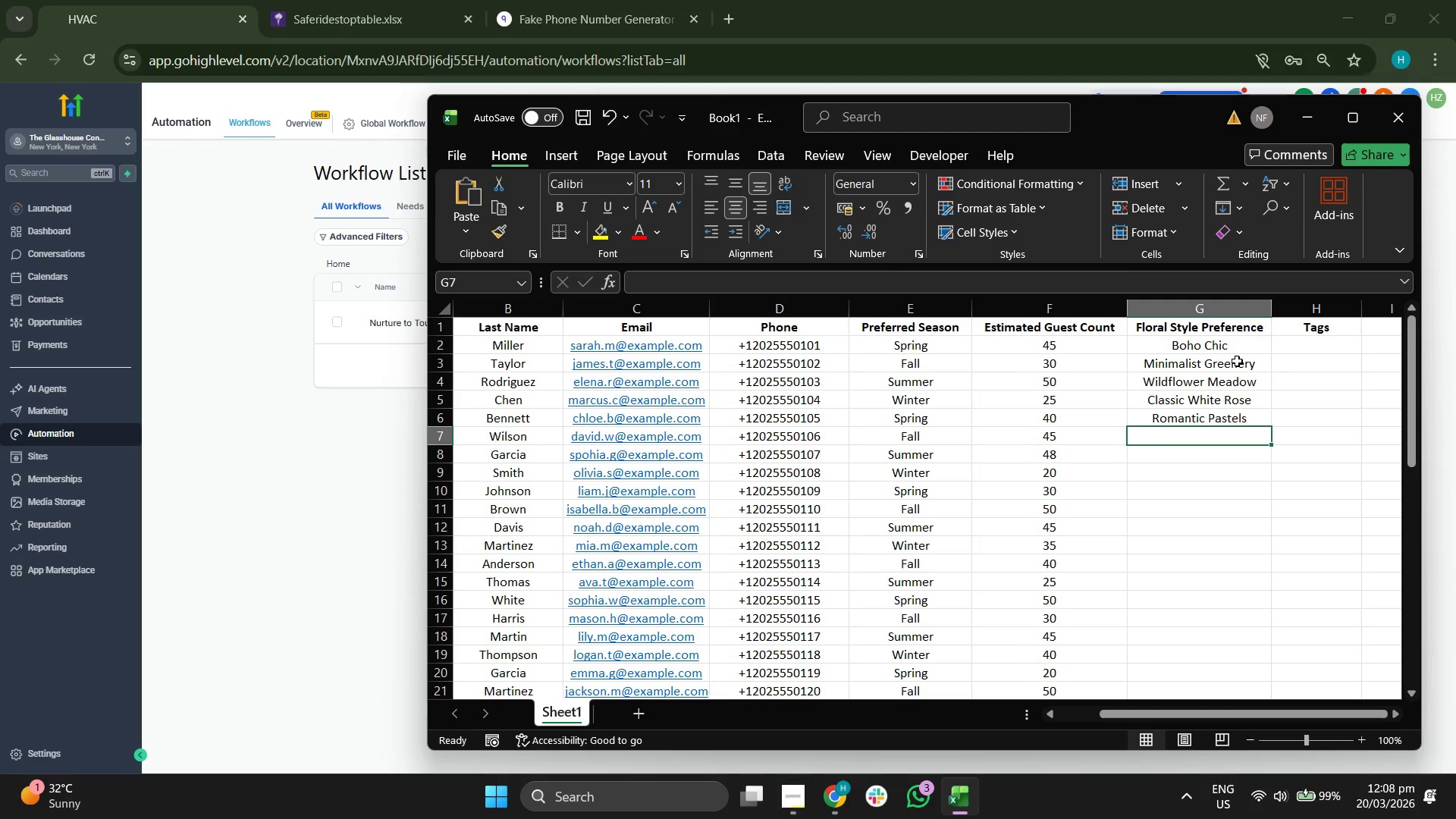 
type(Moody Autumanal)
 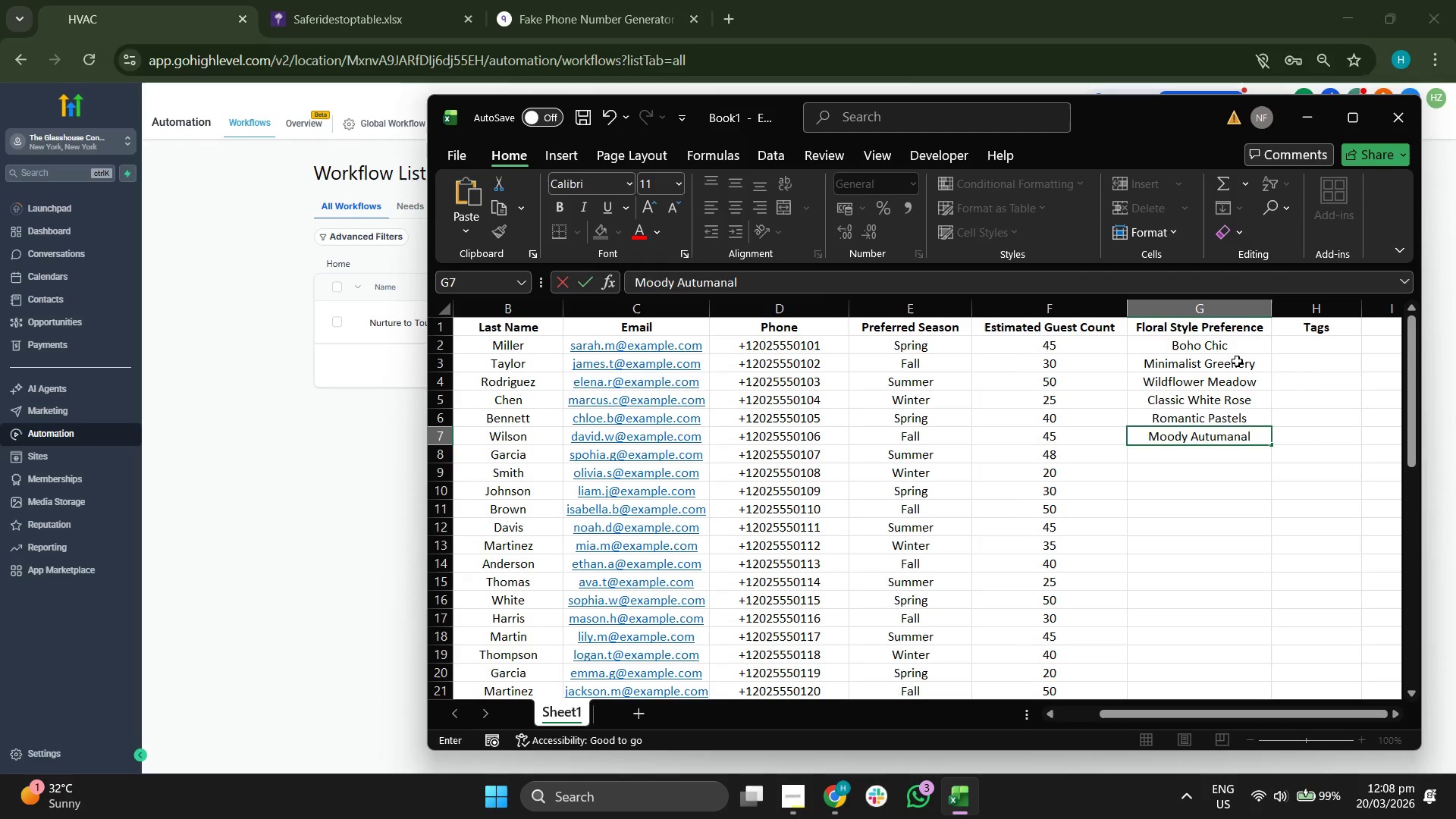 
key(Enter)
 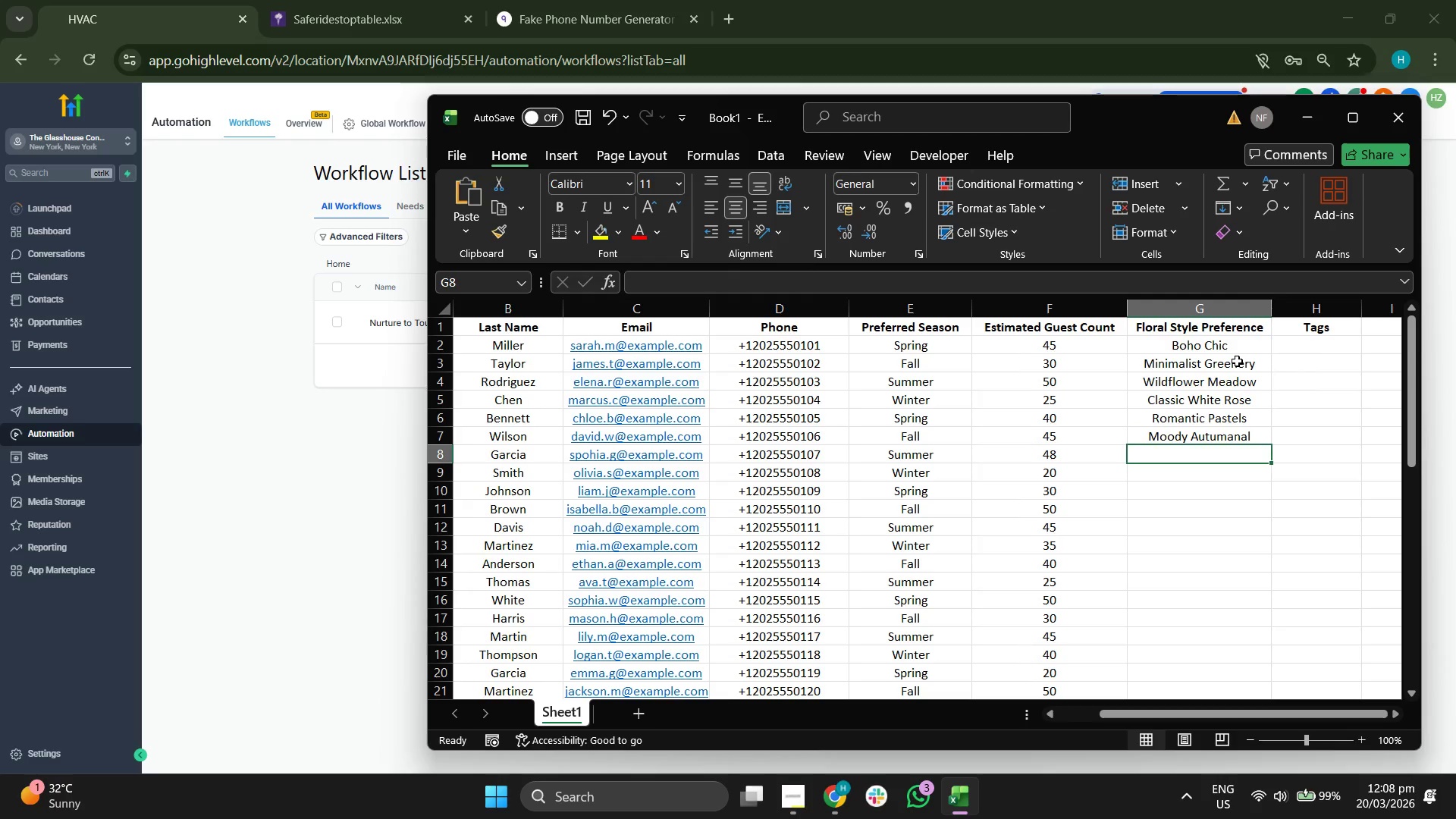 
key(Backspace)
 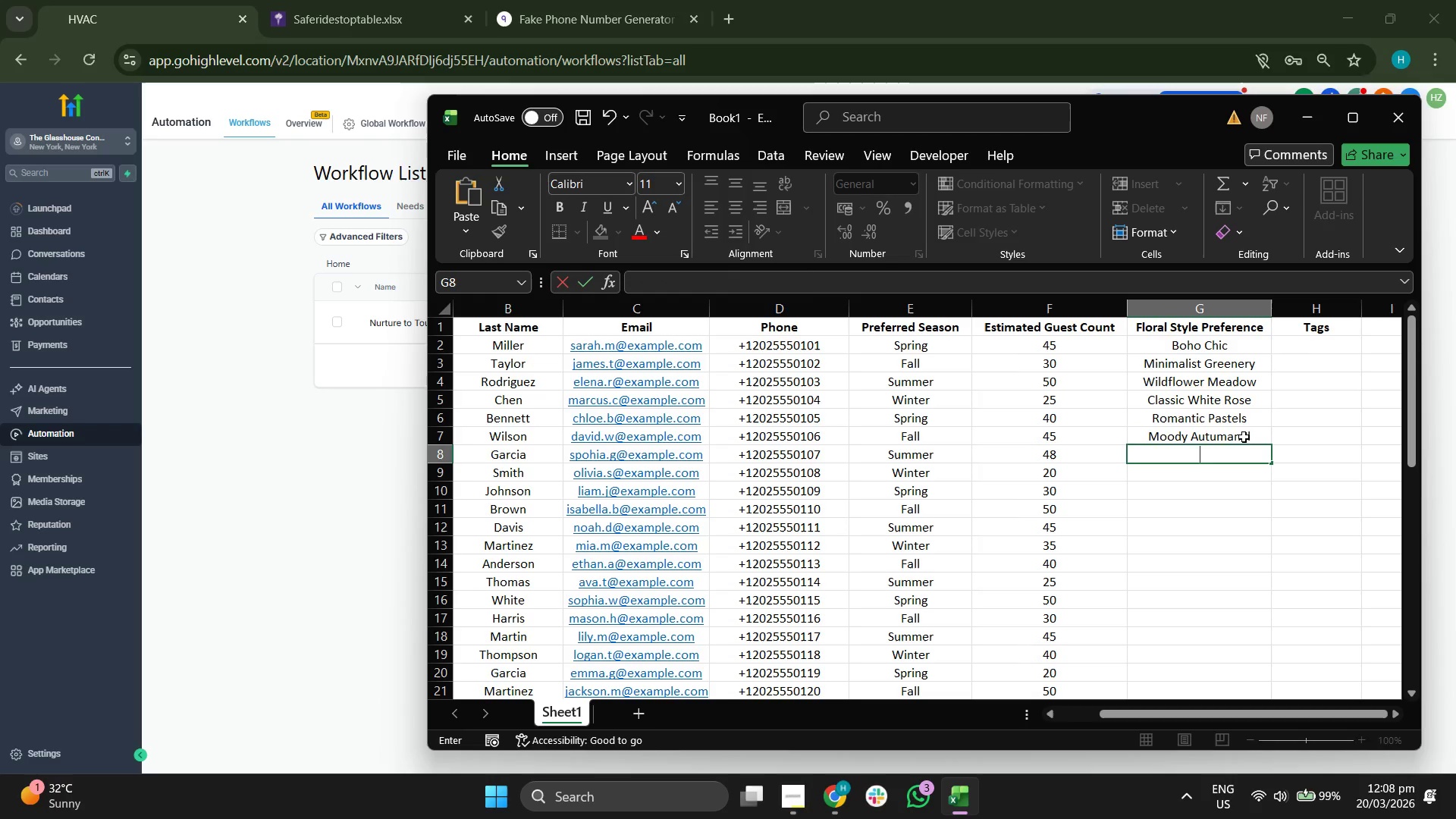 
double_click([1236, 435])
 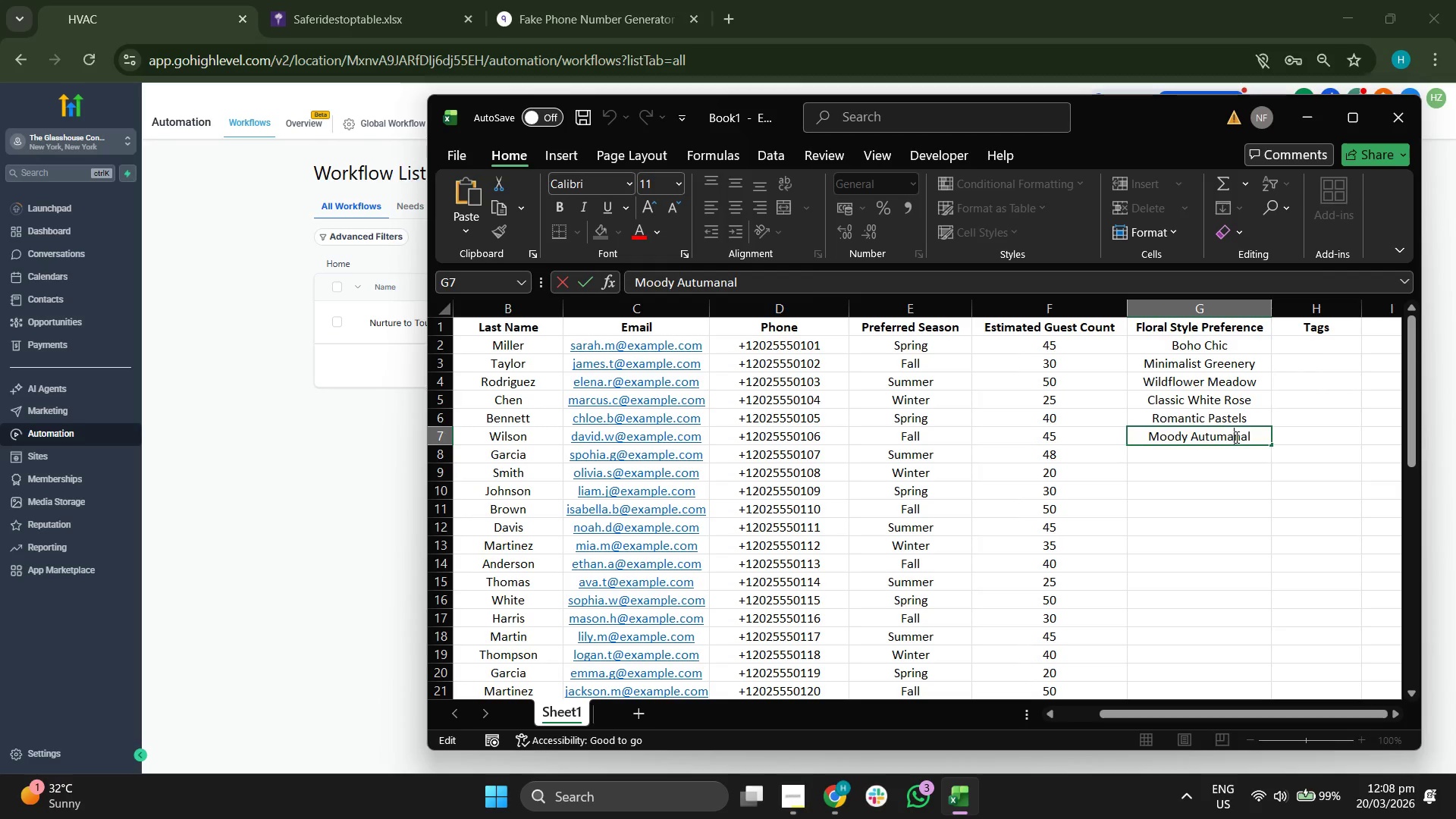 
key(Backspace)
 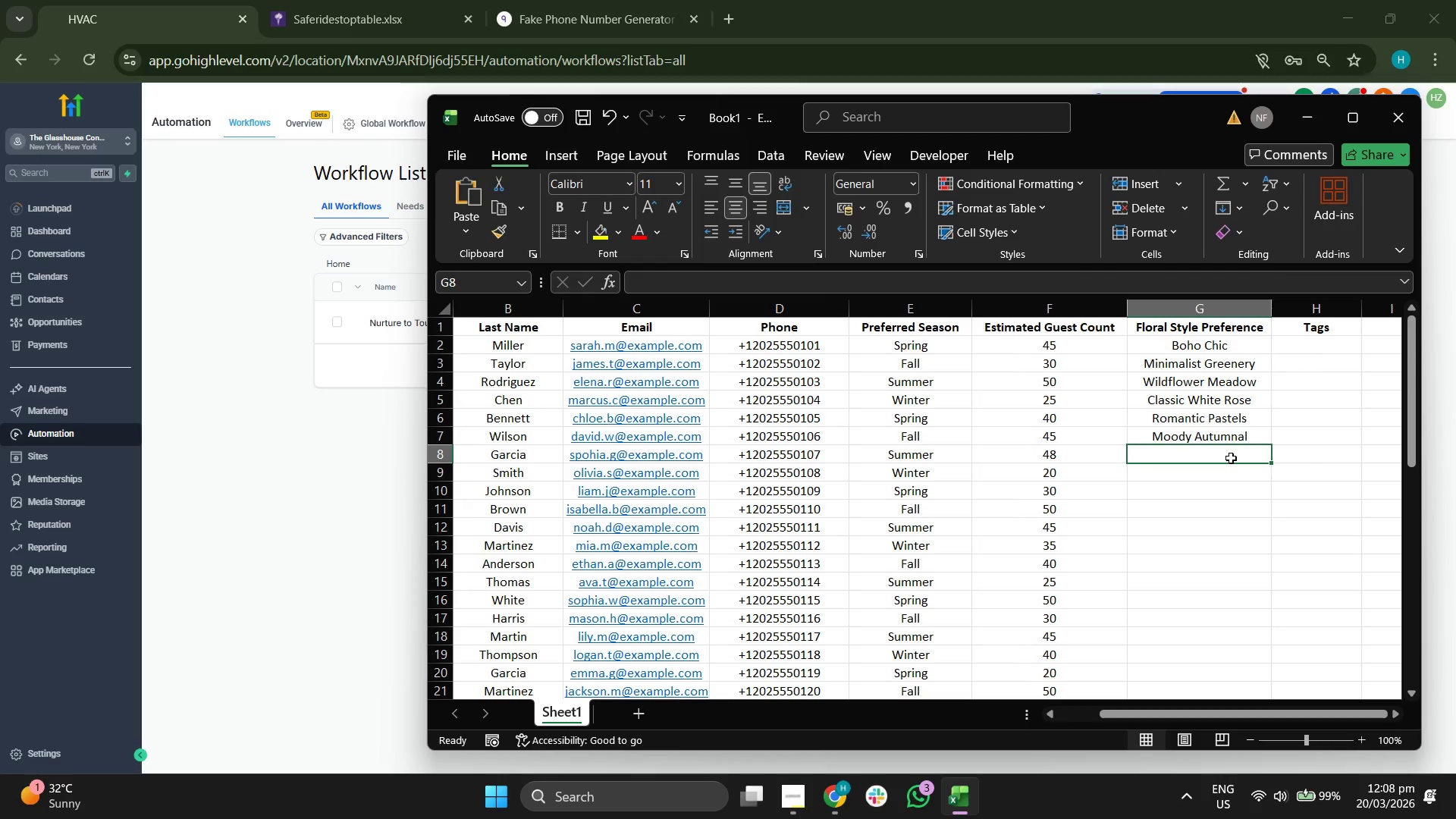 
type(Tropical Vir)
key(Backspace)
type(brant)
 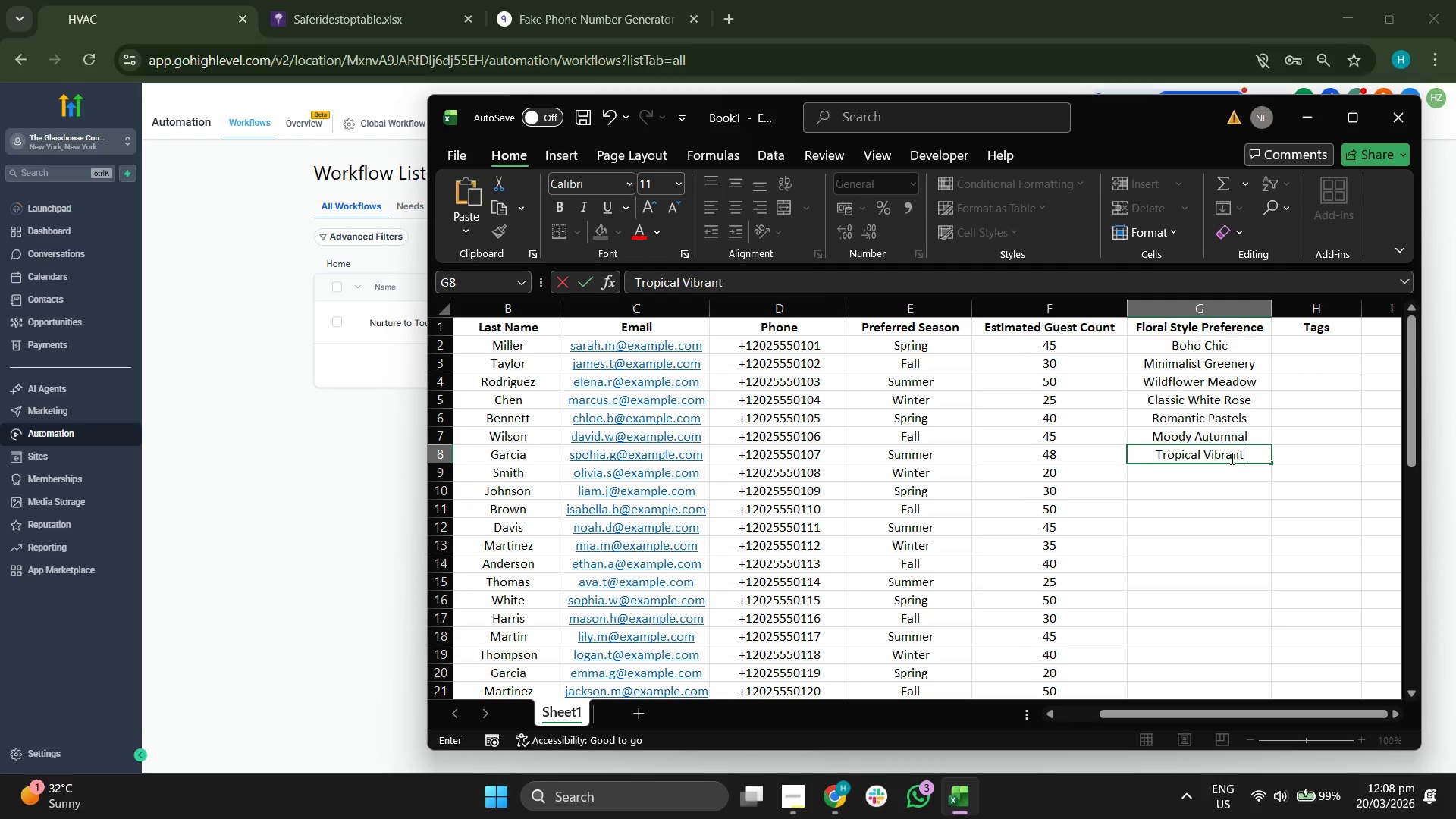 
key(Enter)
 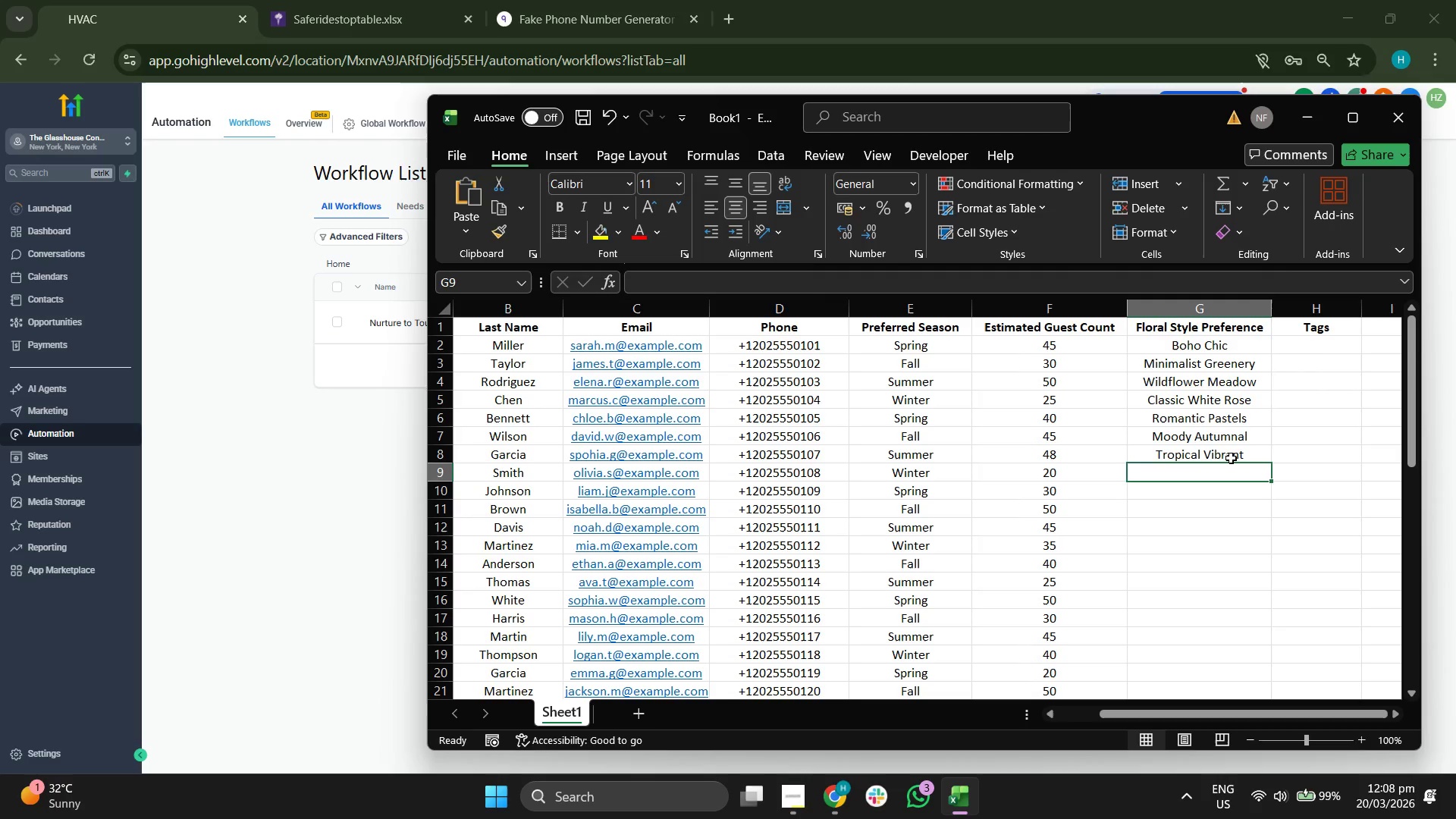 
type(Ehtern)
key(Backspace)
type(al)
key(Backspace)
key(Backspace)
type(eal Grad)
key(Backspace)
key(Backspace)
key(Backspace)
type(arden)
 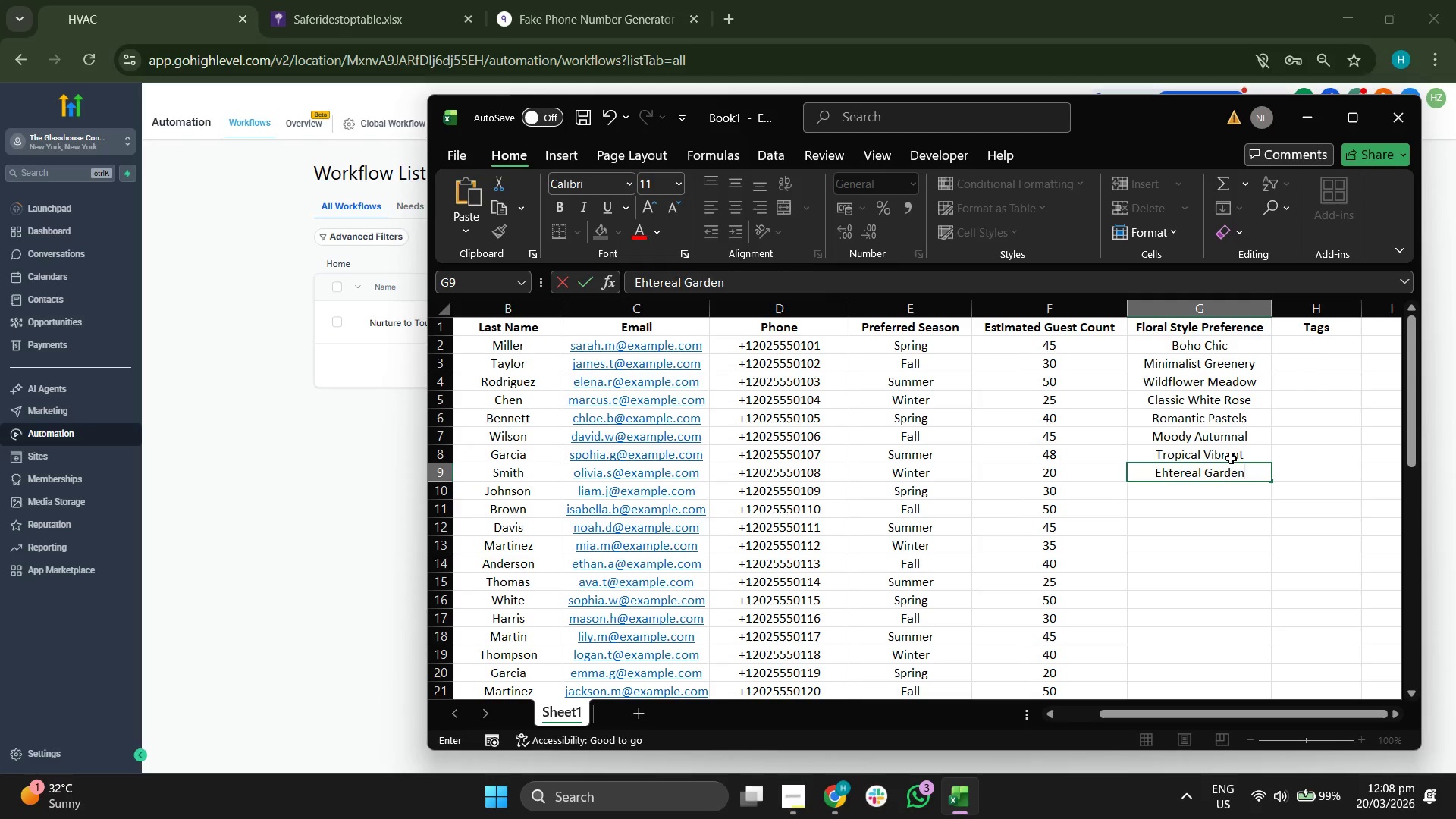 
key(Enter)
 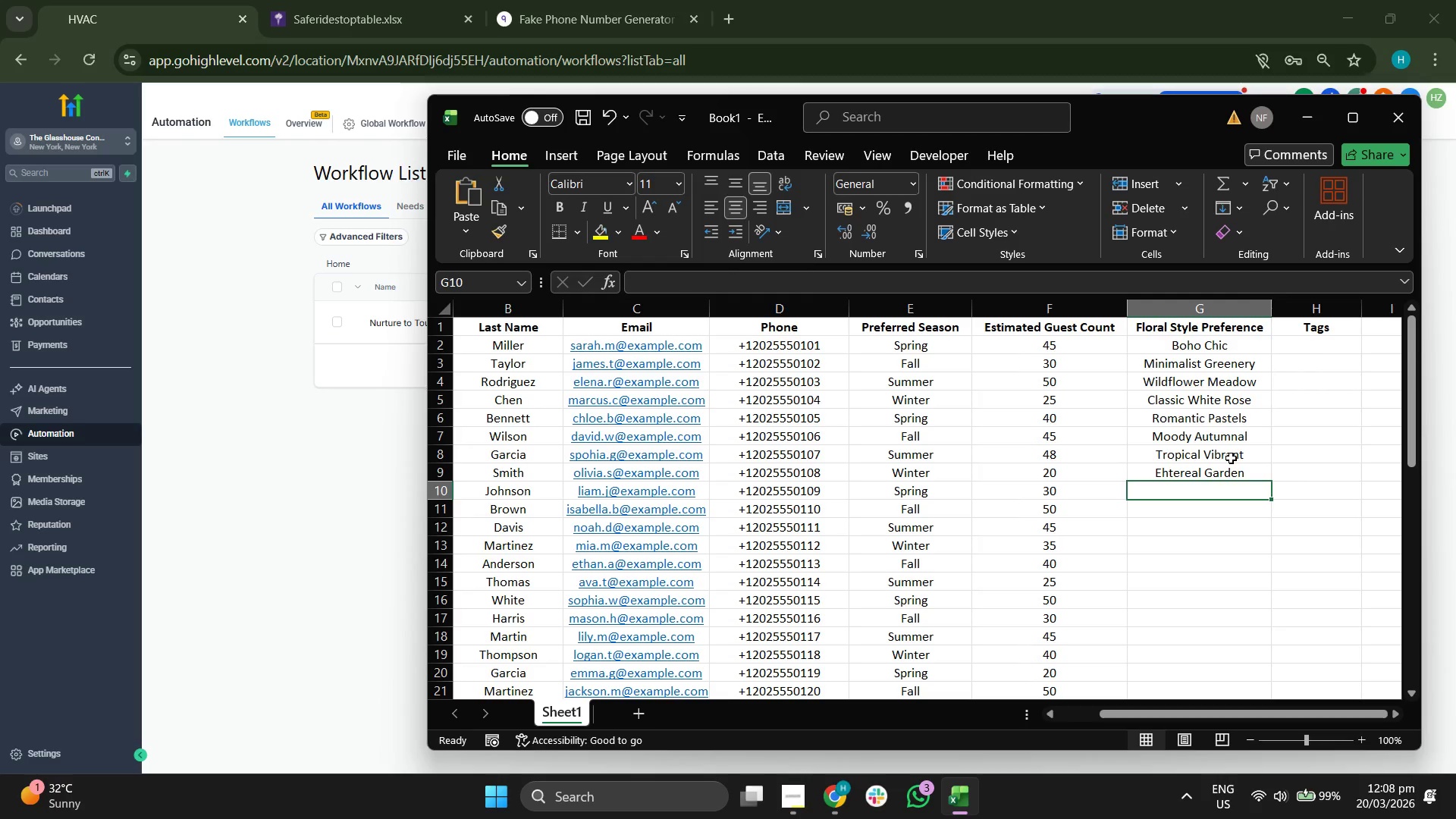 
type(Evergreen & H)
key(Backspace)
type(Gold)
 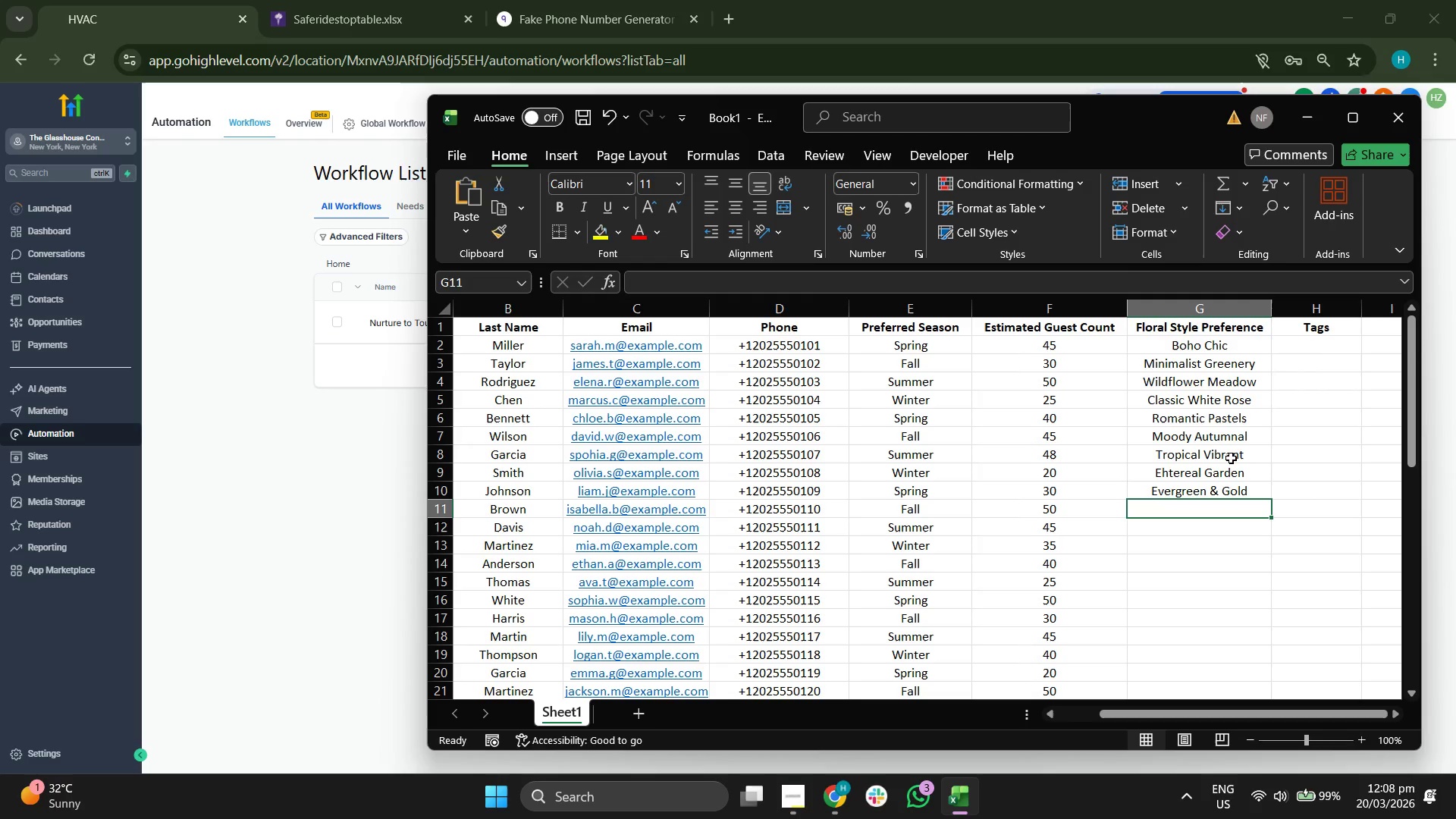 
 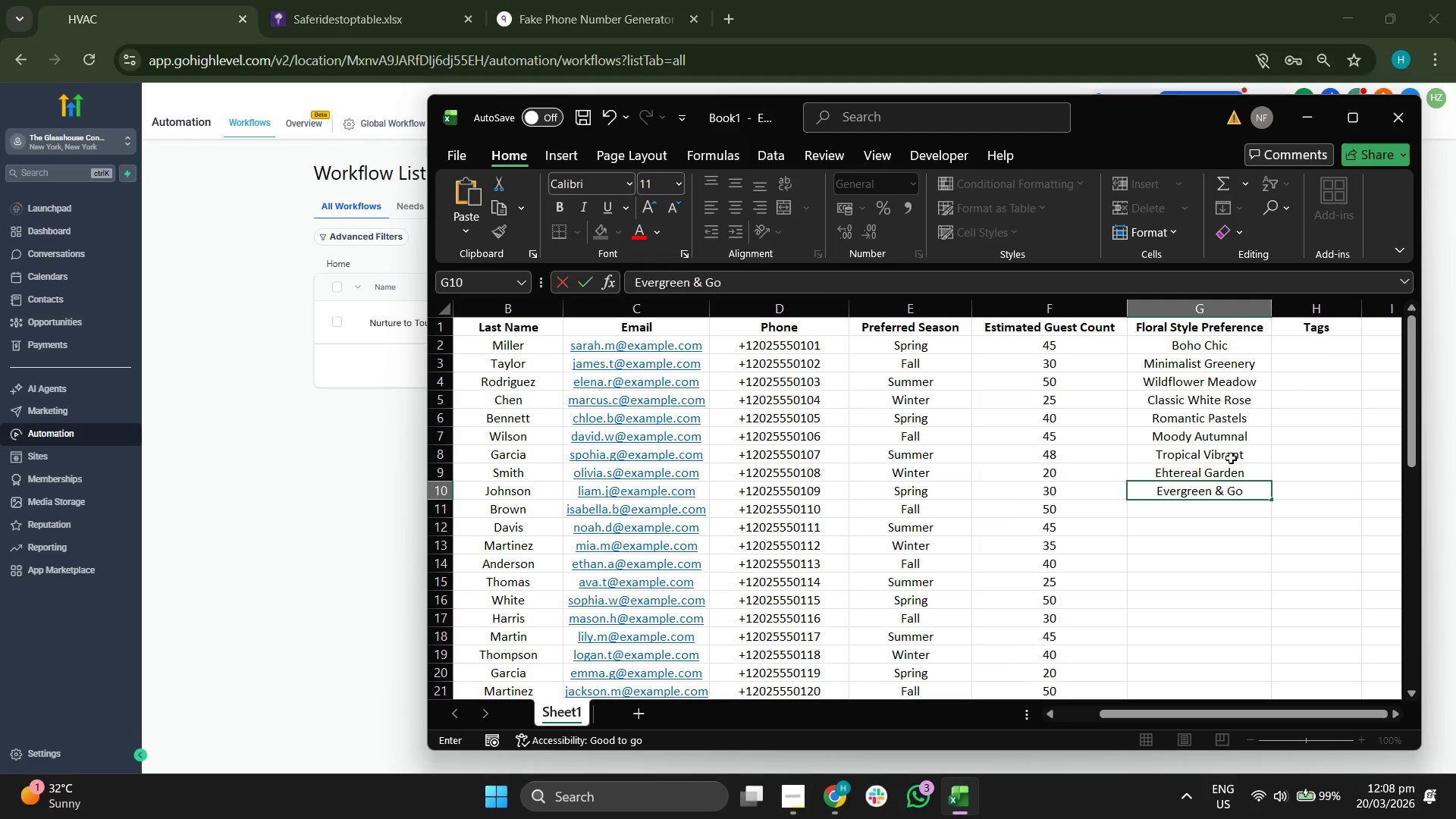 
key(Enter)
 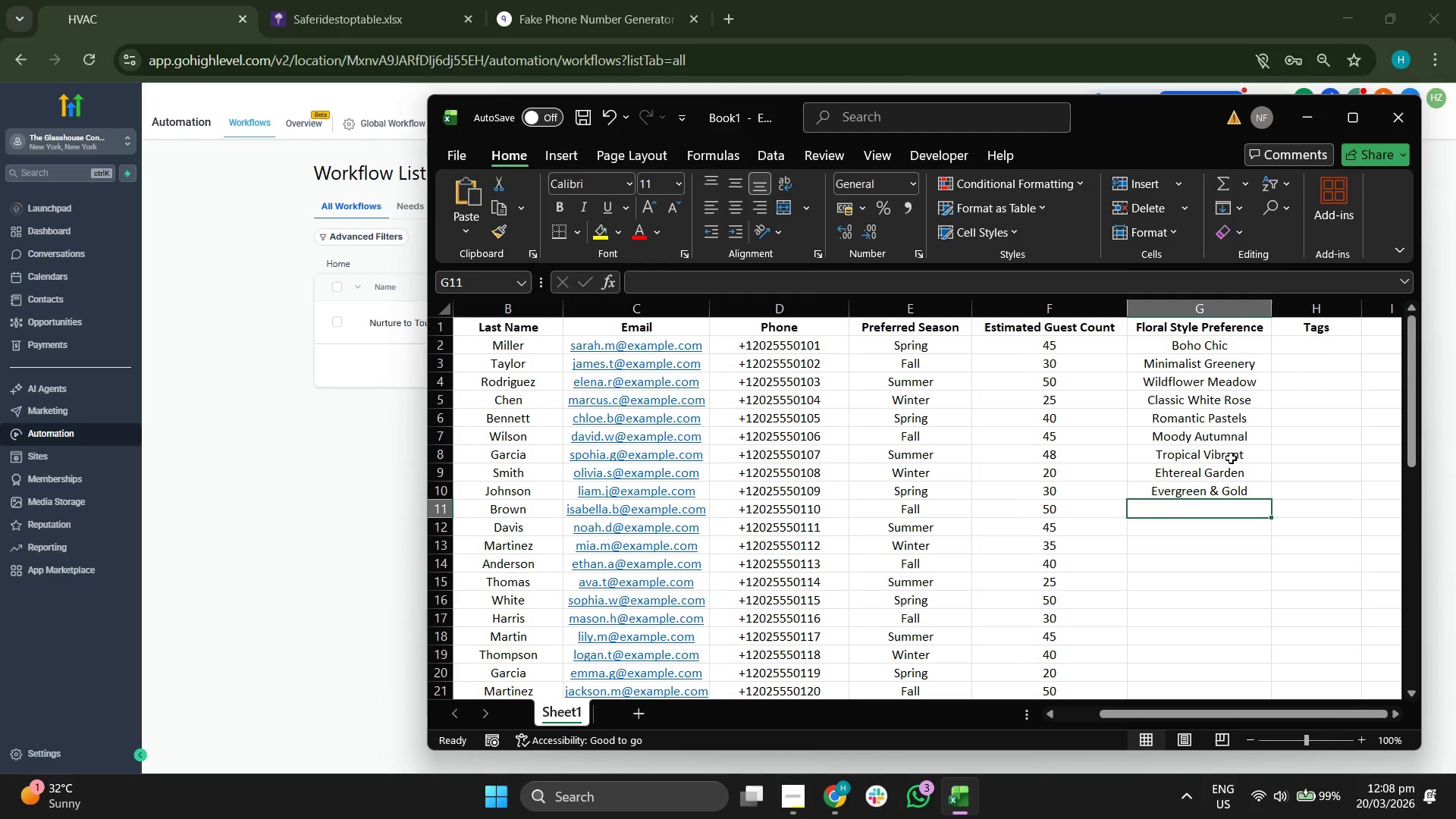 
type(Rustic Dried)
 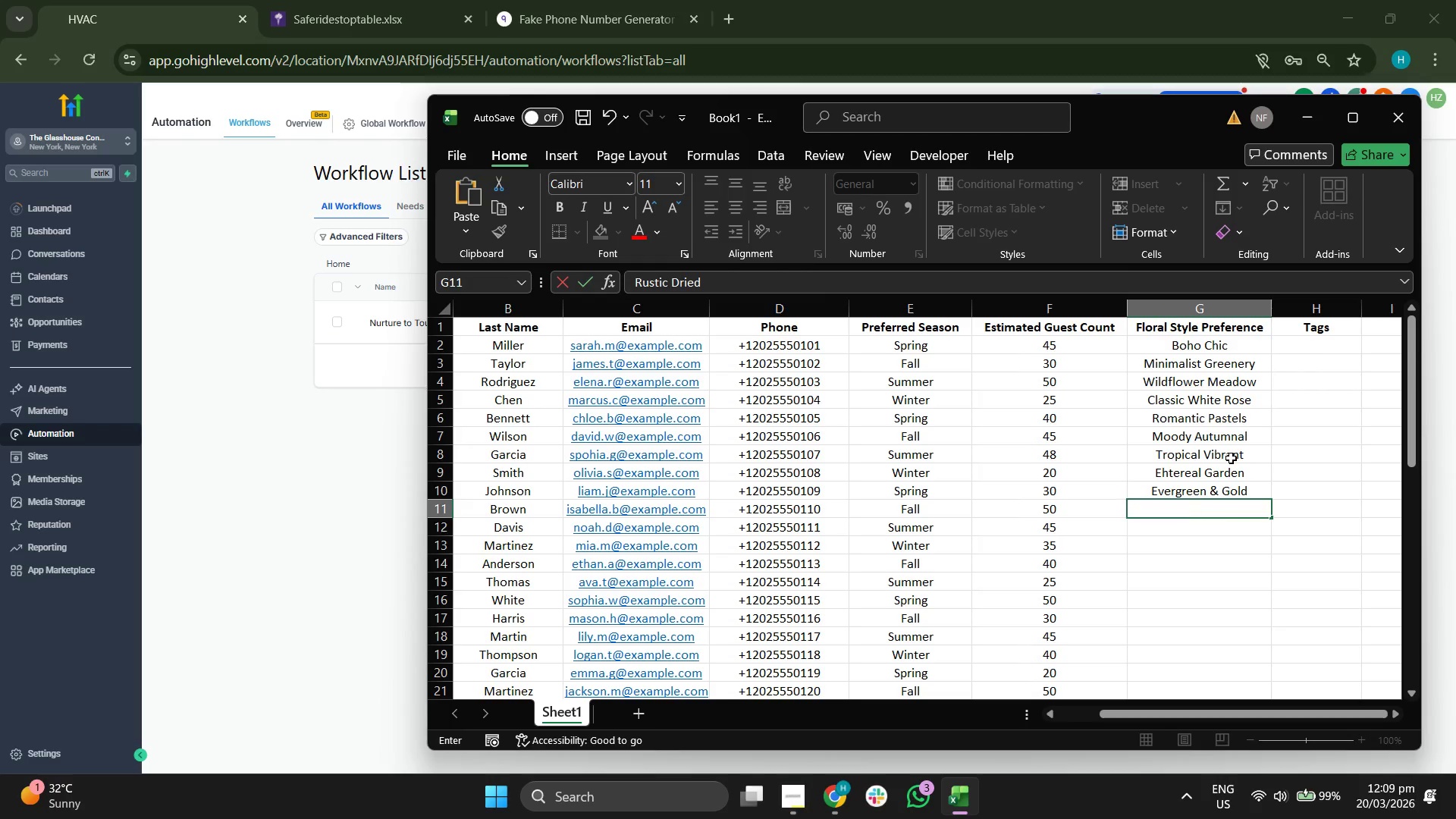 
key(Enter)
 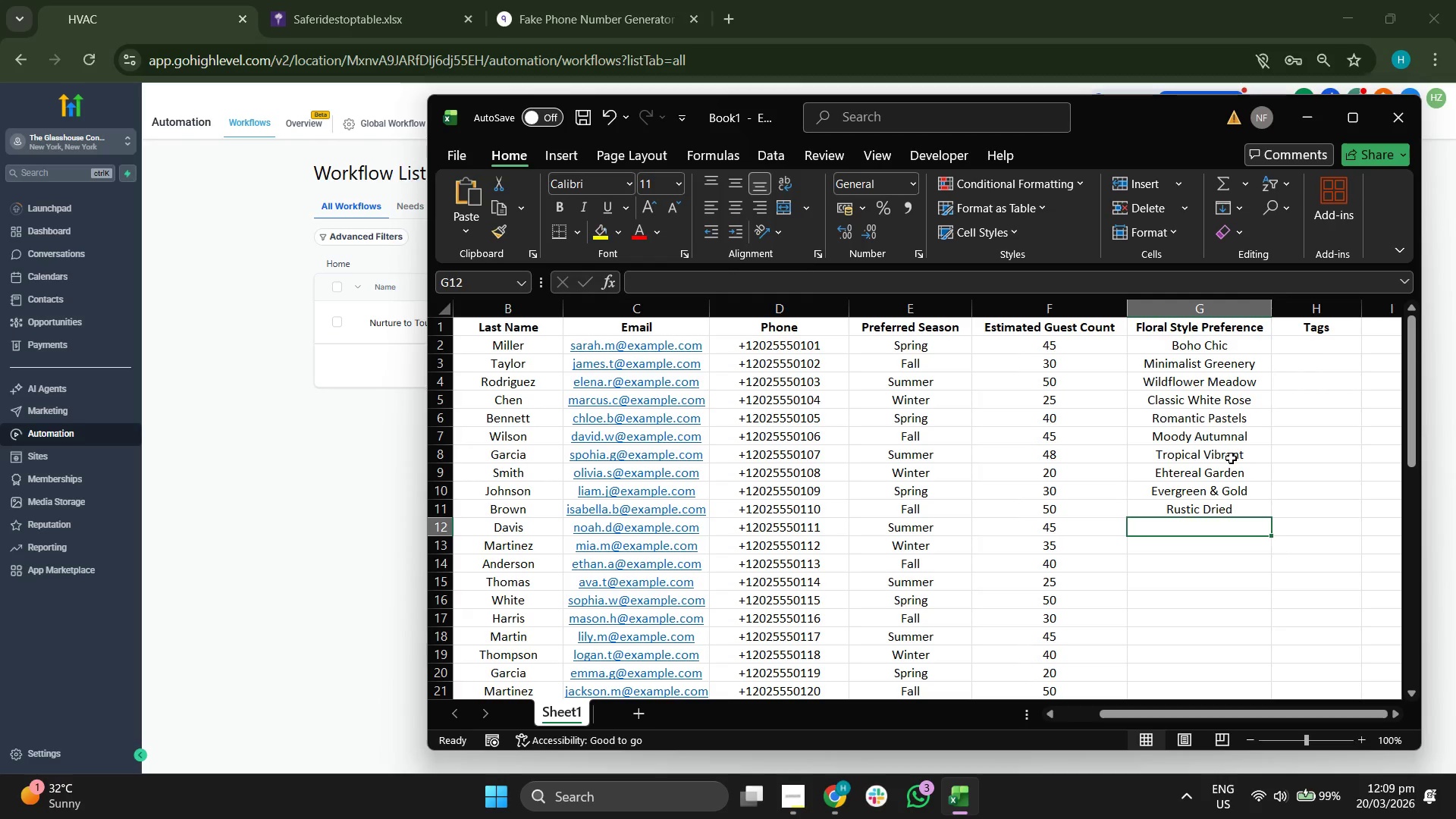 
type(Modern Moon)
key(Backspace)
key(Backspace)
type(nochromatic)
 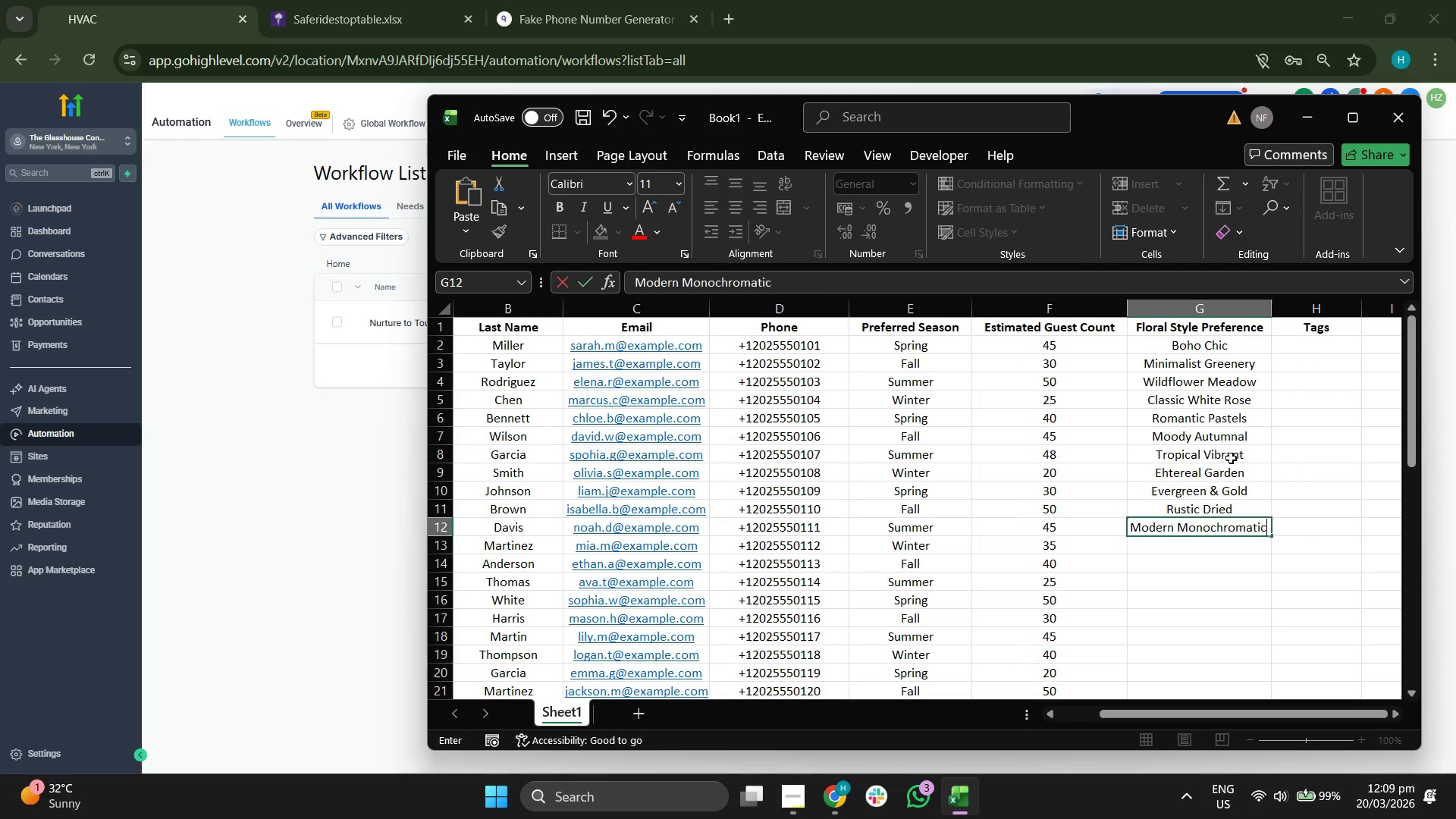 
key(Enter)
 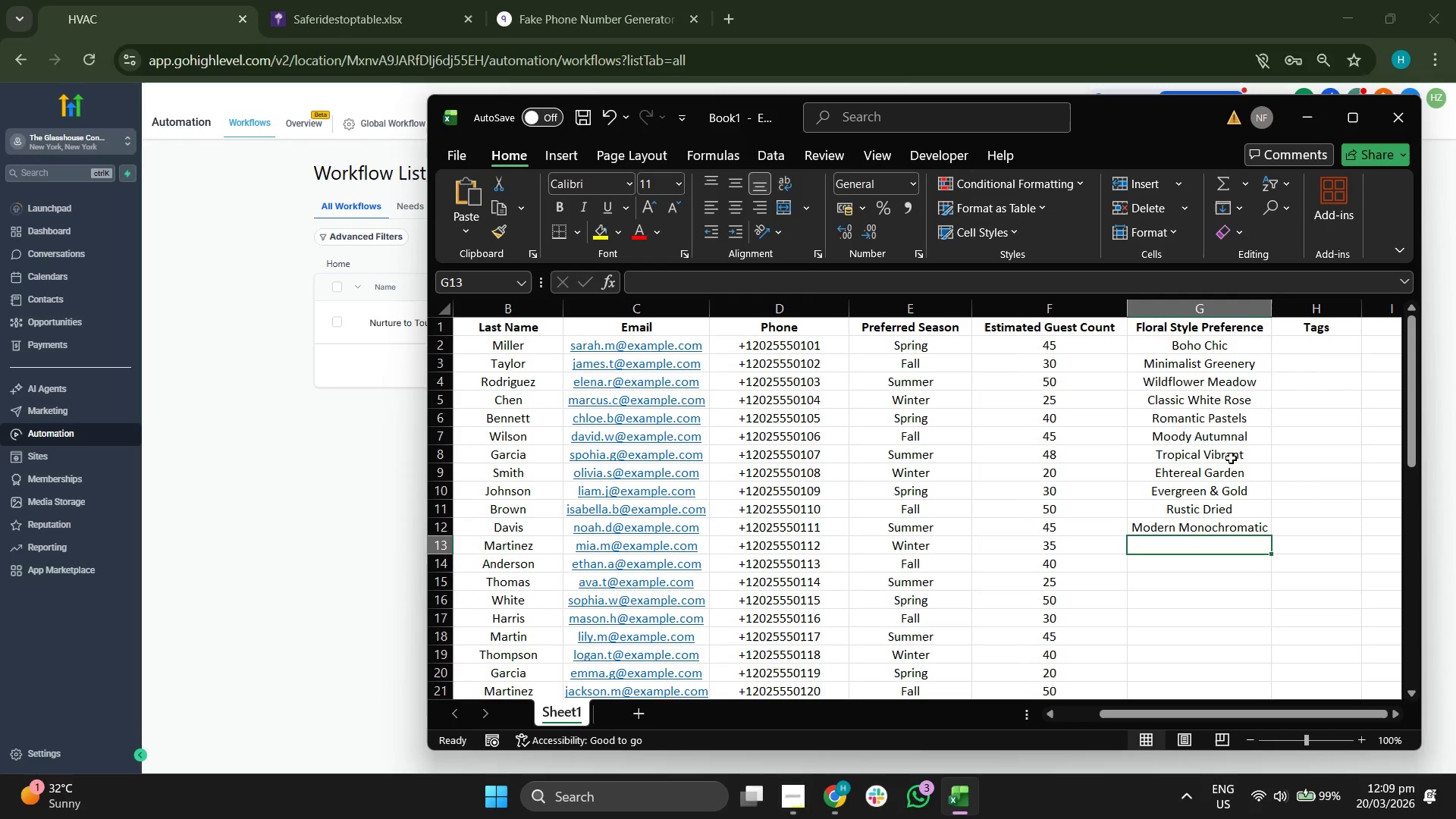 
type(pEO)
key(Backspace)
key(Backspace)
key(Backspace)
type(Peony Lush)
 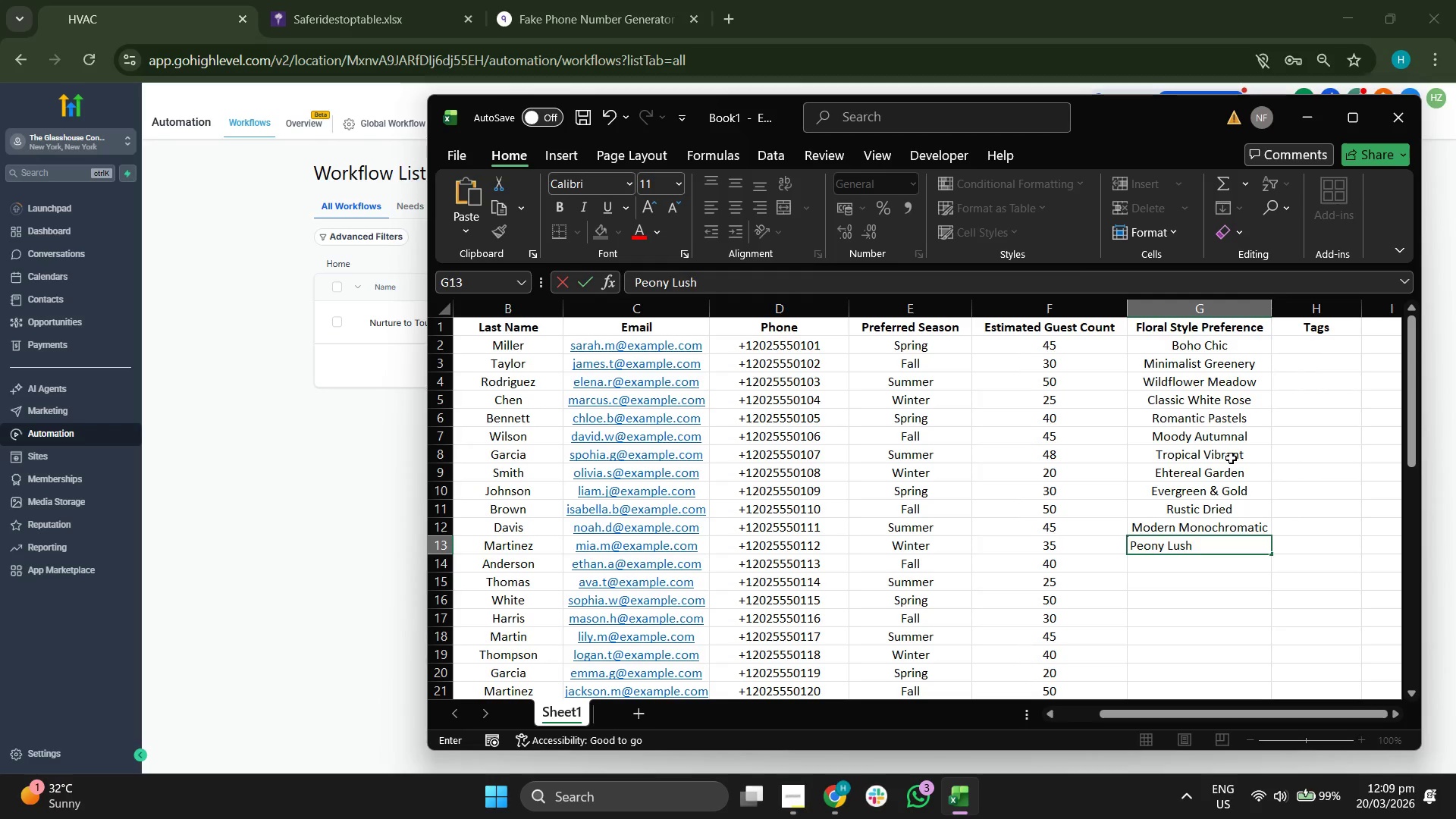 
key(Enter)
 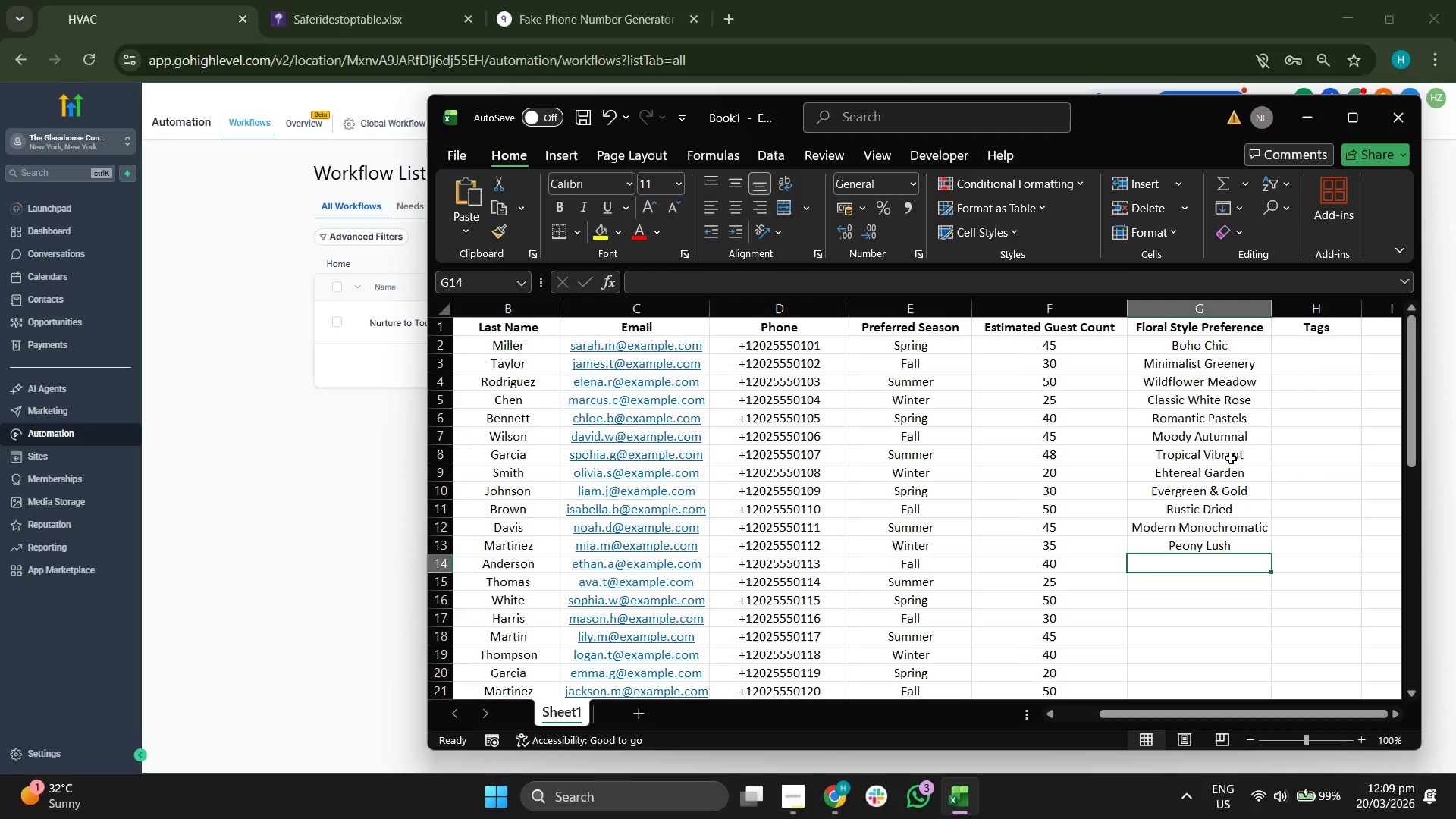 
type(Terracotta Tones)
 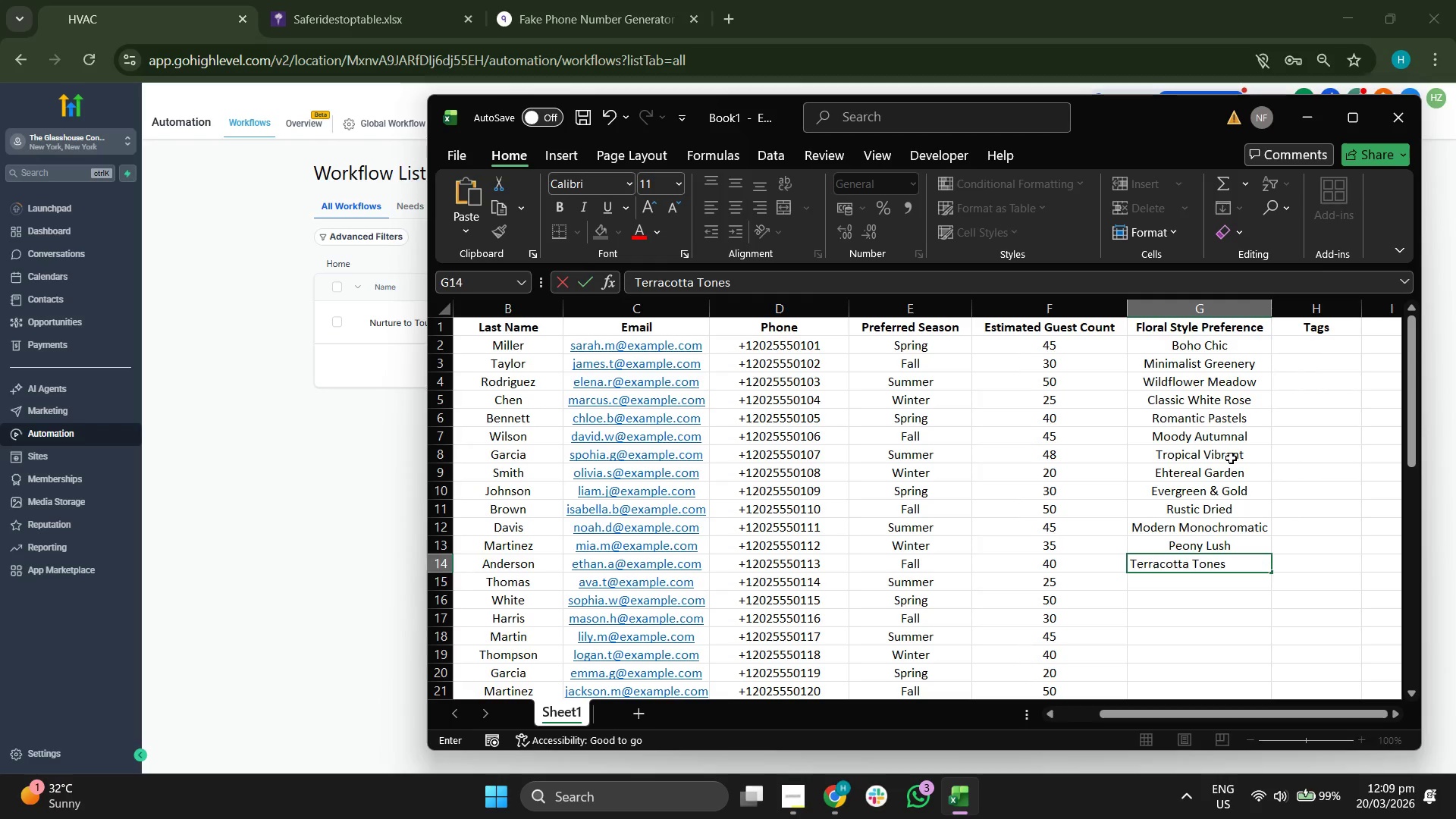 
key(Enter)
 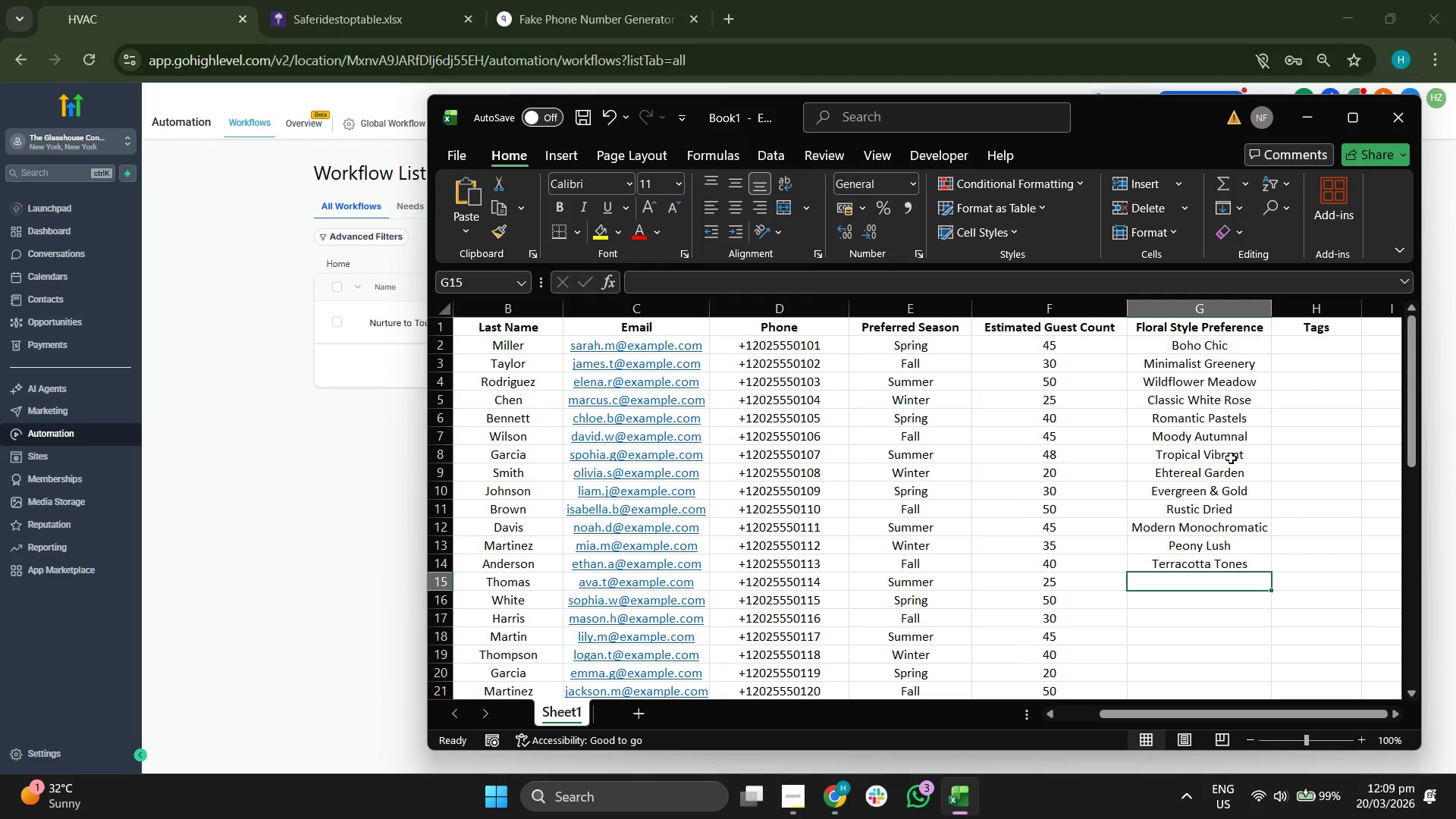 
type(Frosted Nee)
key(Backspace)
key(Backspace)
key(Backspace)
type(Beer)
key(Backspace)
key(Backspace)
type(rry)
 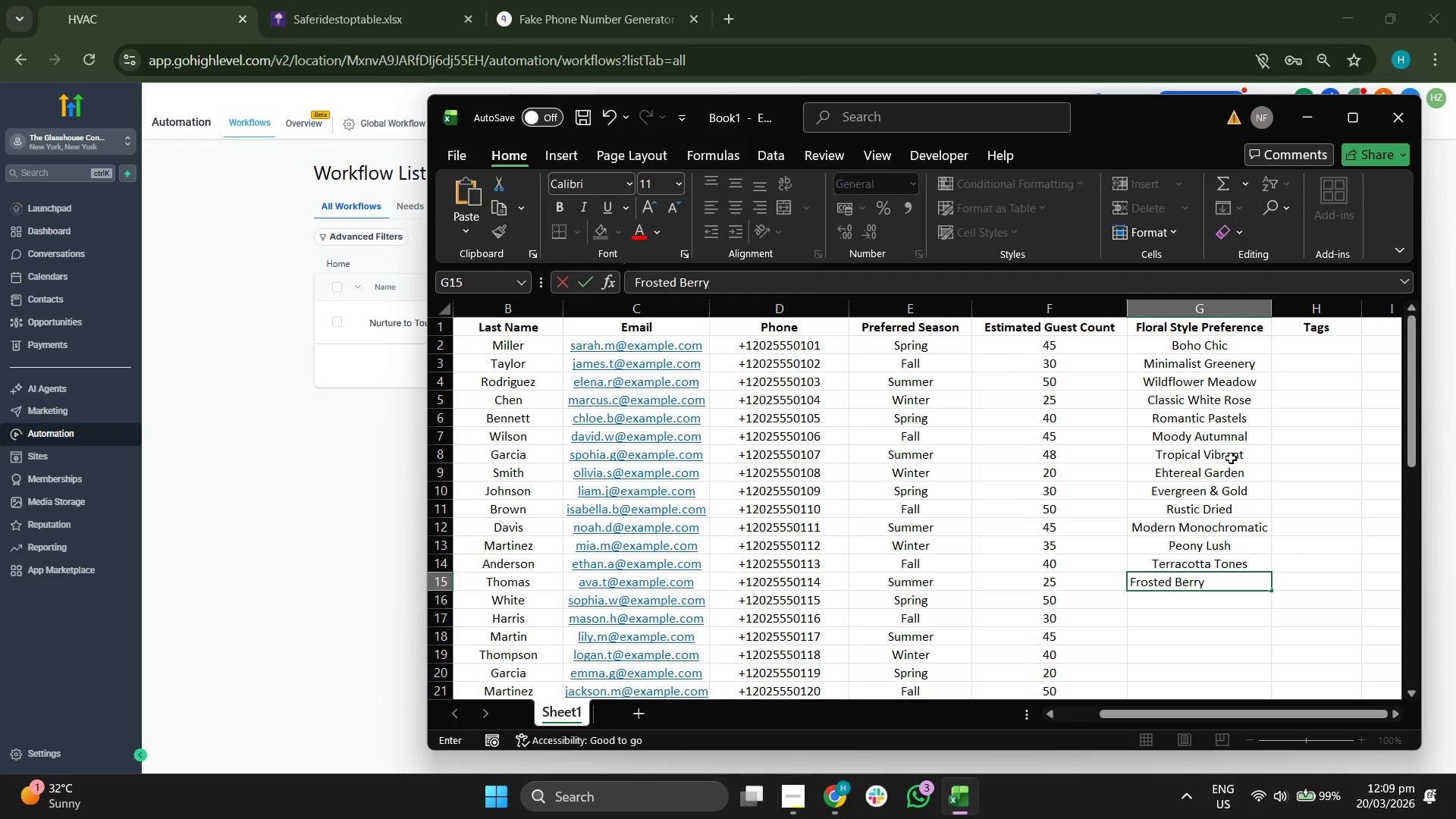 
key(Enter)
 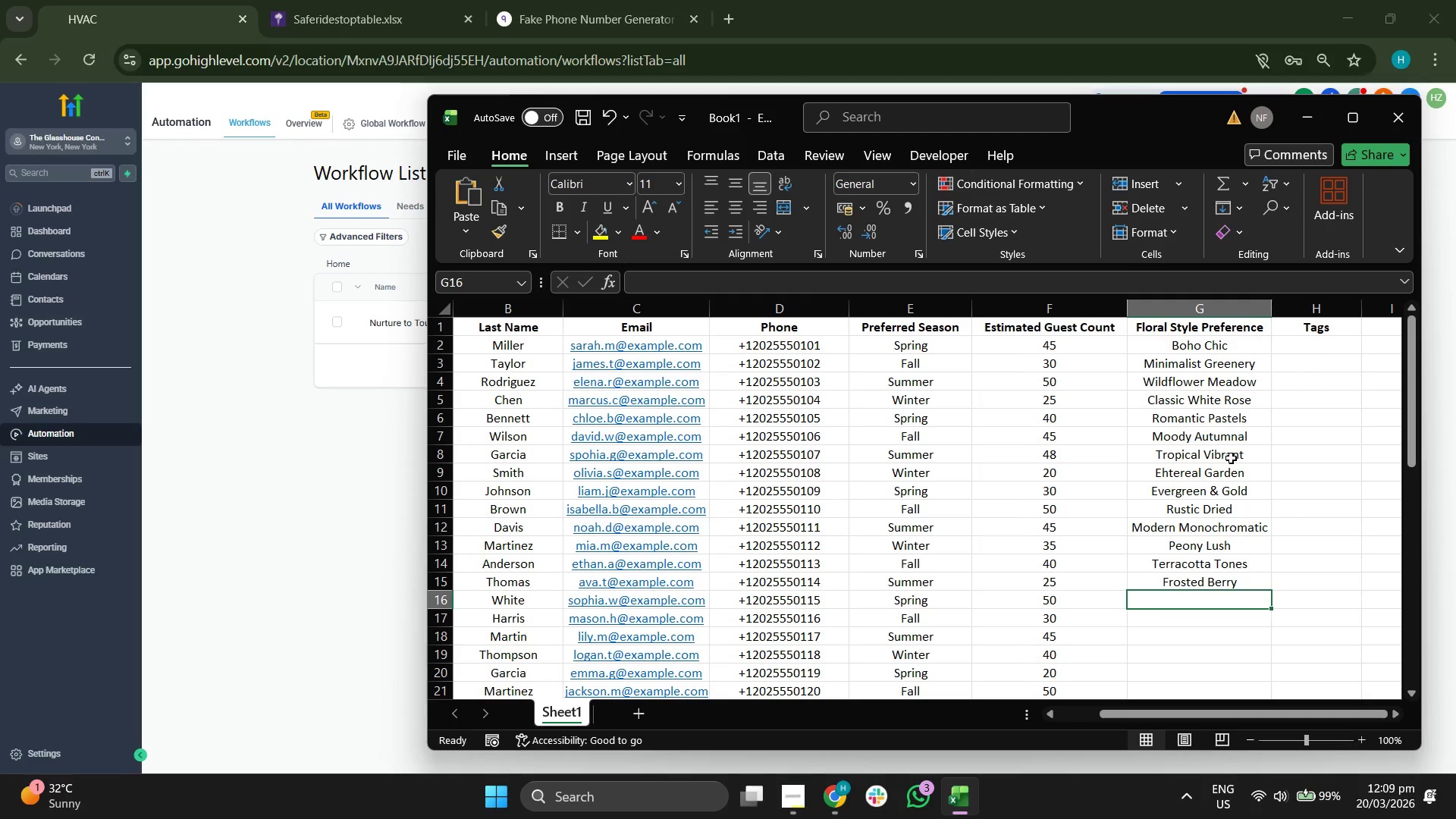 
type(Citrus Brifhts)
key(Backspace)
key(Backspace)
key(Backspace)
key(Backspace)
type(ghts)
 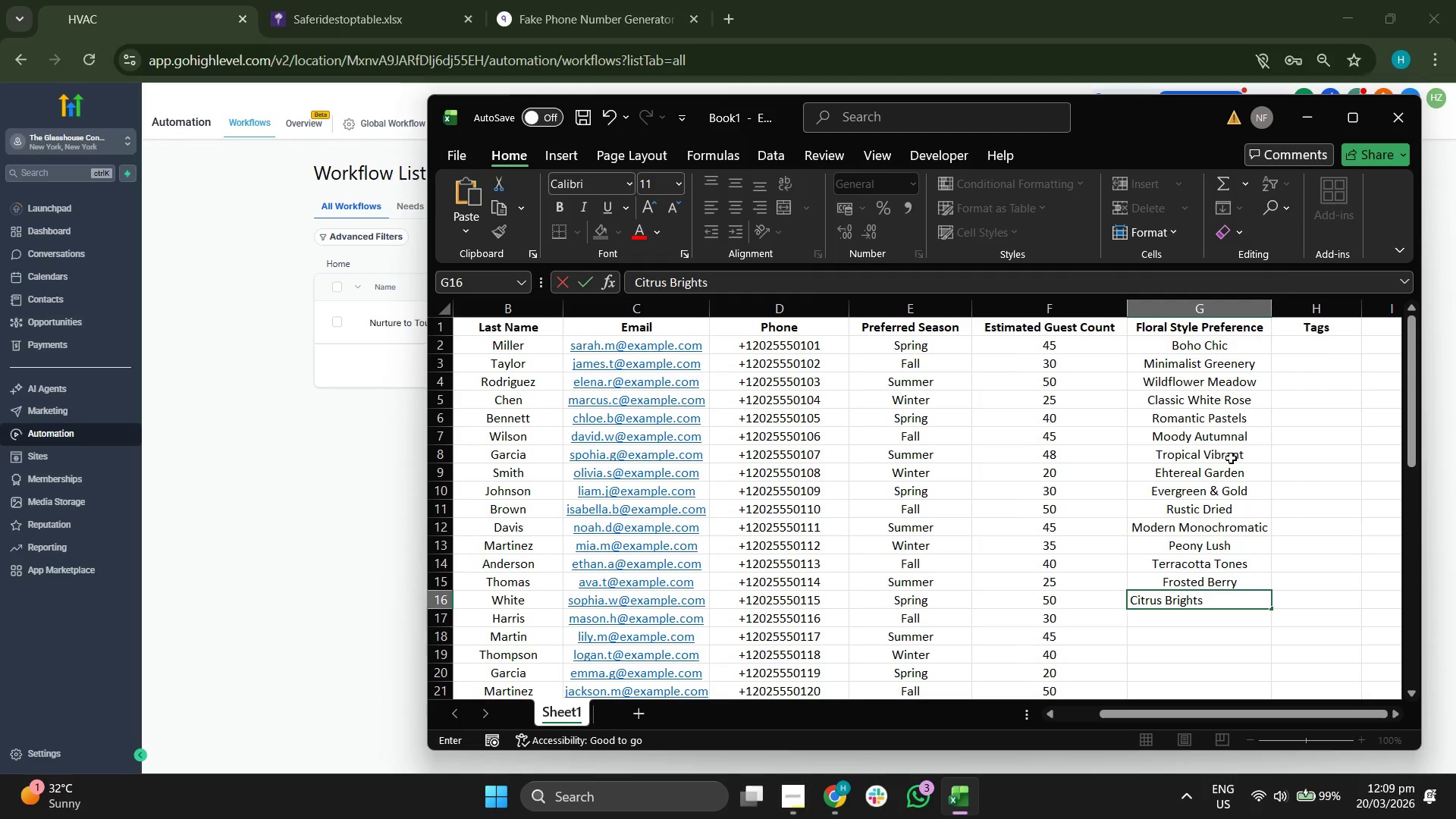 
key(Enter)
 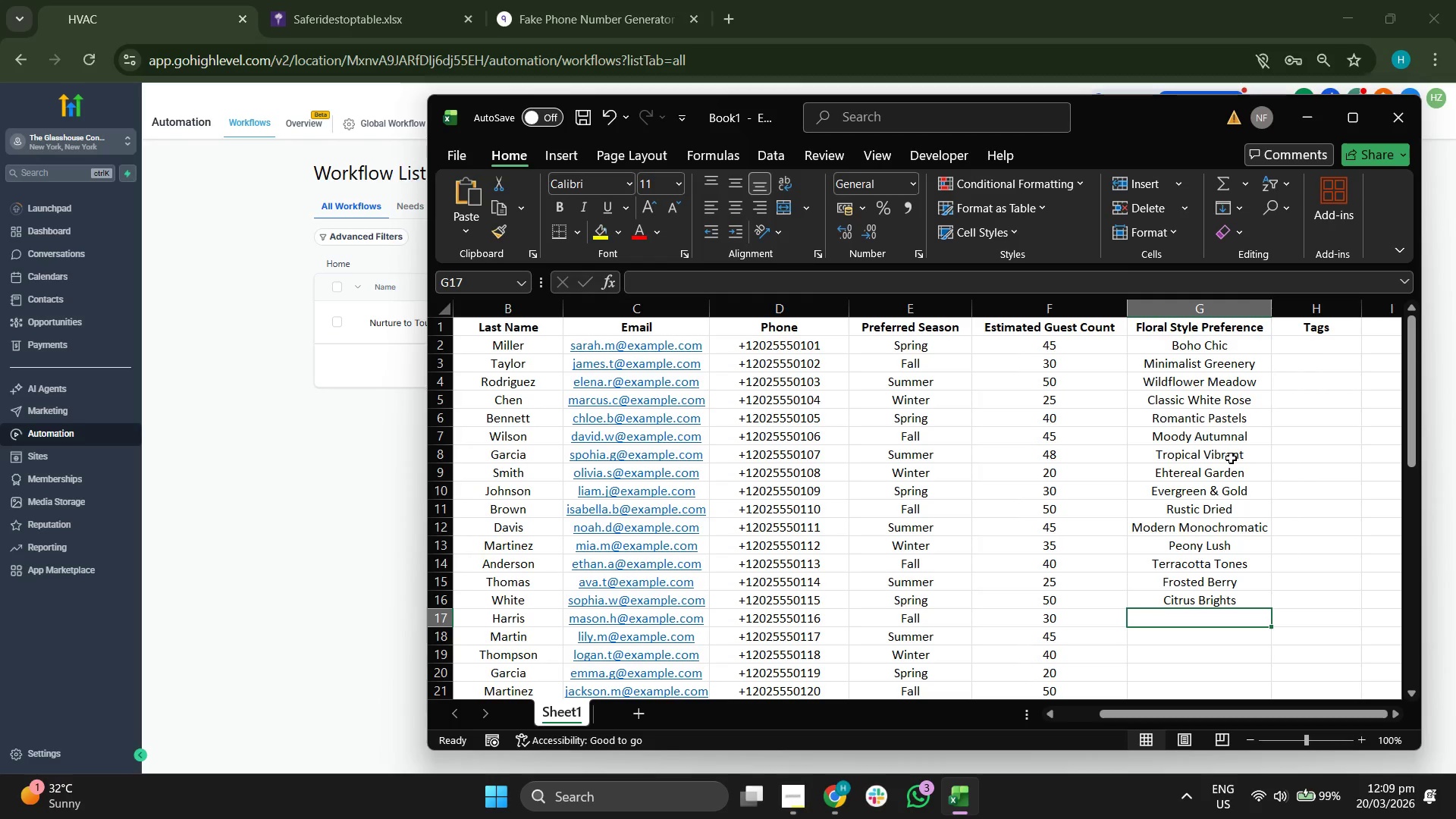 
type(Lavener)
key(Backspace)
key(Backspace)
type(der & Sage)
 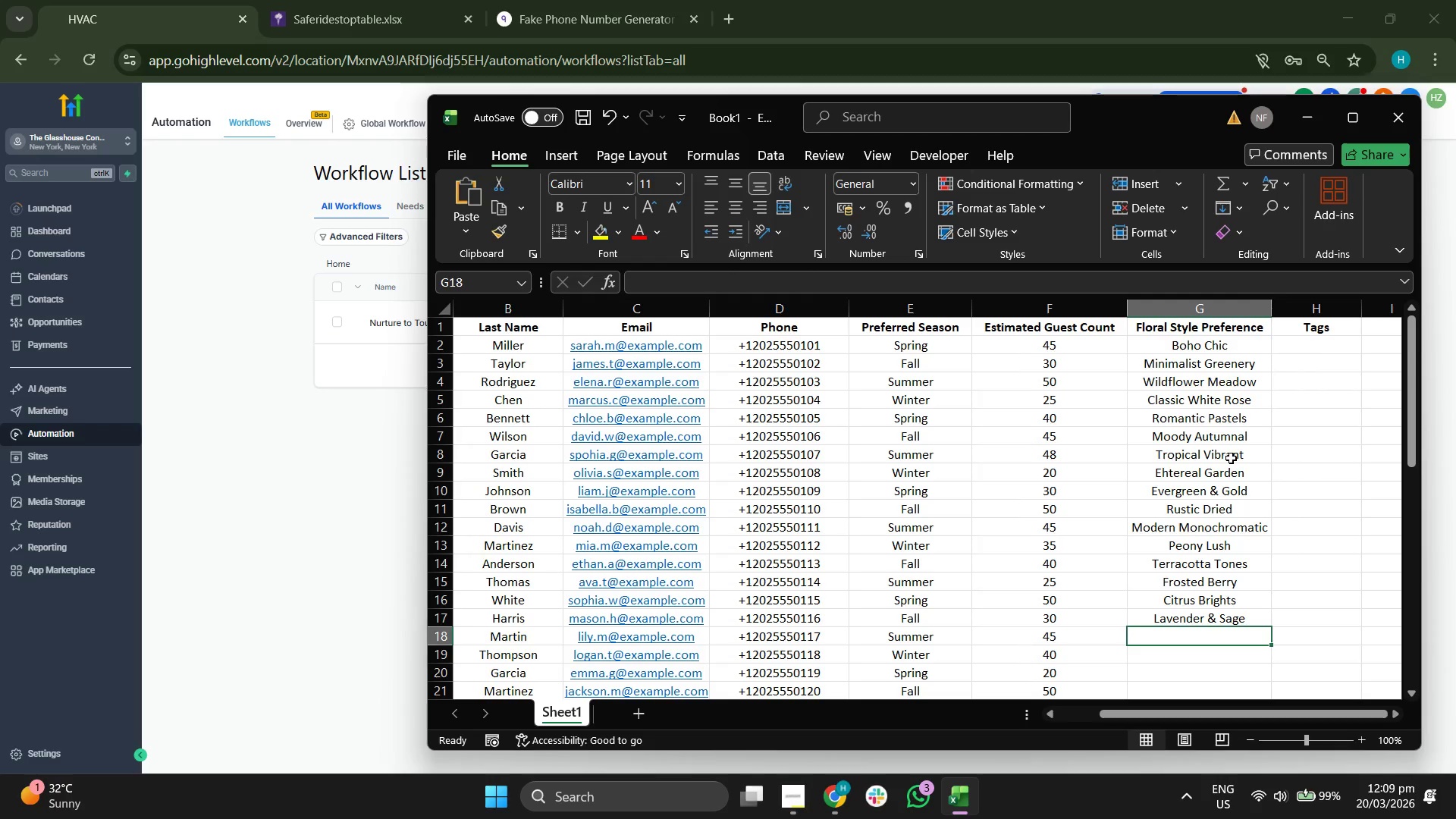 
 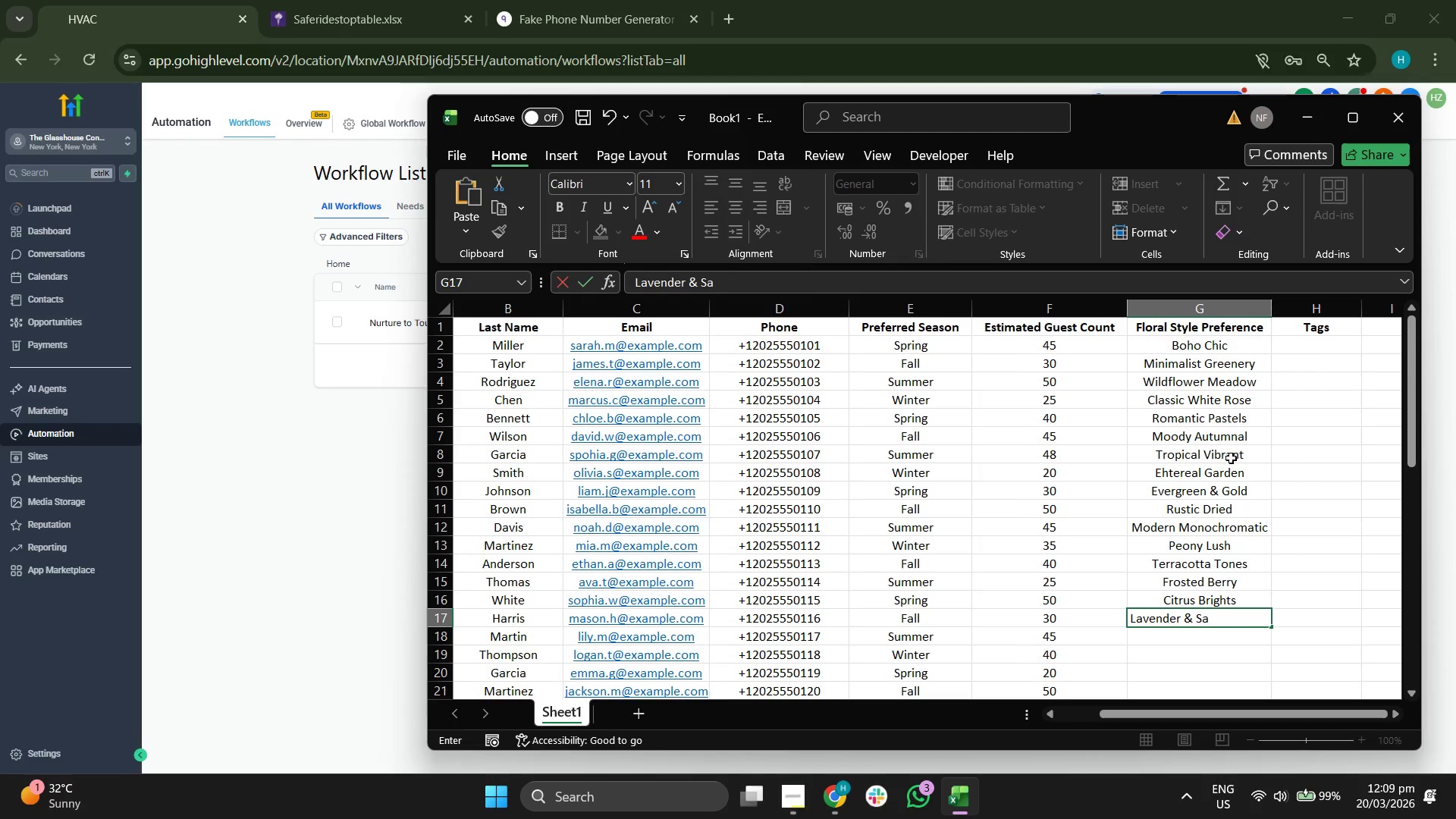 
key(Enter)
 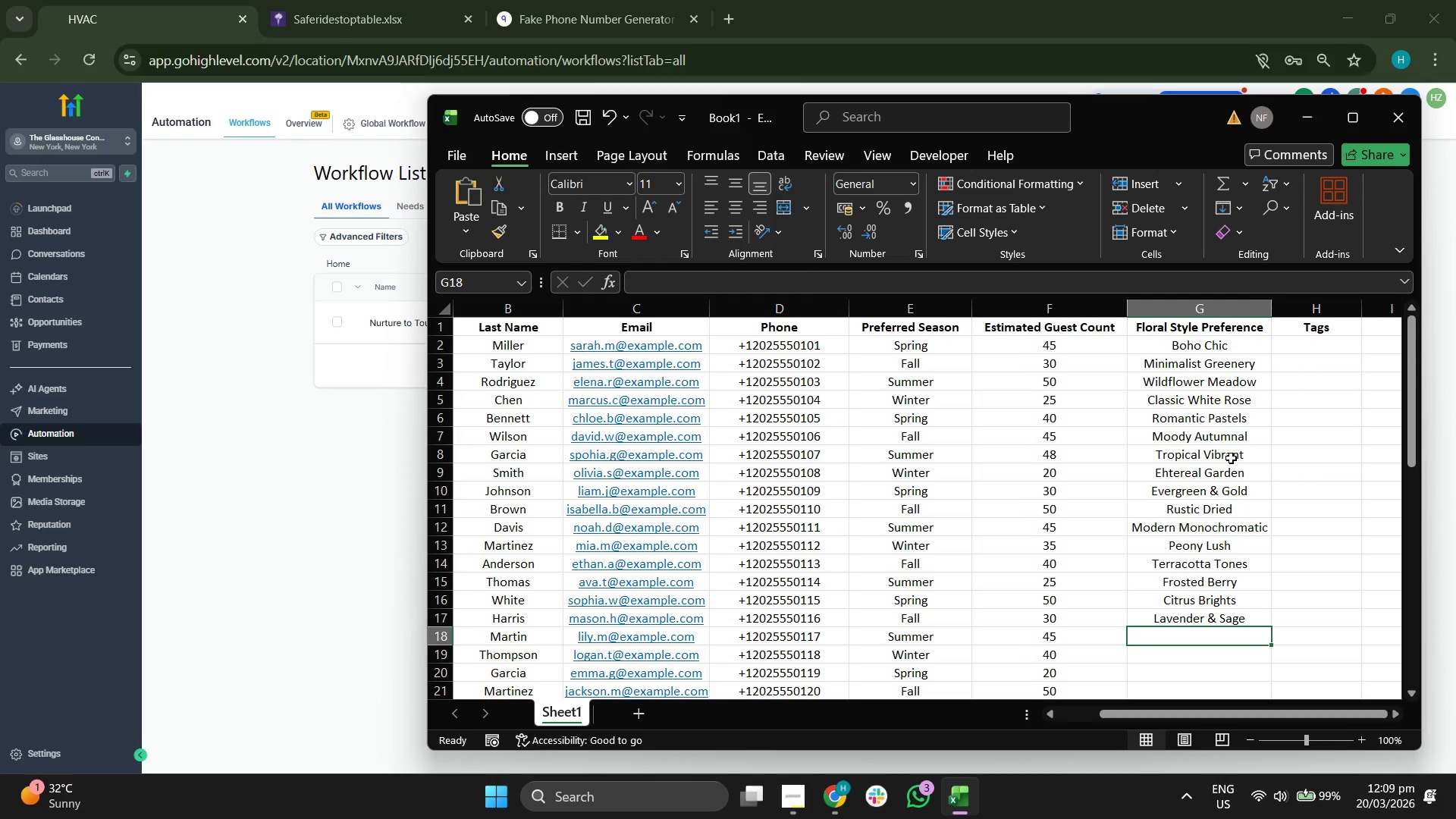 
type(Fores)
key(Backspace)
type(st Floor)
 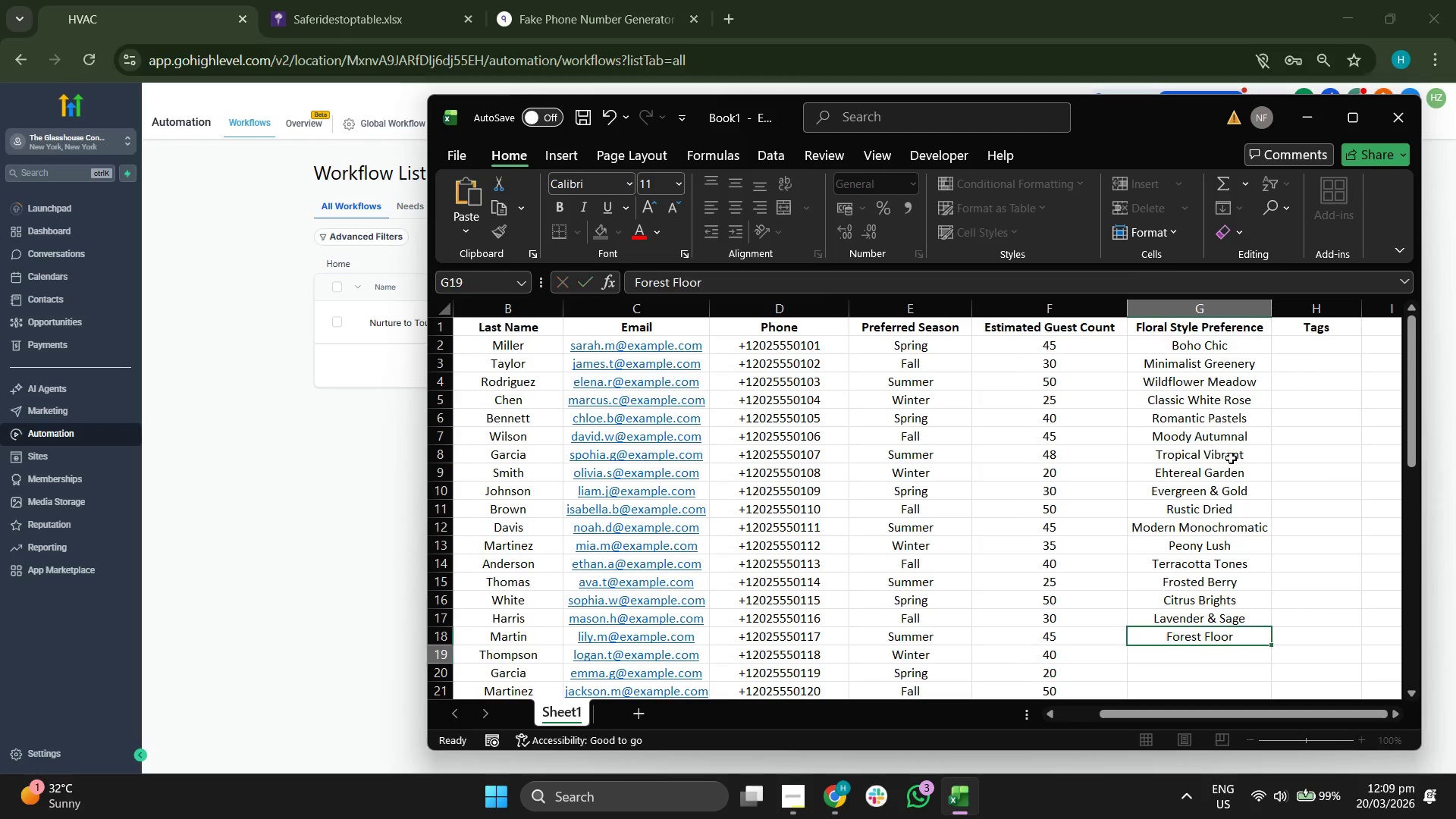 
key(Enter)
 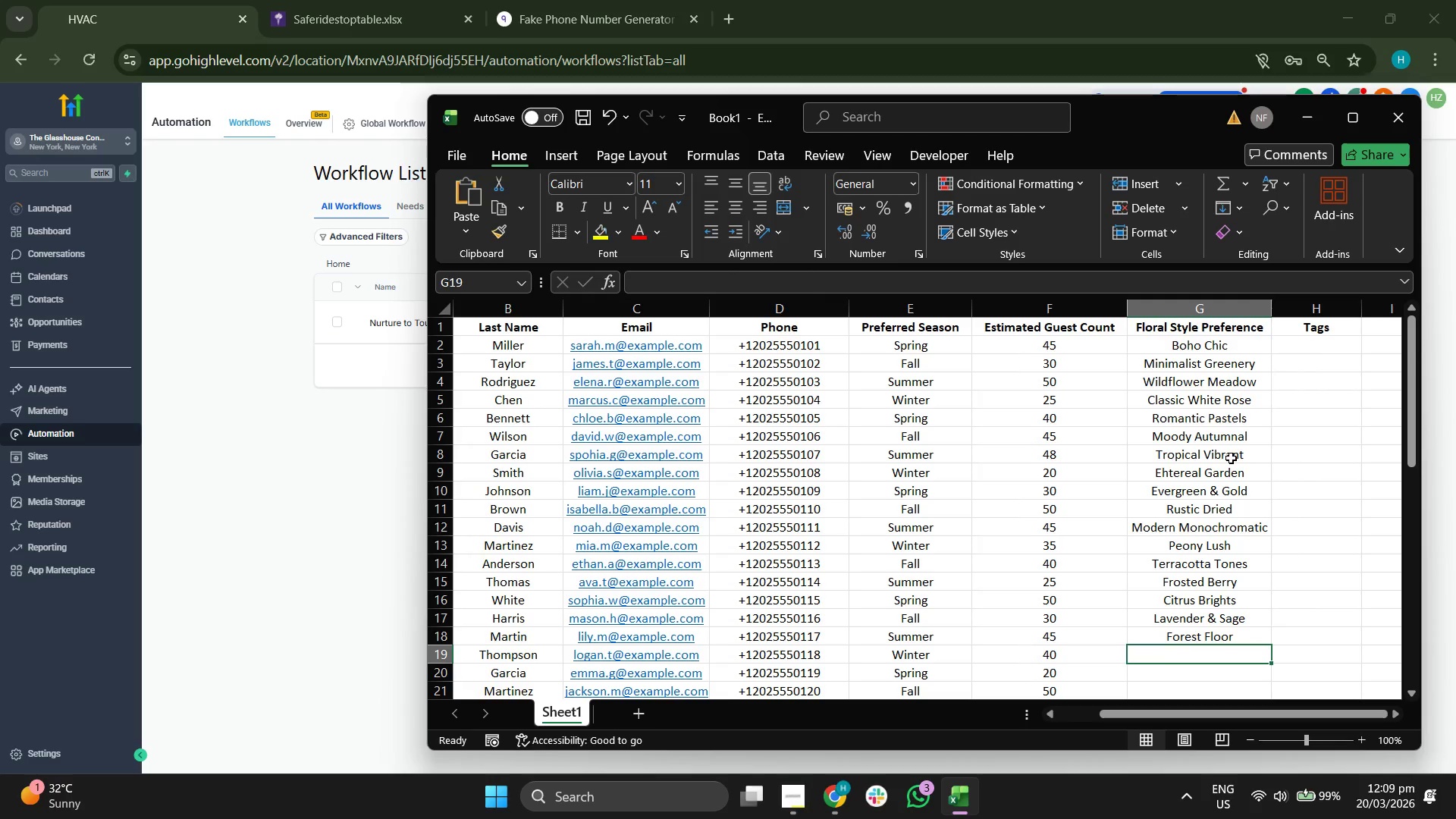 
type(English ERo)
key(Backspace)
key(Backspace)
key(Backspace)
type(ROse )
key(Backspace)
type( Gr)
key(Backspace)
type(ad)
key(Backspace)
type(rden)
 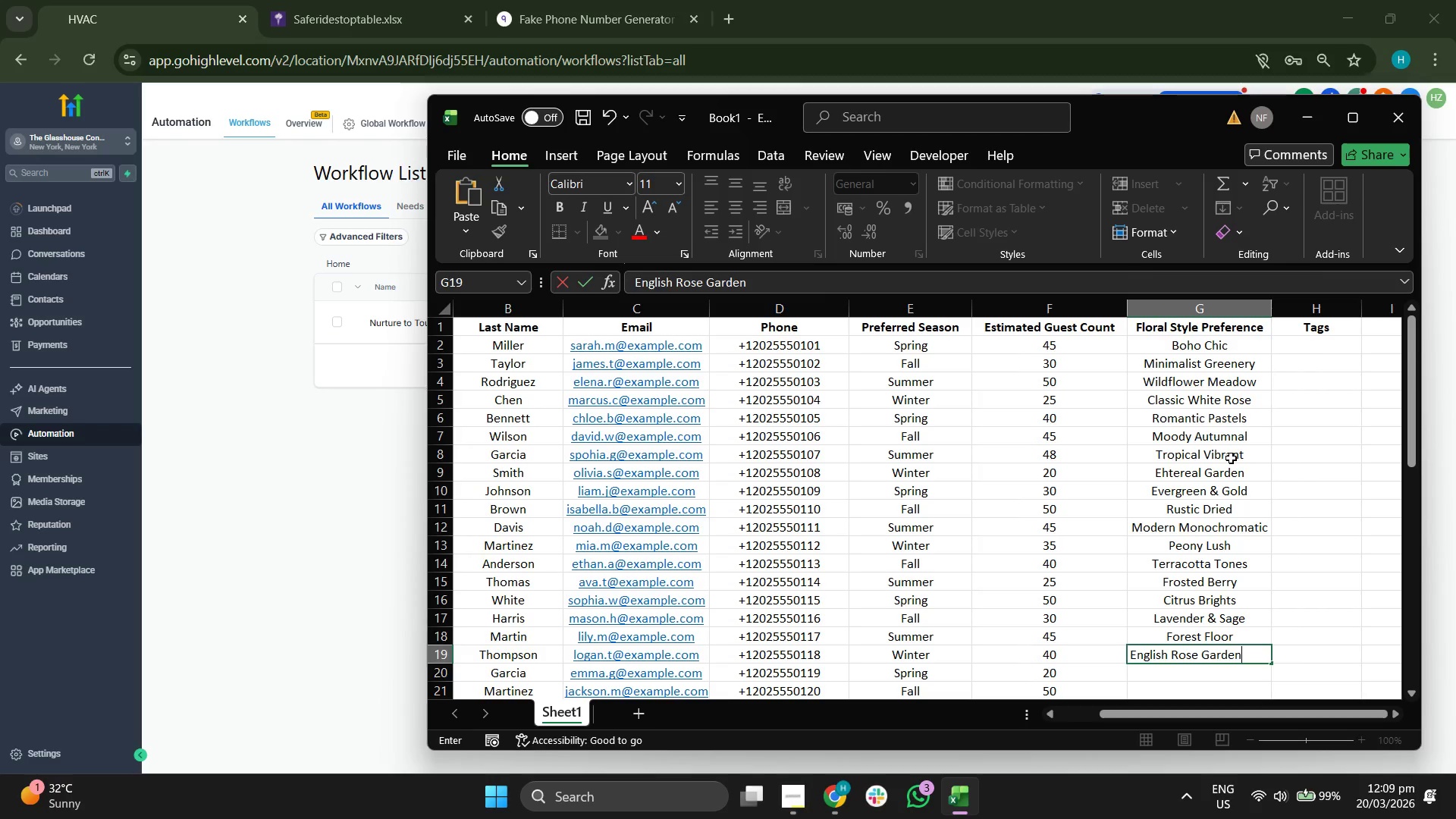 
key(Enter)
 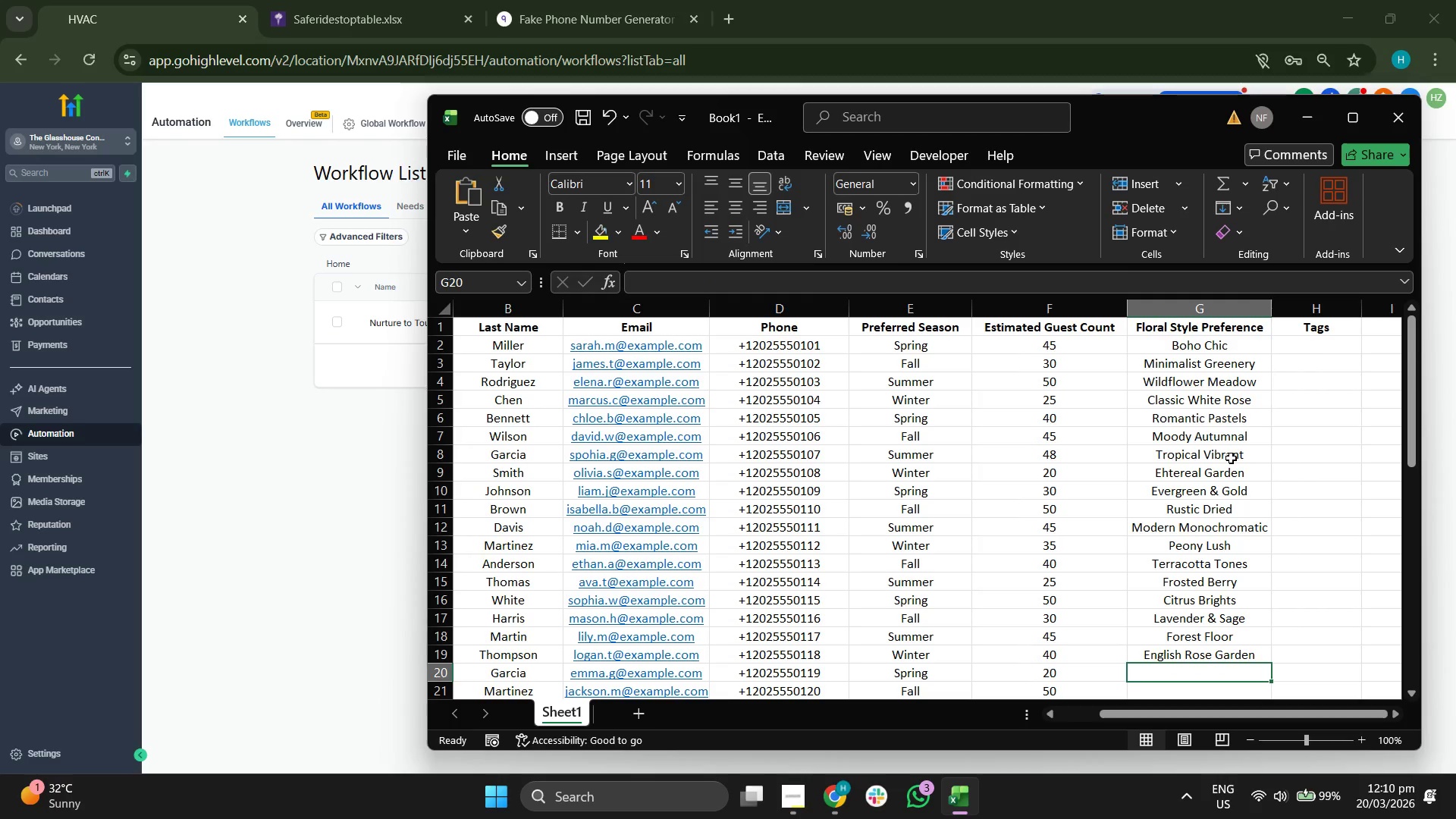 
type(Midnight Blue Belve)
key(Backspace)
key(Backspace)
key(Backspace)
key(Backspace)
key(Backspace)
type(Velvert)
key(Backspace)
key(Backspace)
type(t)
 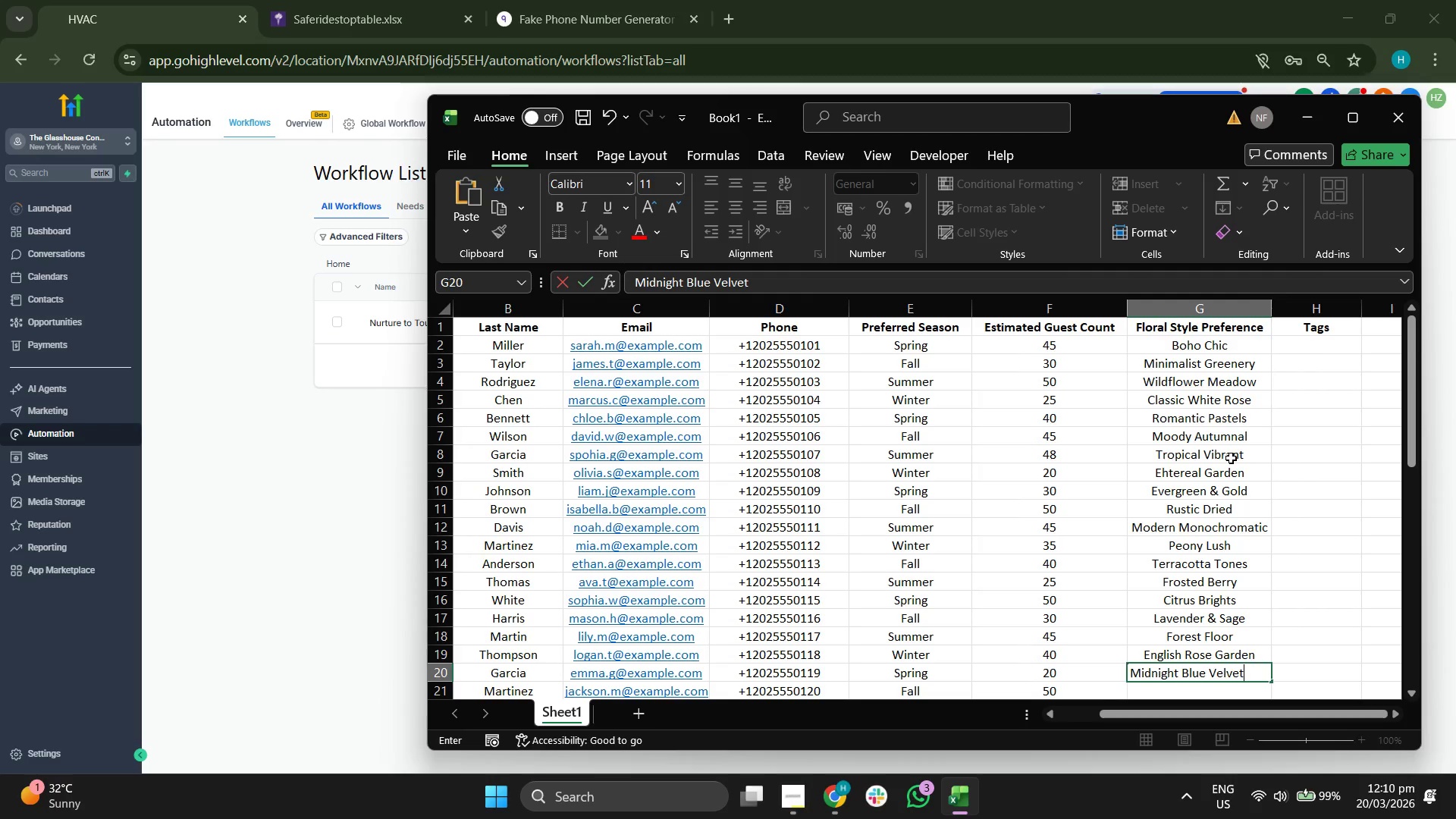 
key(Enter)
 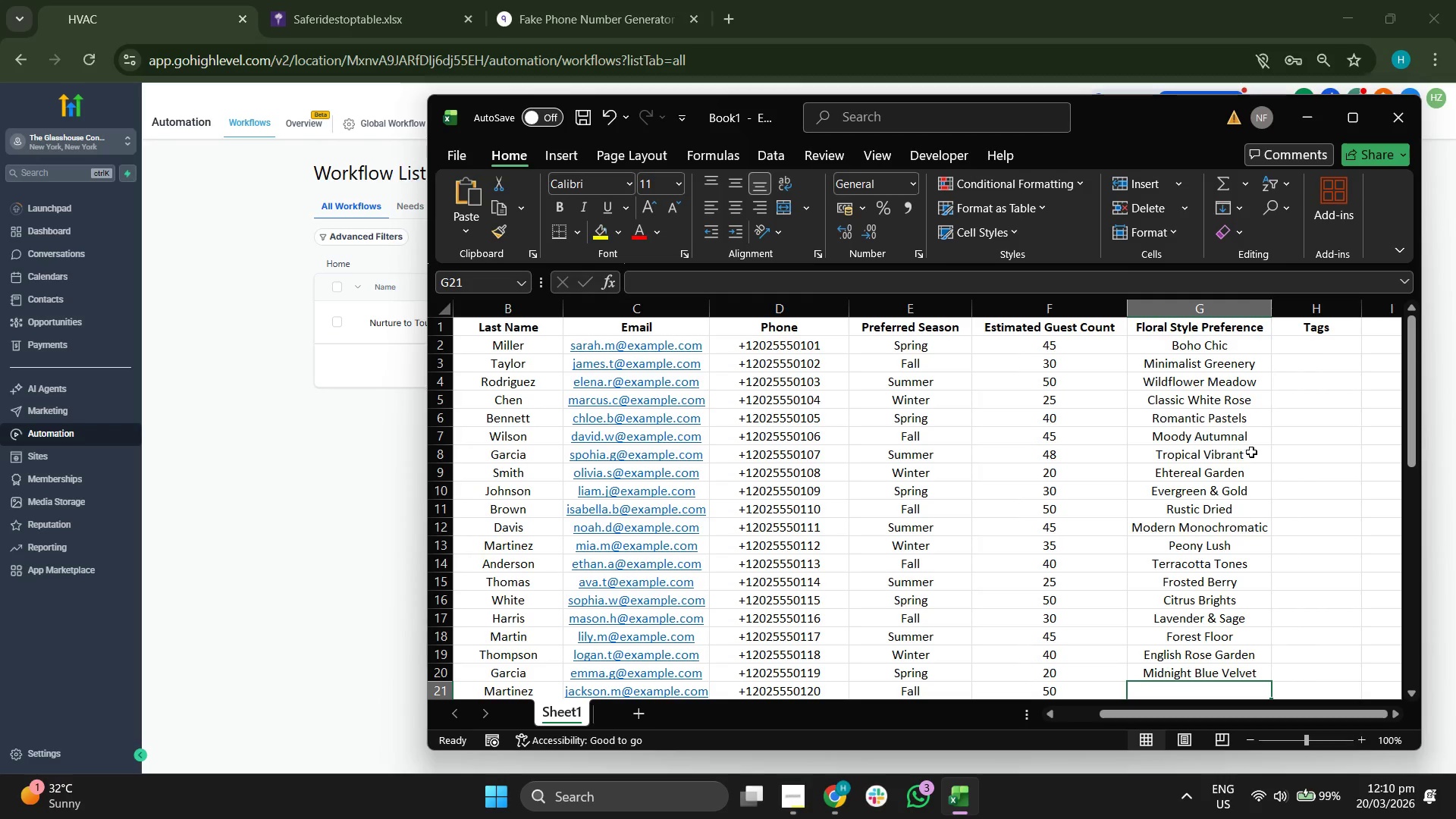 
scroll: coordinate [1263, 448], scroll_direction: down, amount: 2.0
 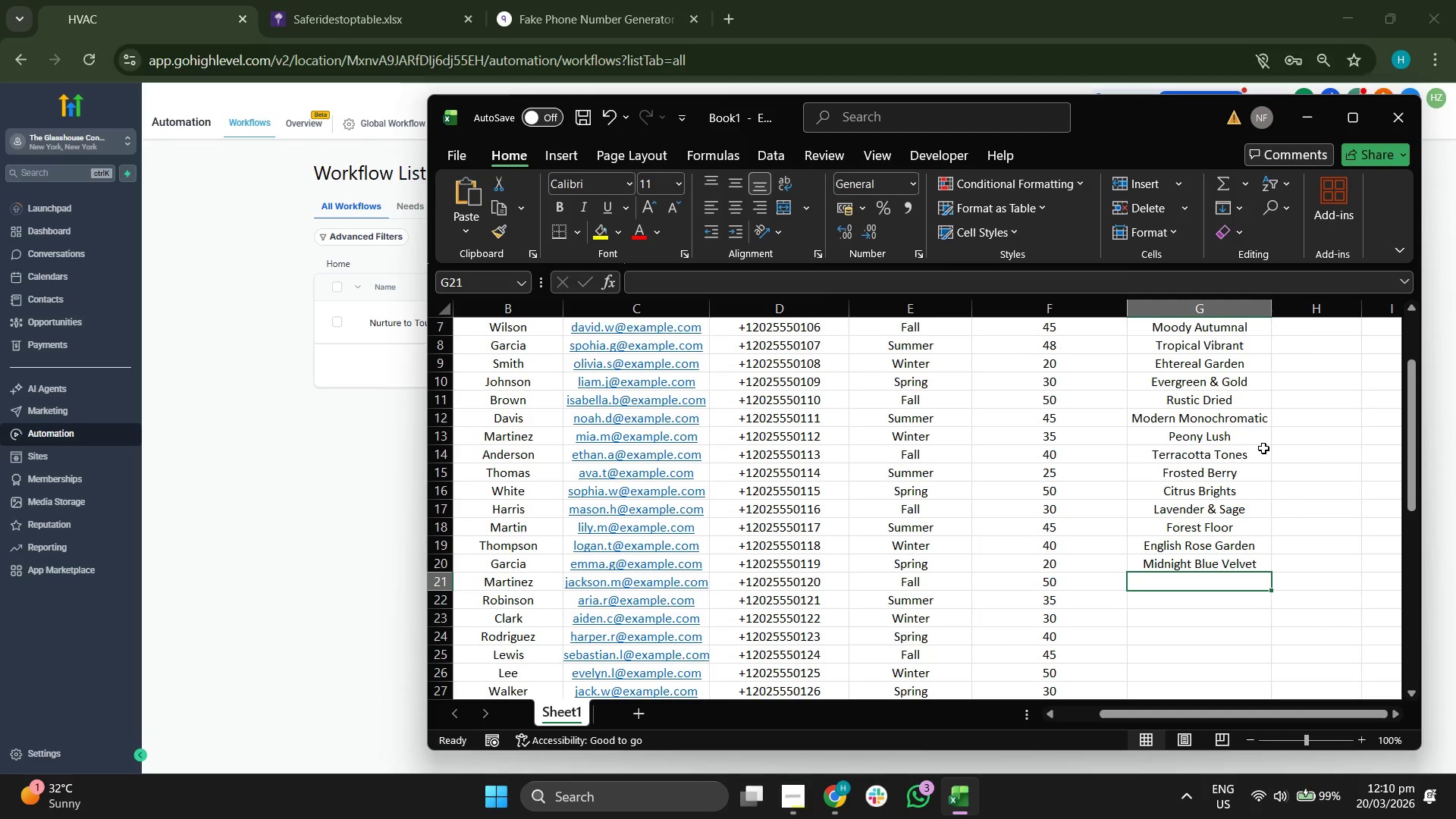 
type(Chee)
key(Backspace)
type(rry Bll)
key(Backspace)
type(ossom)
 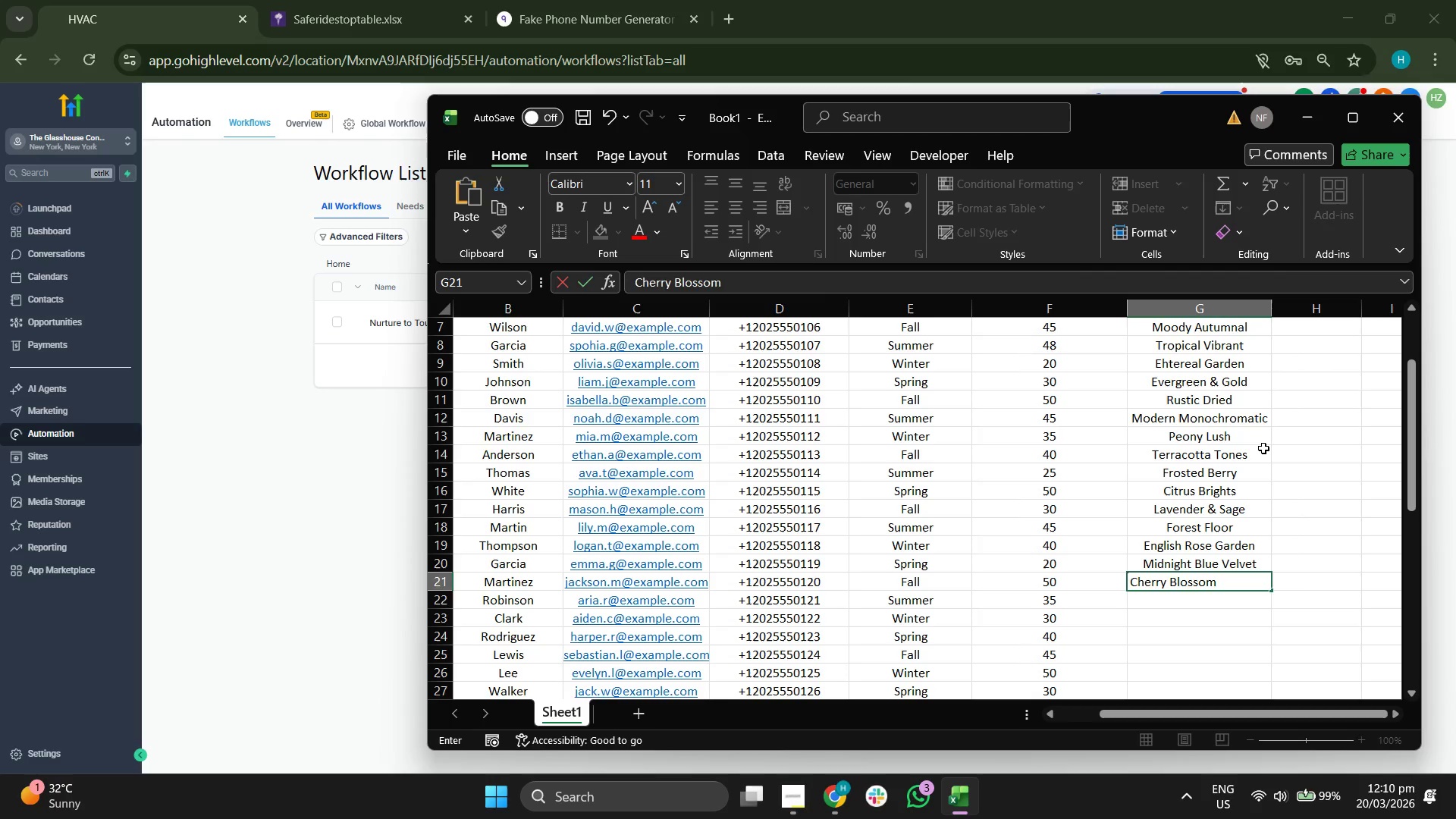 
key(Enter)
 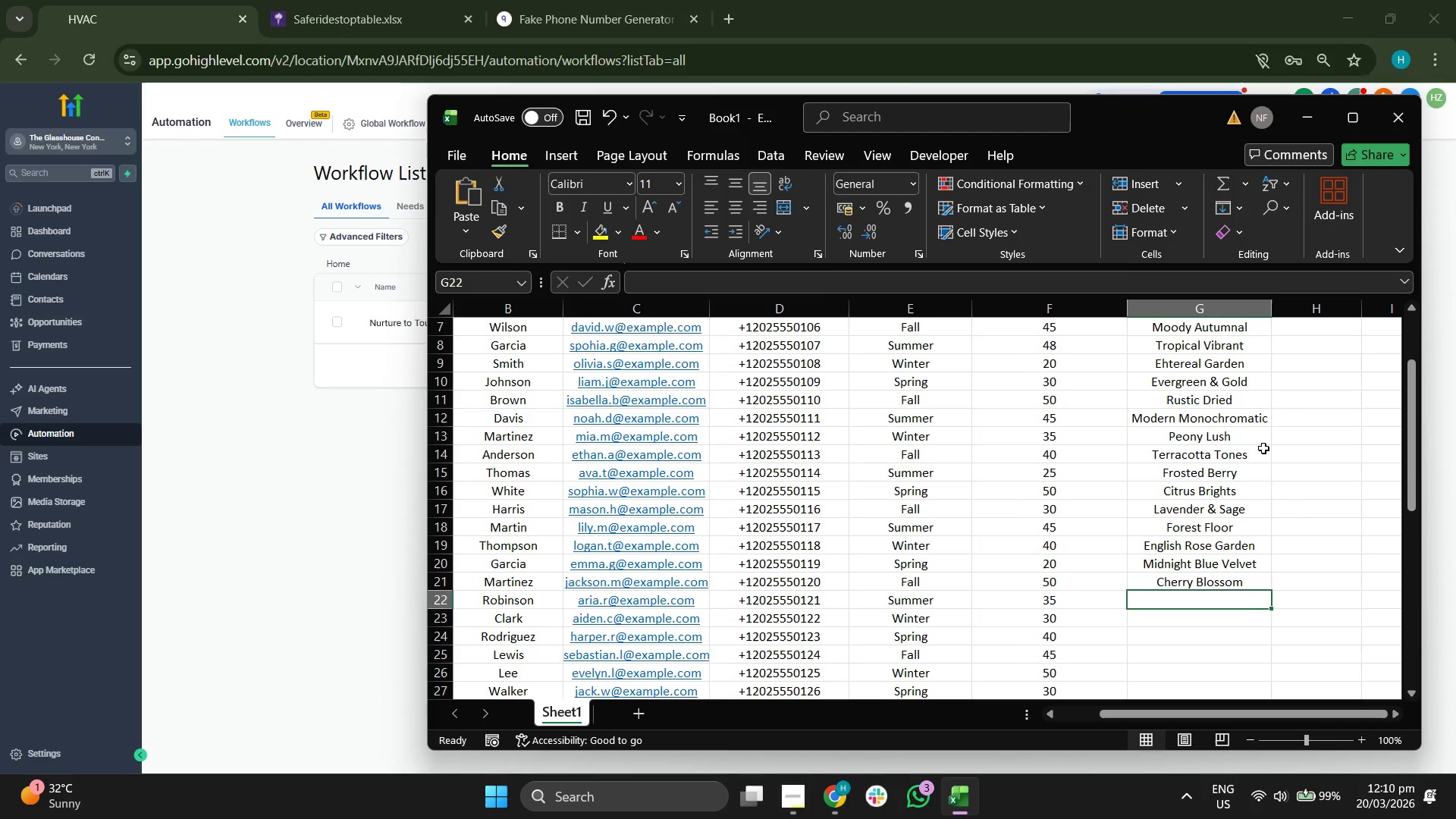 
type(Dark Dahlia)
 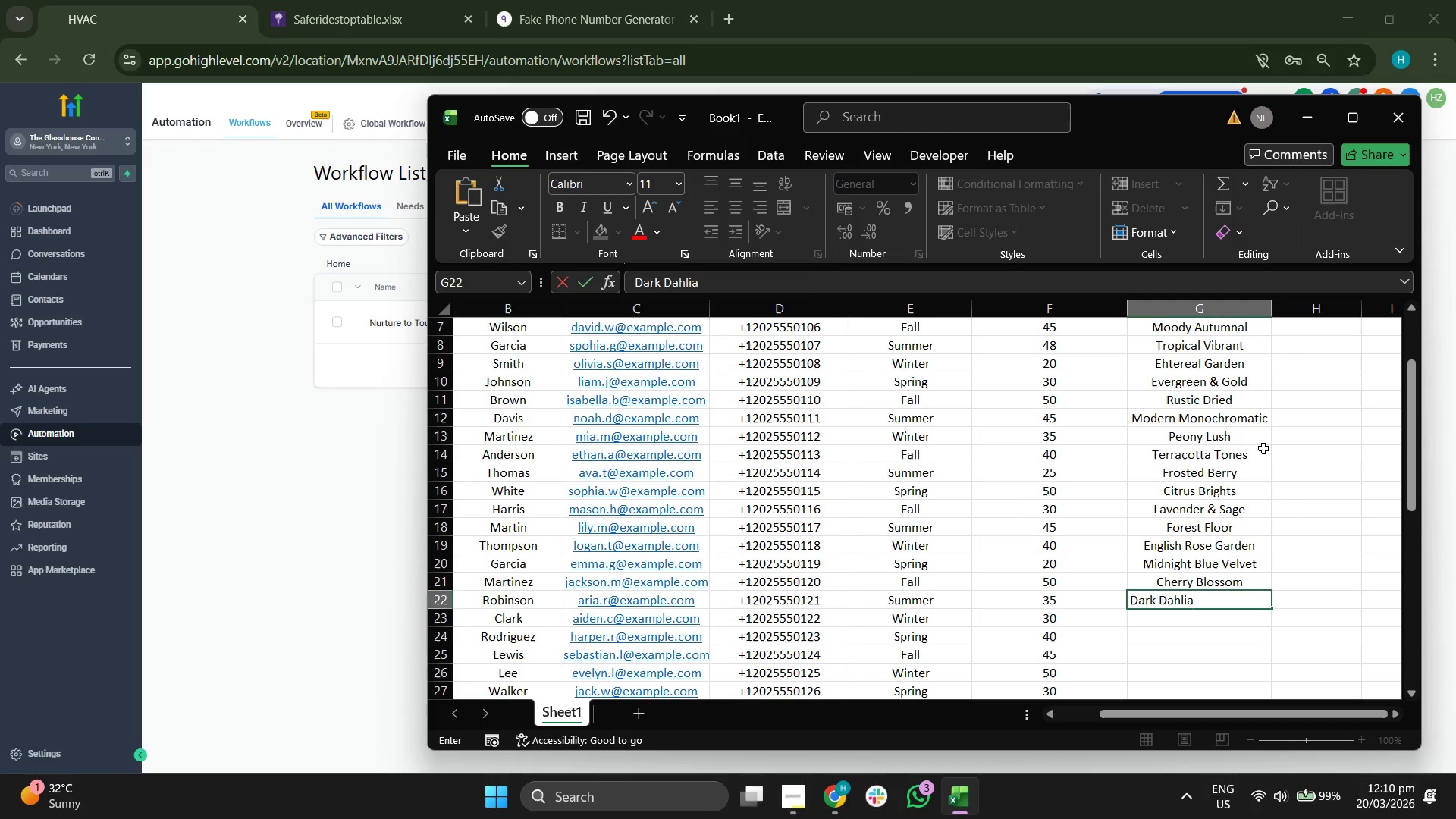 
key(Enter)
 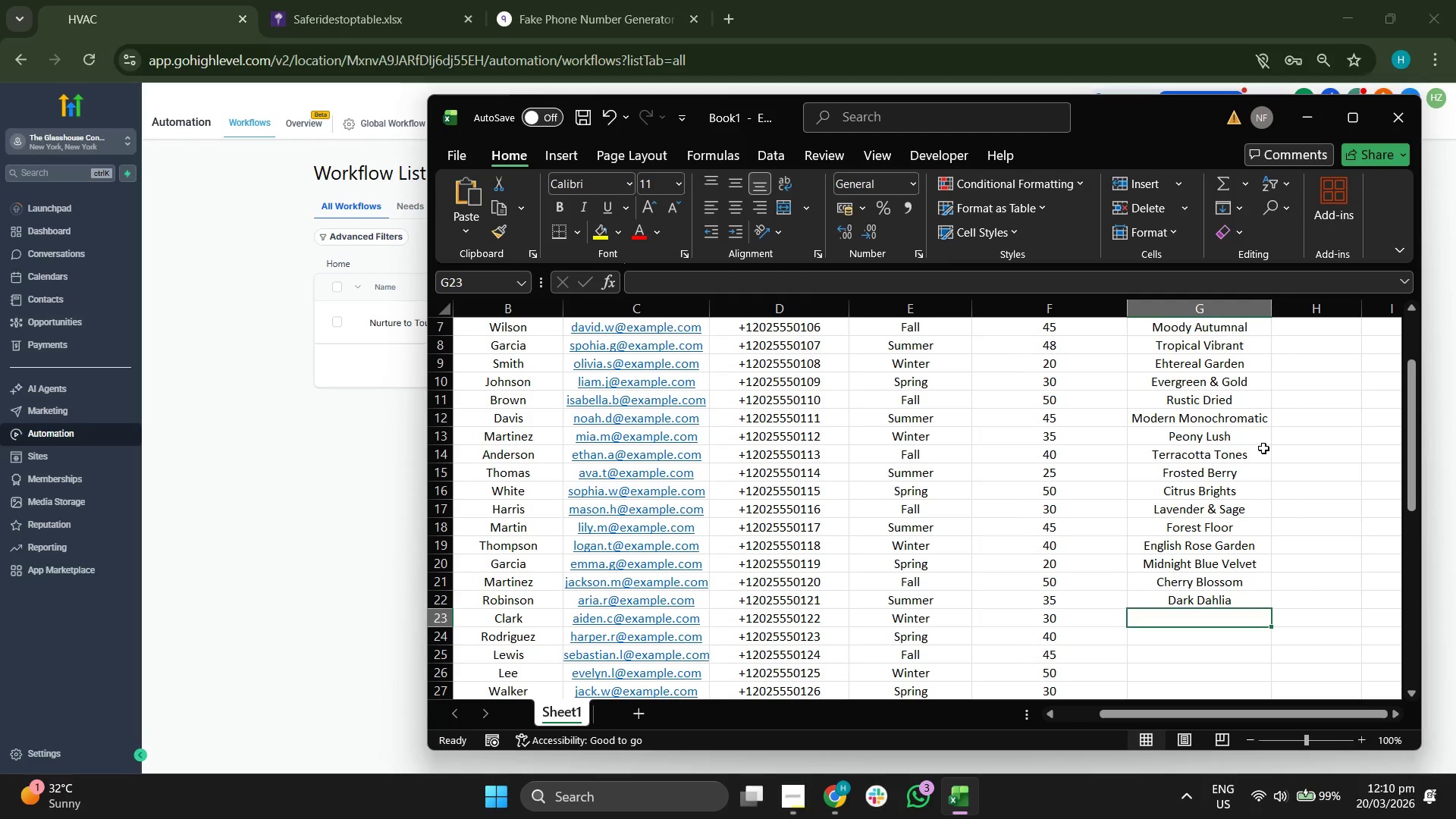 
type(Succulent SD)
key(Backspace)
key(Backspace)
type(Desrt)
key(Backspace)
key(Backspace)
type(ert)
 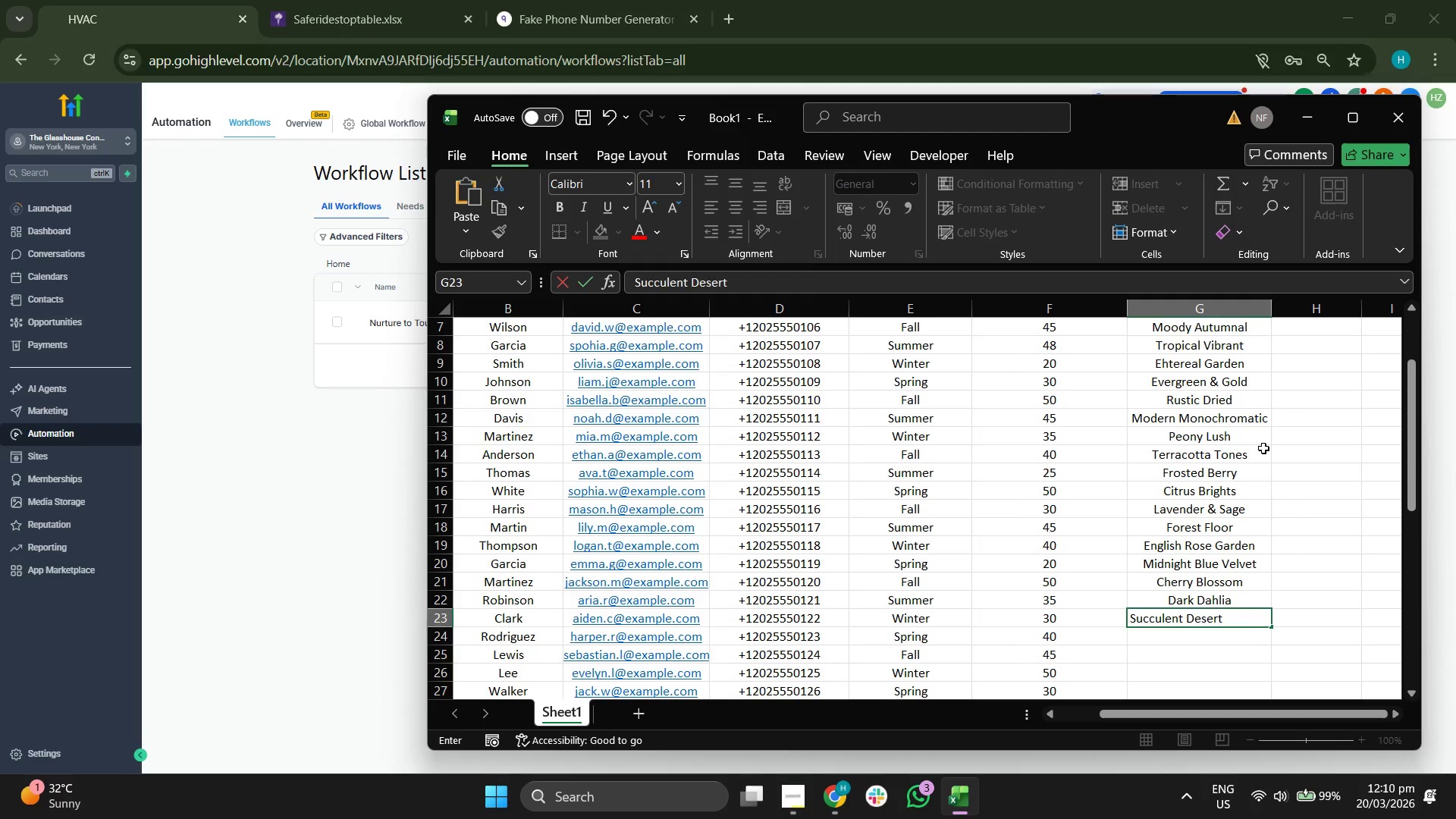 
key(Enter)
 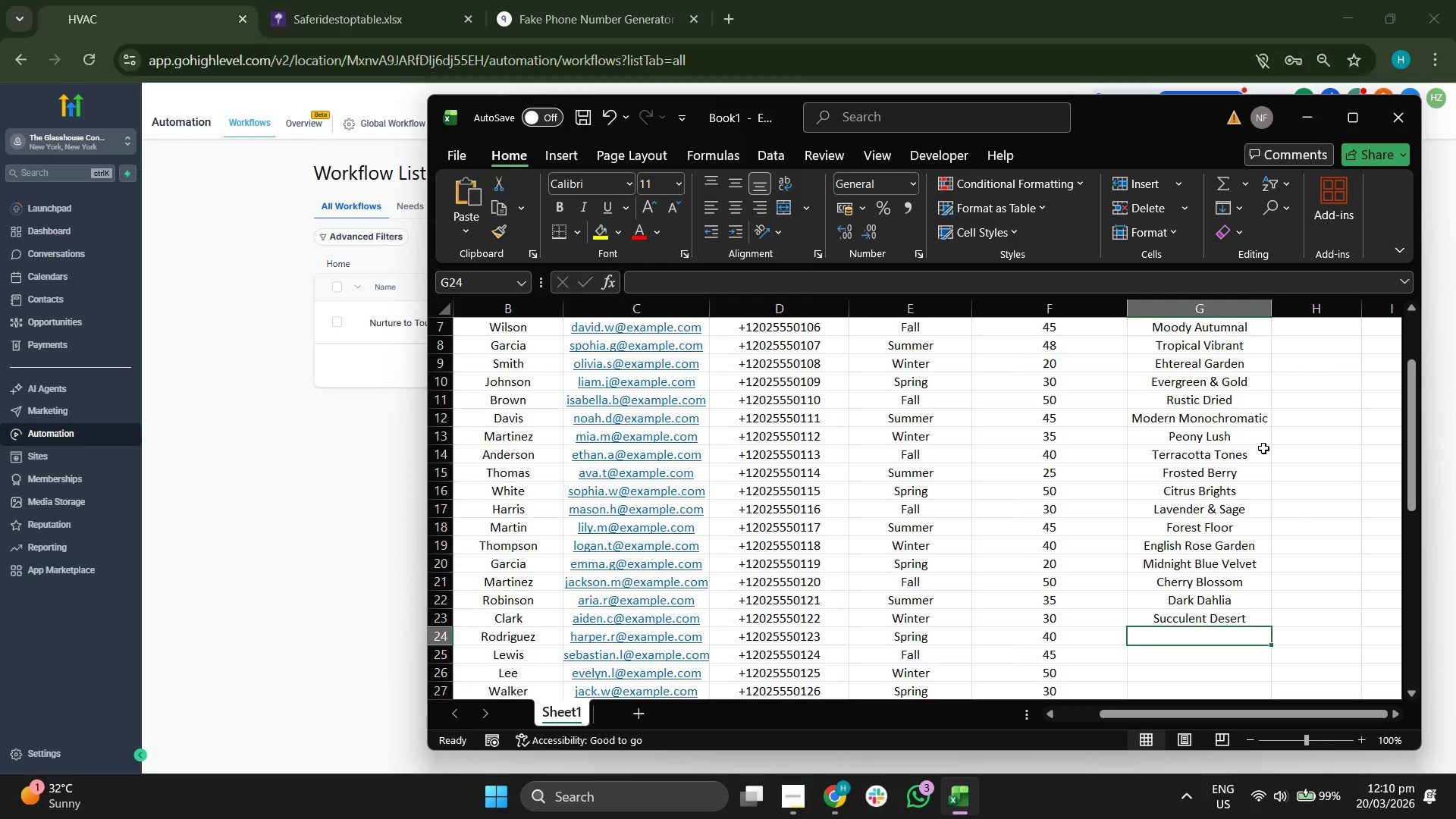 
type(ilkve)
key(Backspace)
key(Backspace)
key(Backspace)
key(Backspace)
type(lver Birch)
 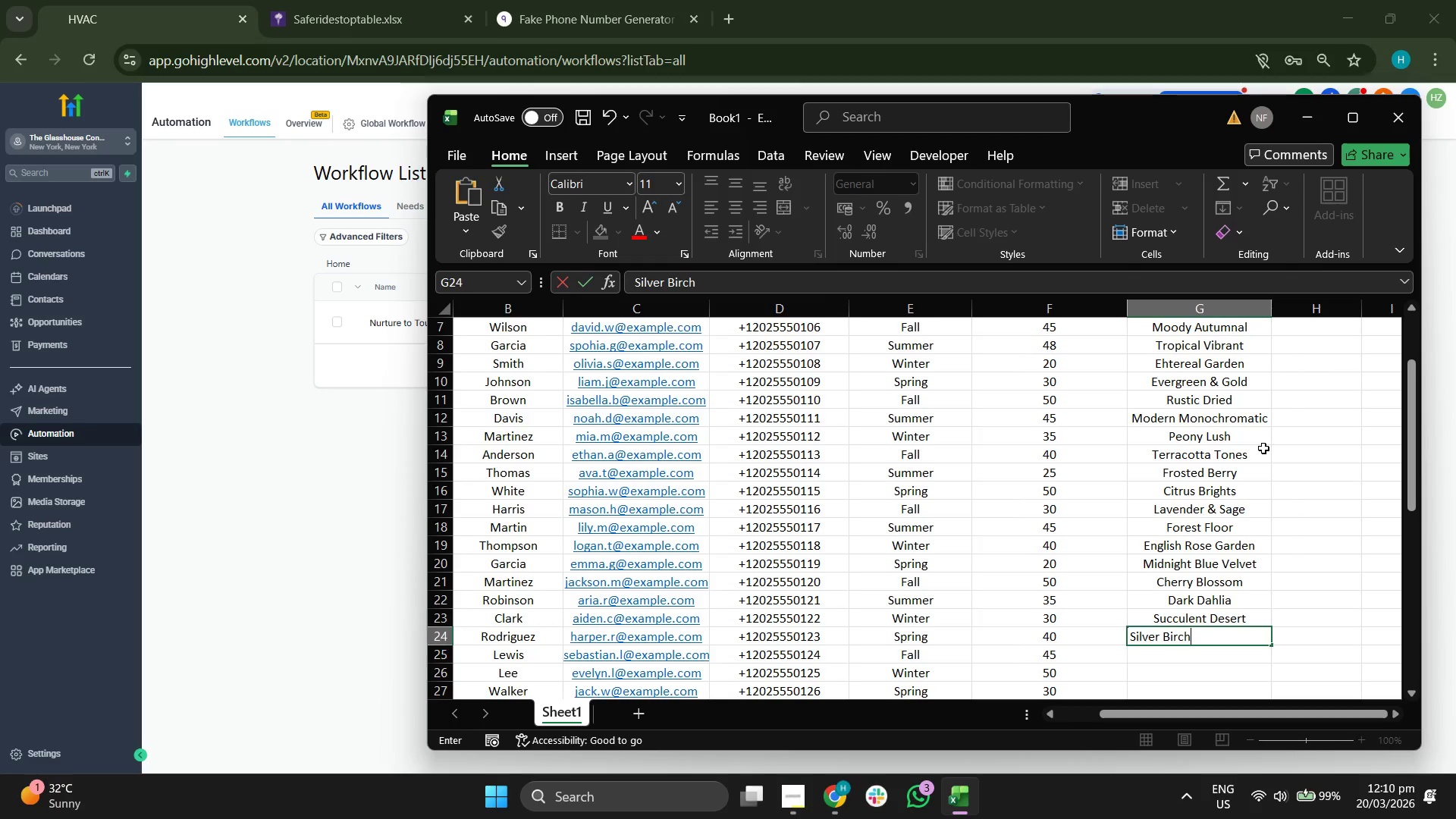 
hold_key(key=S, duration=5.91)
 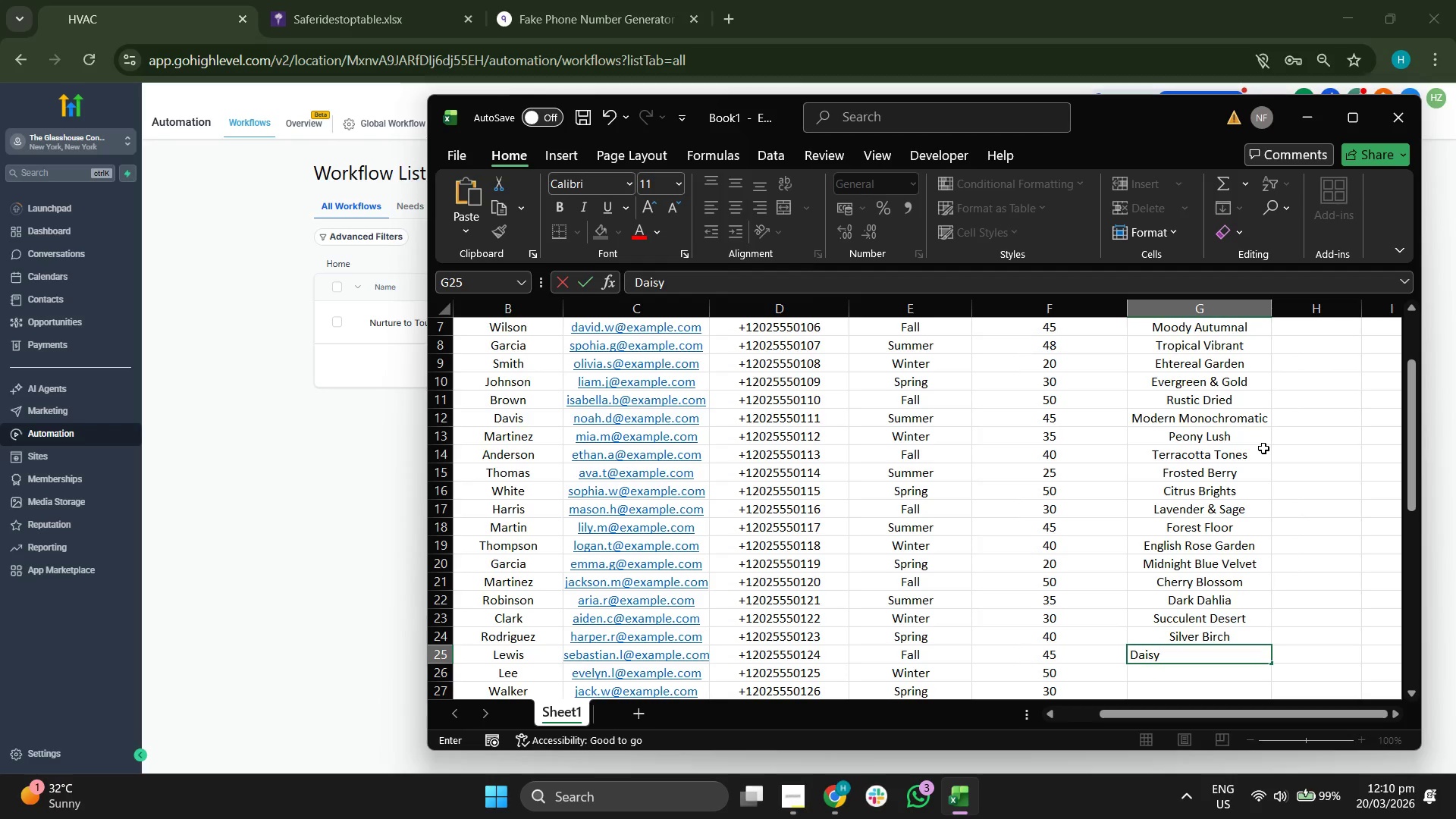 
key(Enter)
 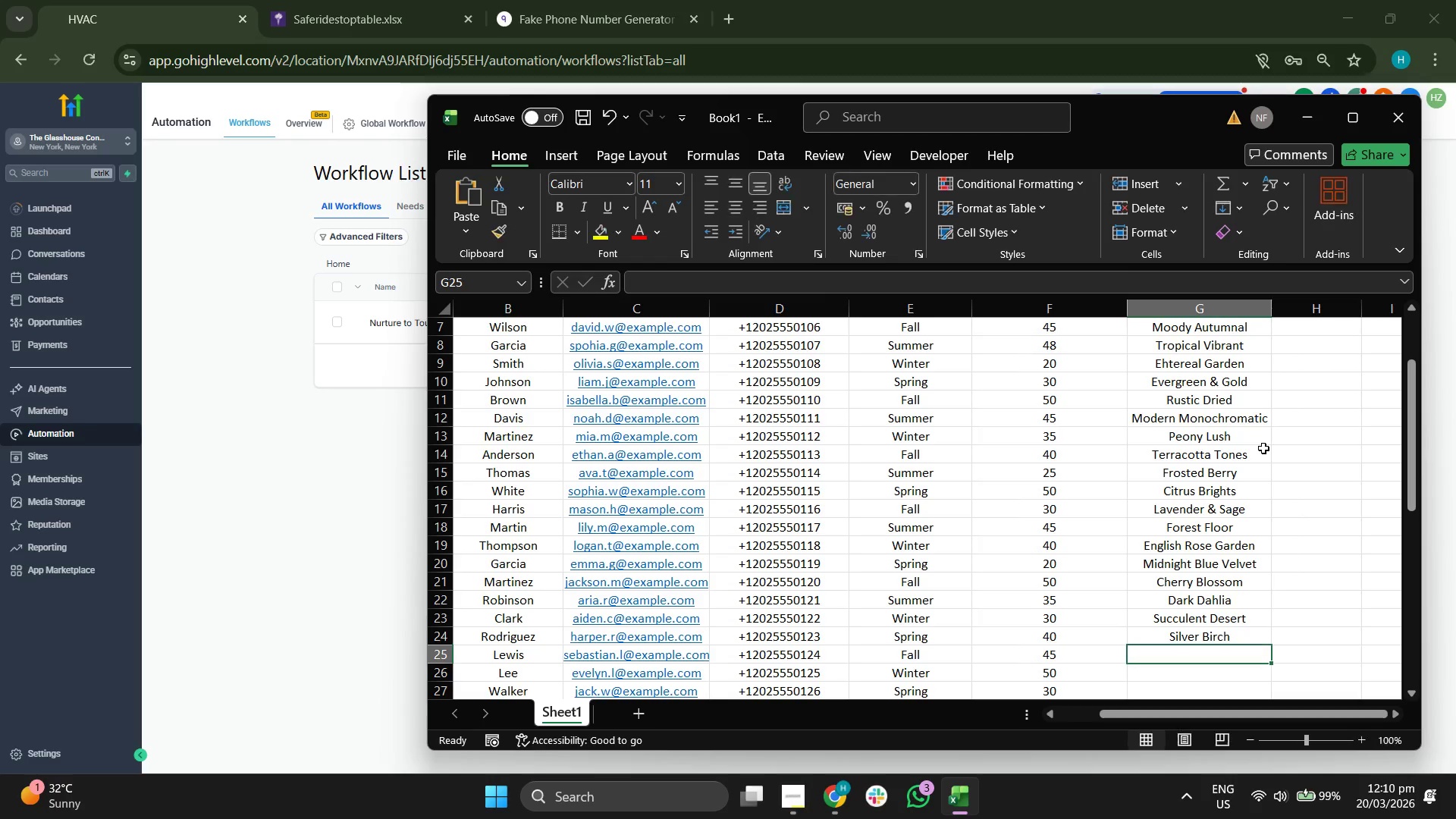 
type(Daiy Dil)
key(Backspace)
key(Backspace)
key(Backspace)
type(File)
key(Backspace)
key(Backspace)
type(eld)
 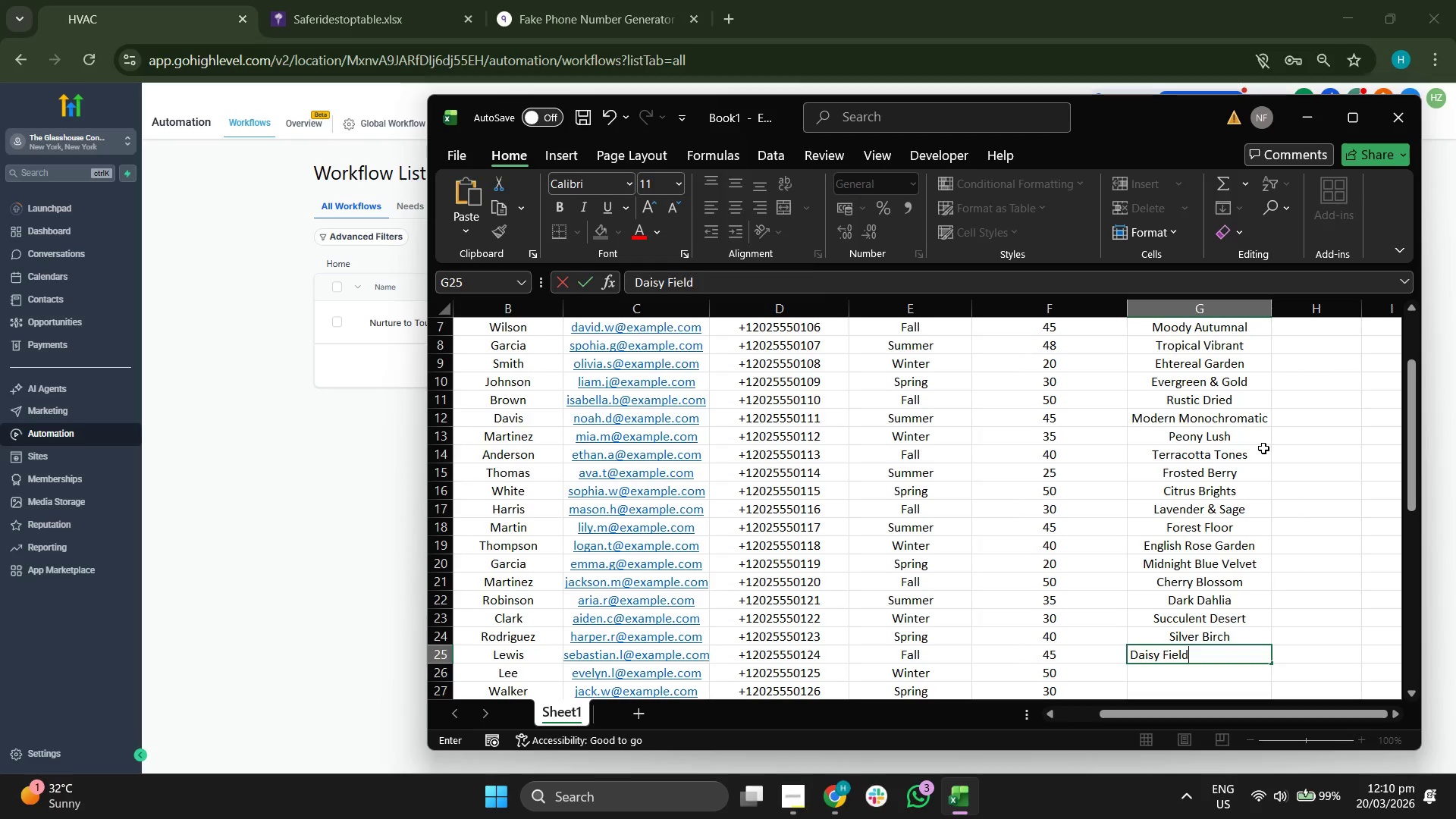 
key(Enter)
 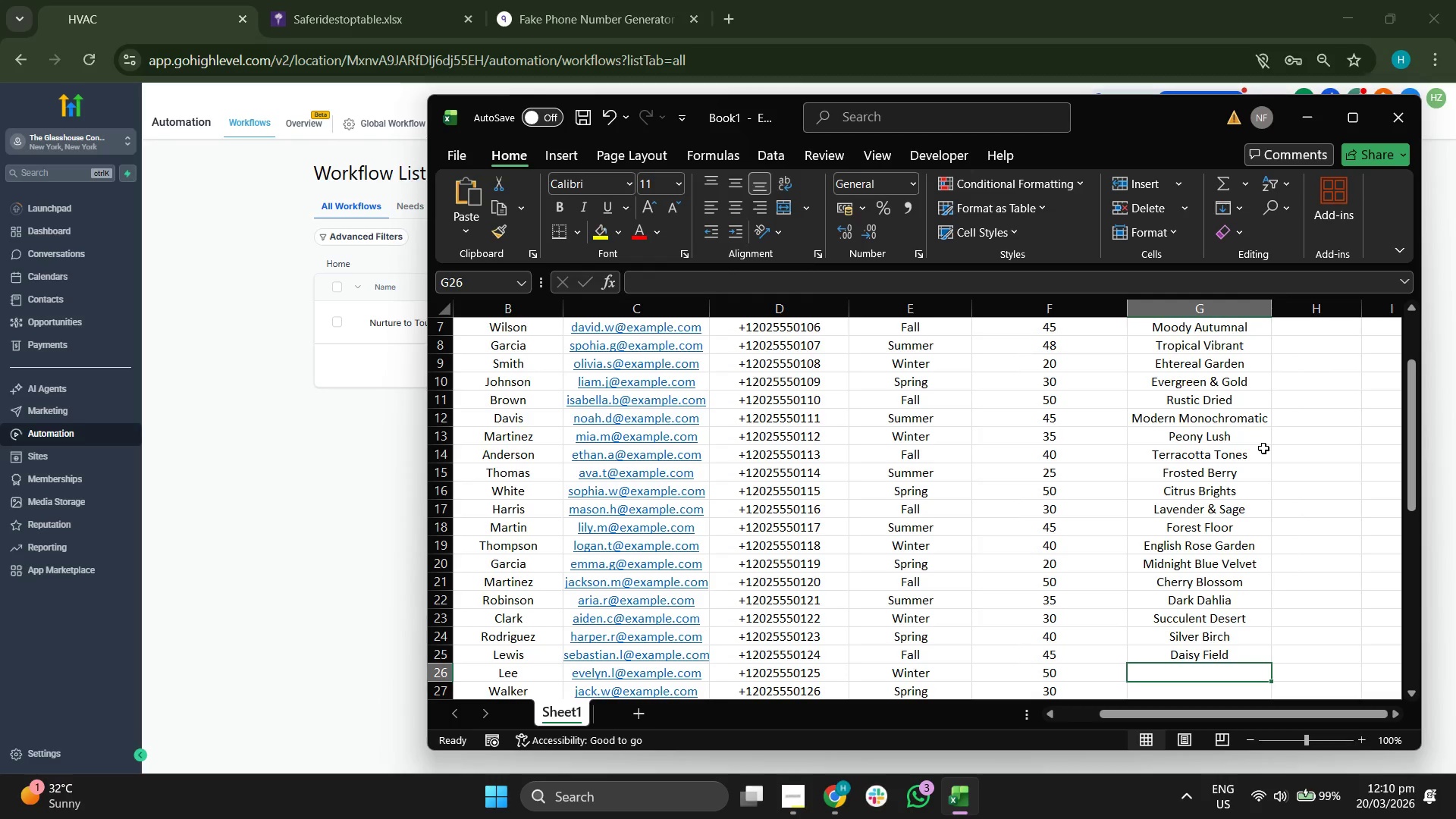 
key(CapsLock)
 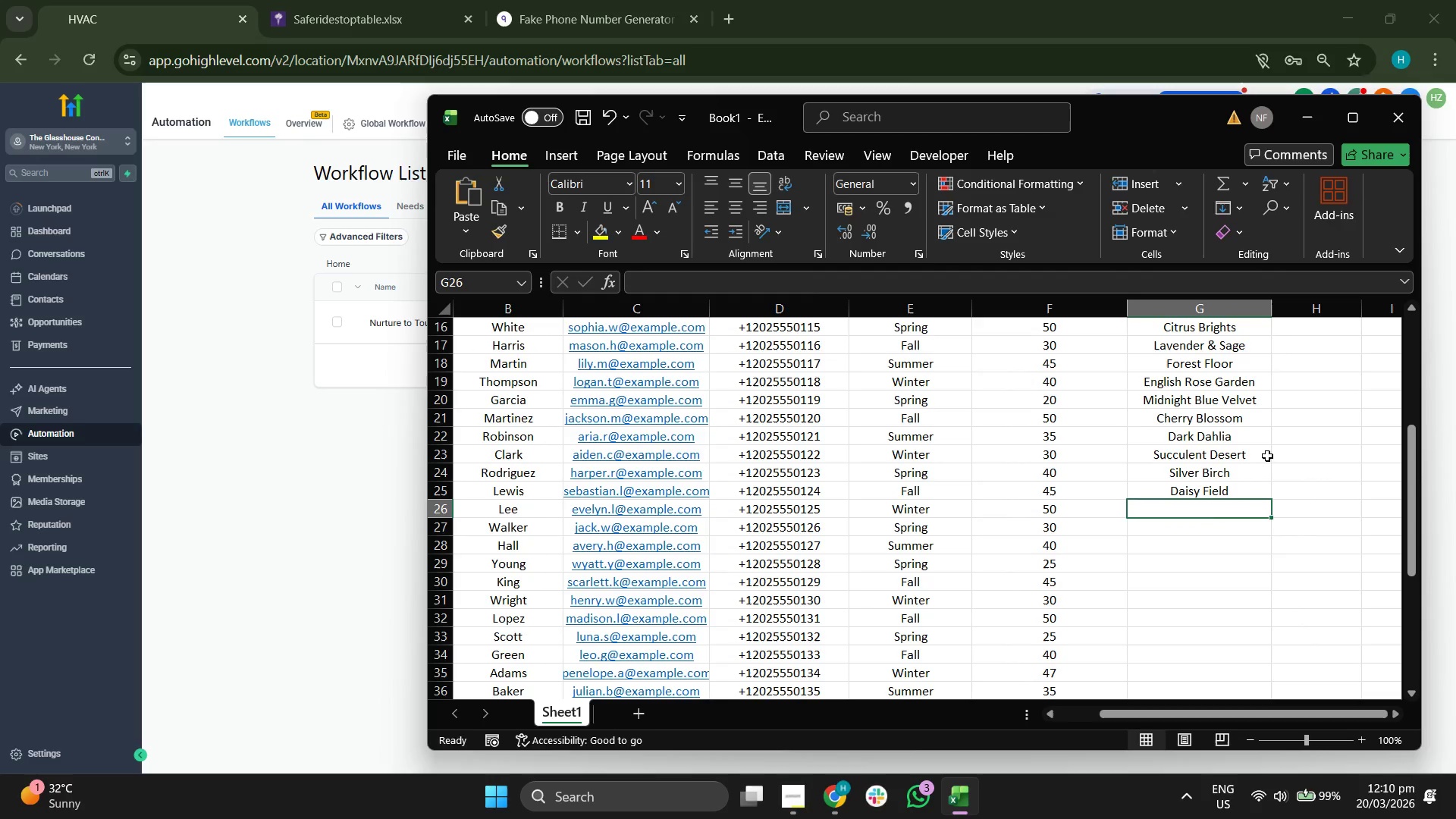 
key(C)
 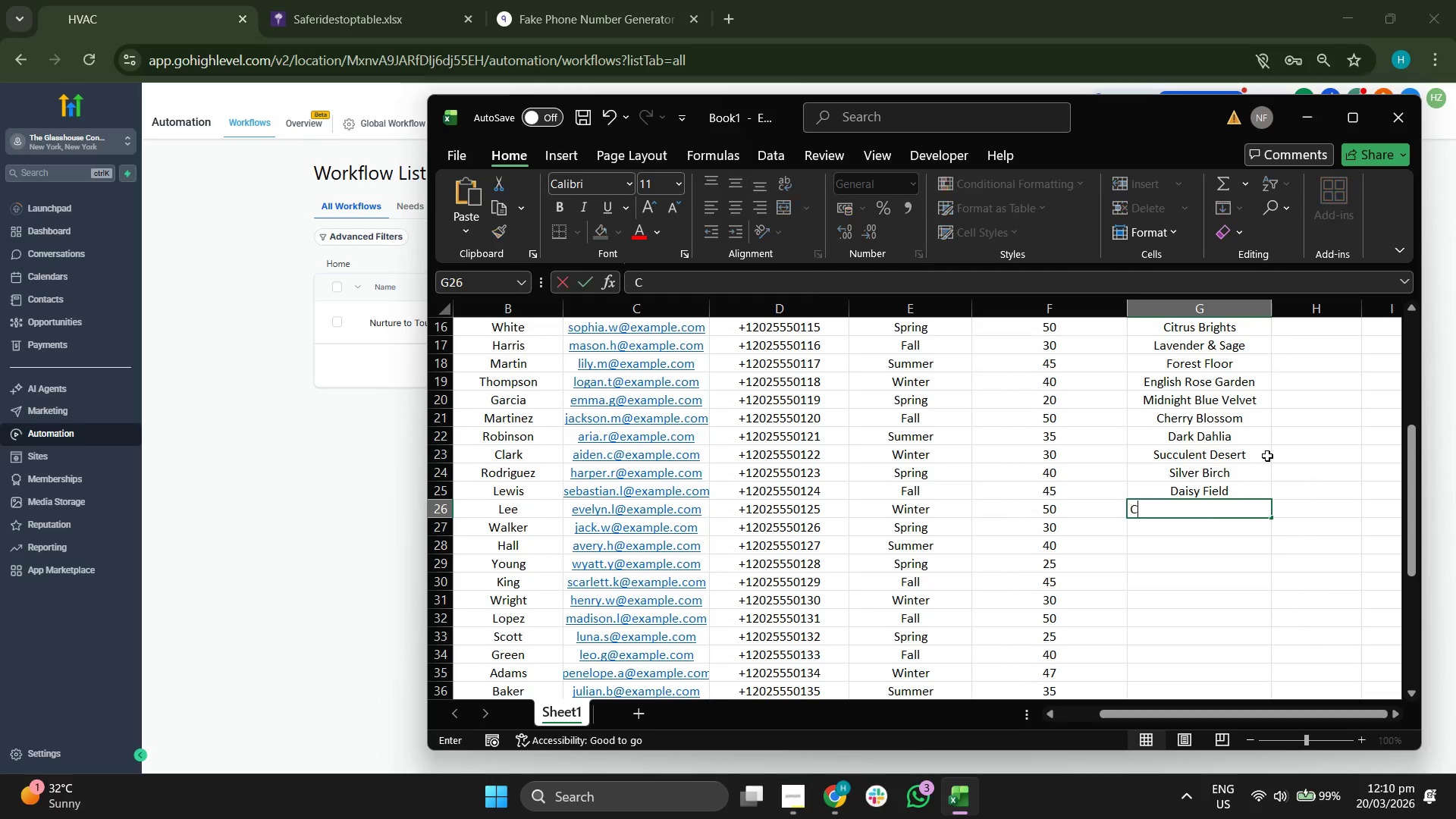 
scroll: coordinate [1267, 456], scroll_direction: down, amount: 3.0
 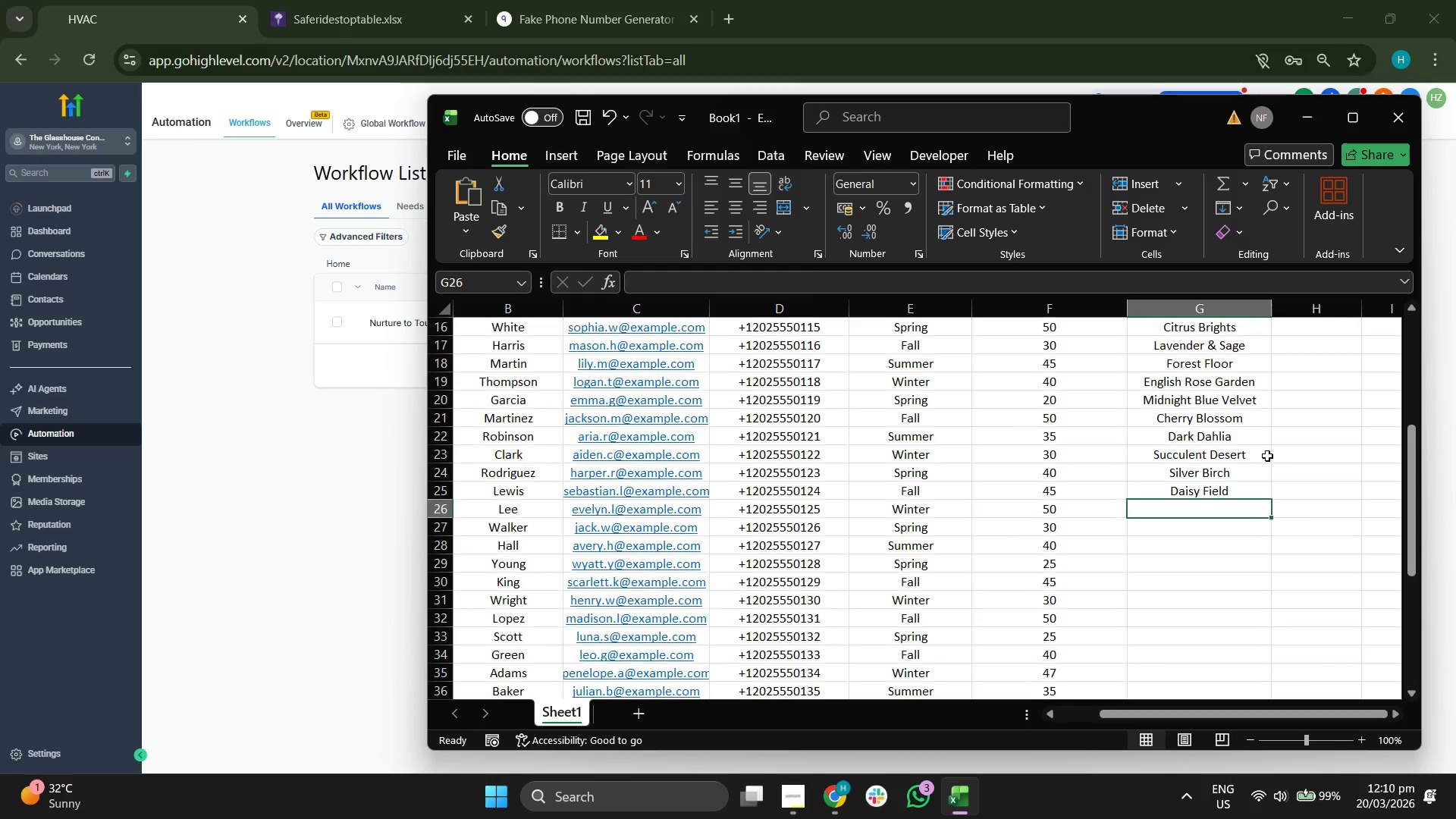 
type(opper & Whear)
key(Backspace)
type(t)
 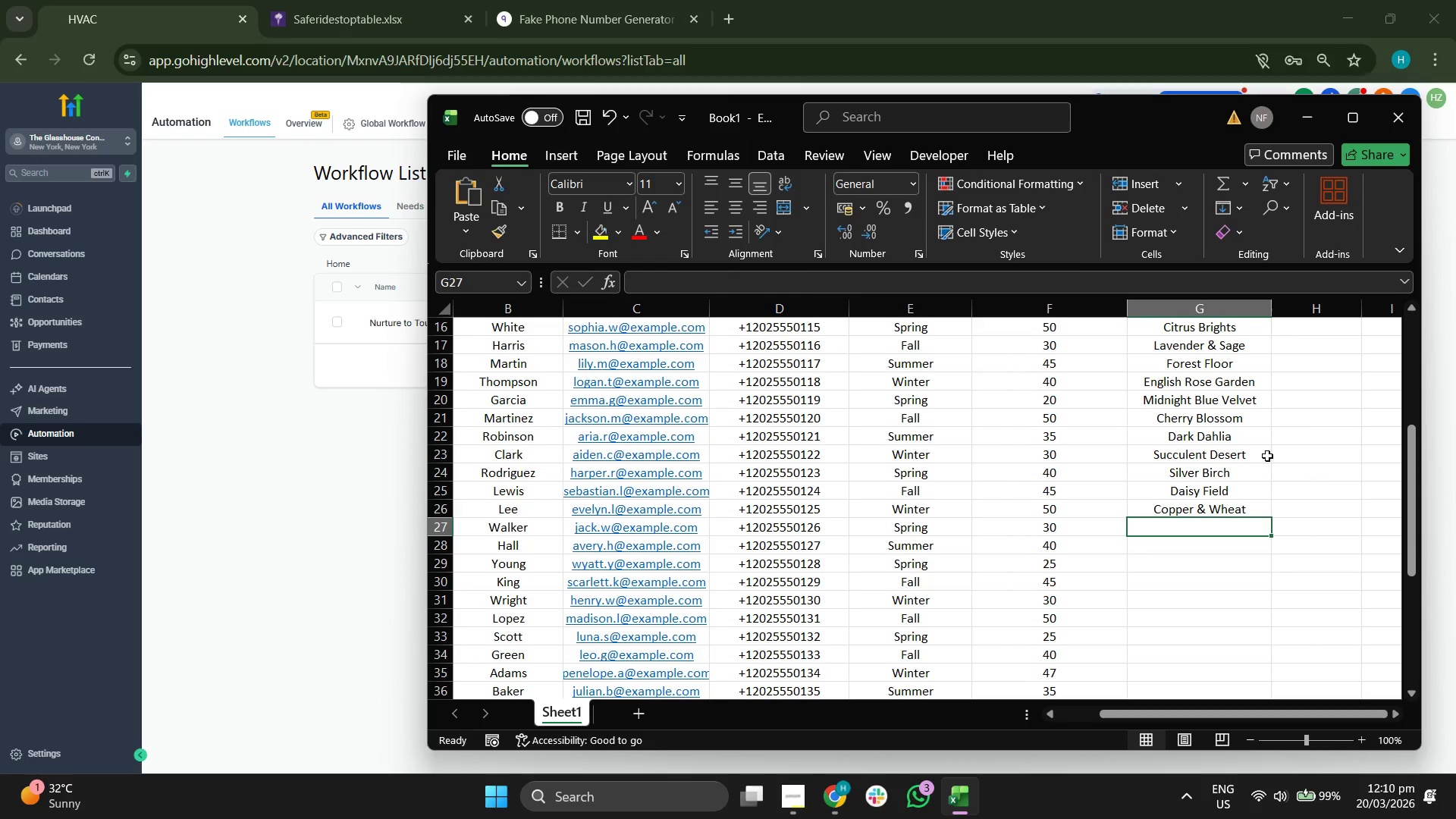 
 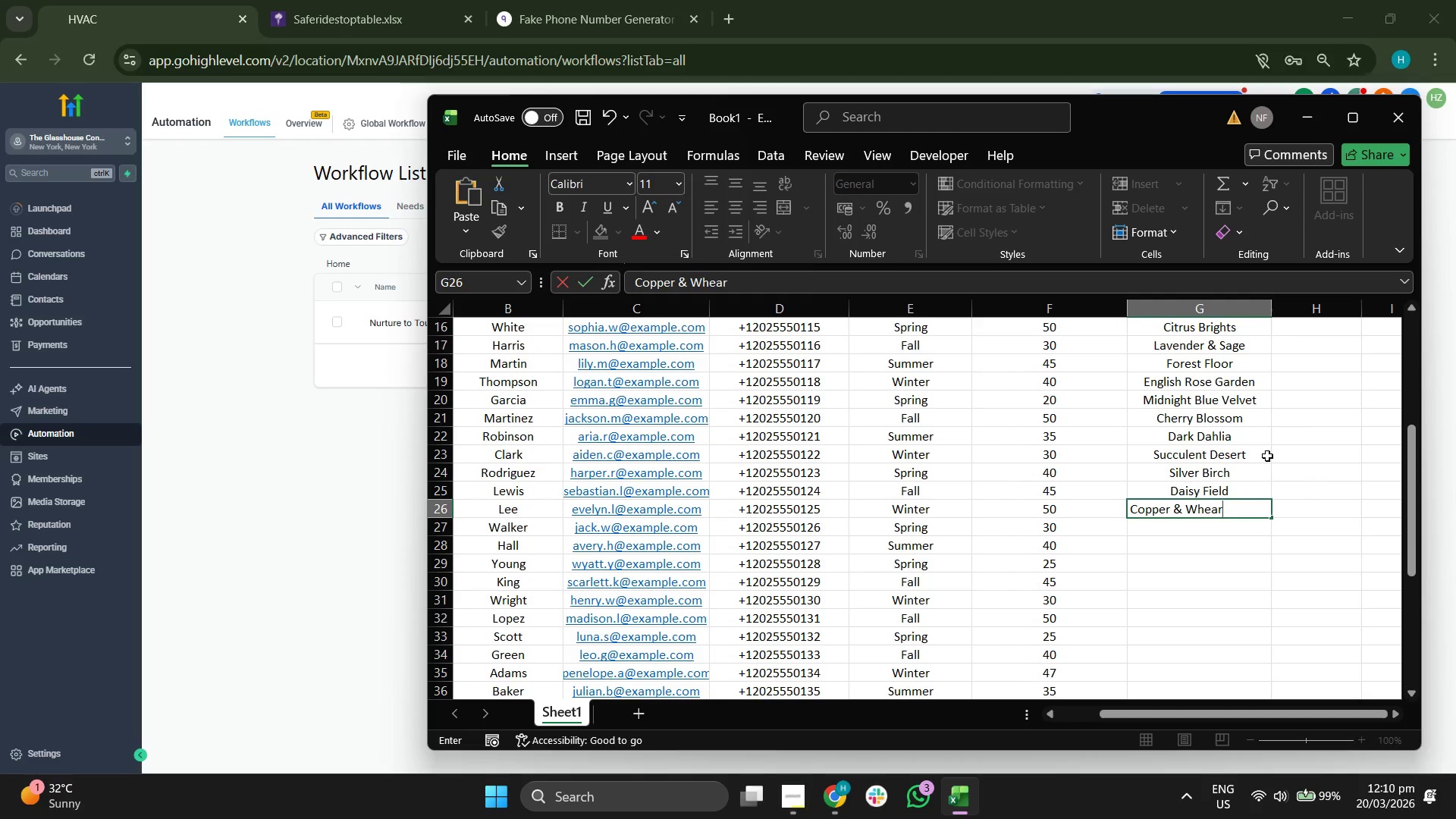 
key(Enter)
 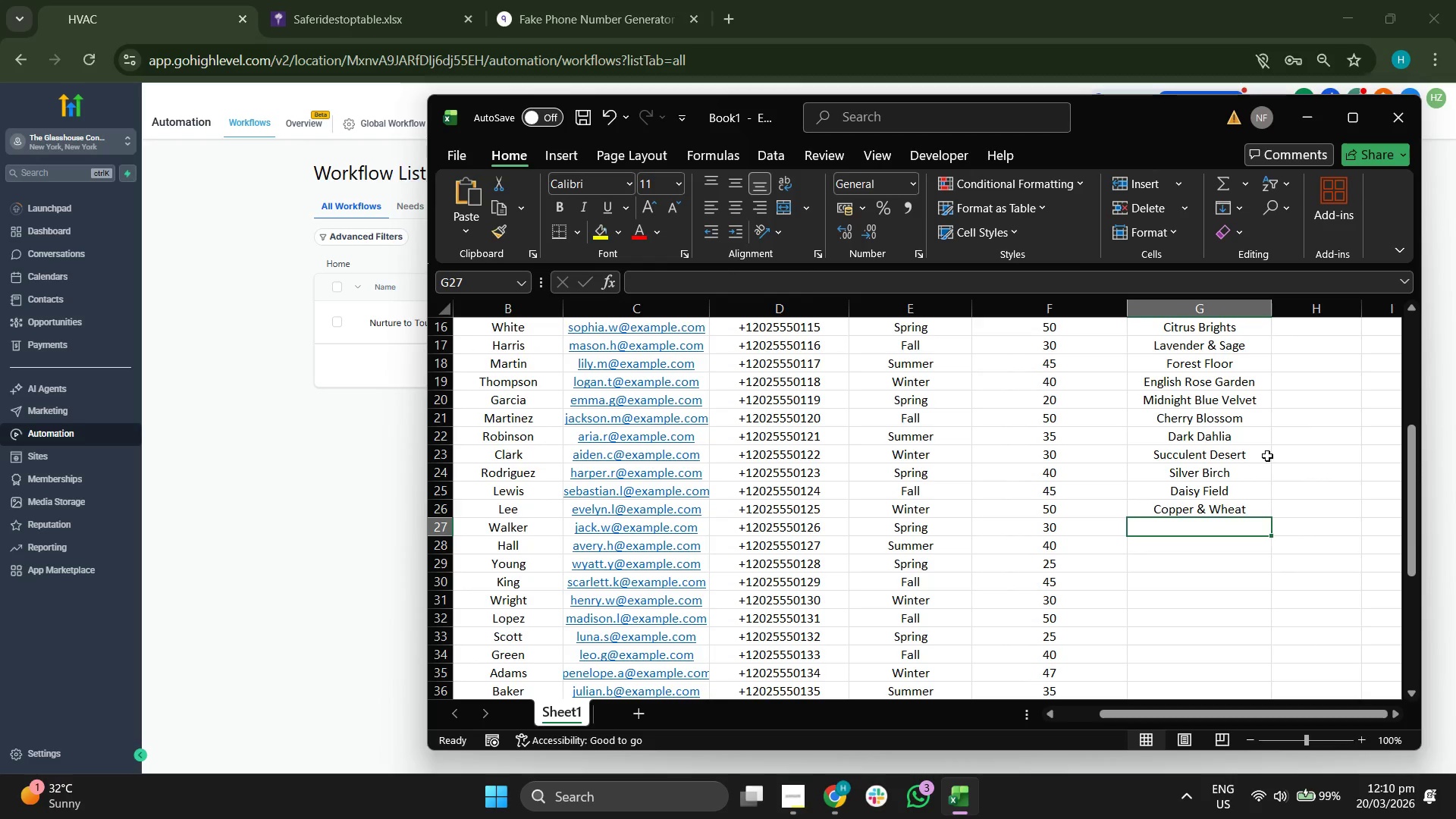 
type(siu)
key(Backspace)
type(mf)
key(Backspace)
key(Backspace)
type(nflower Sunny)
 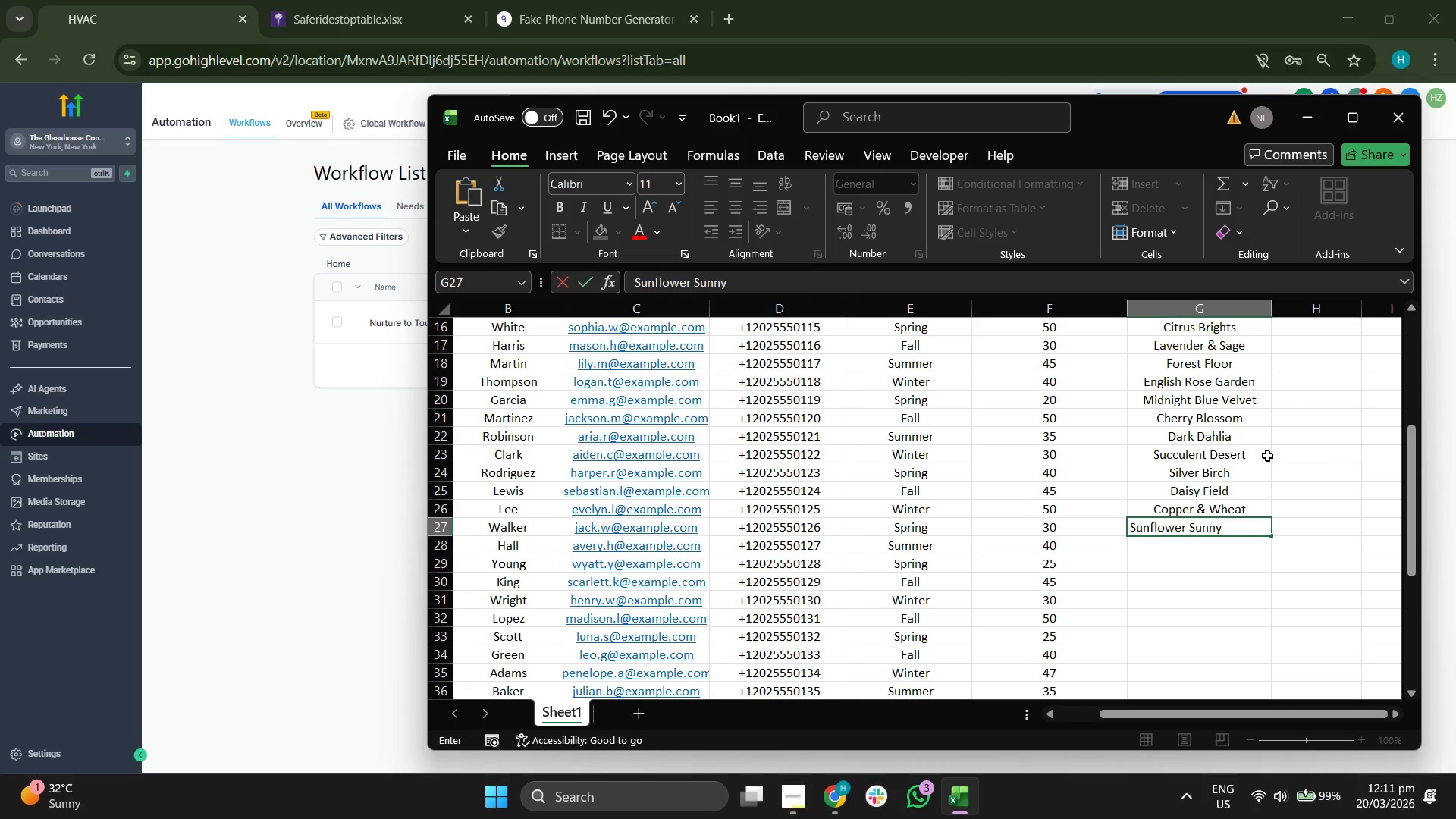 
key(Enter)
 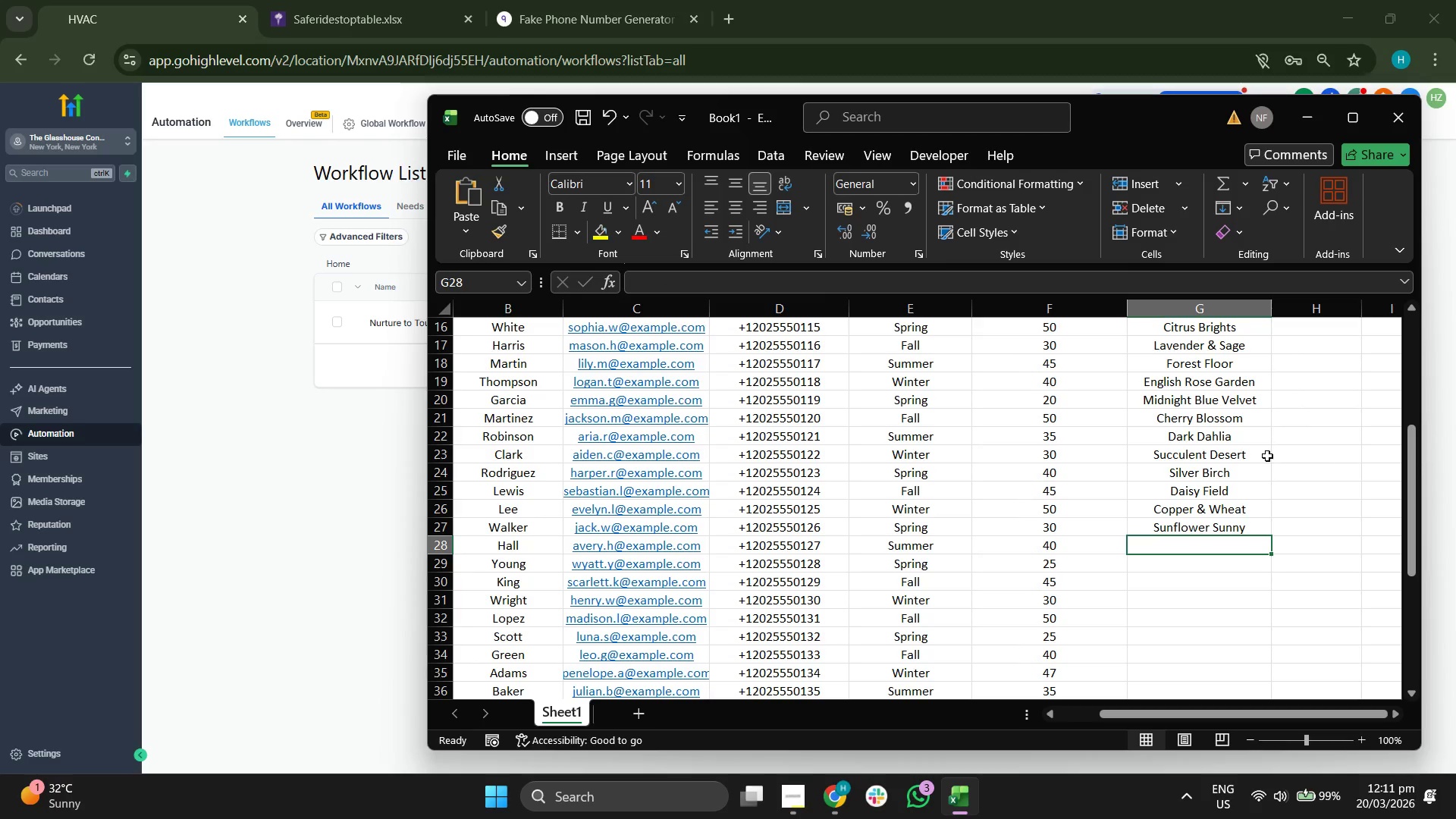 
type(PO)
key(Backspace)
type(astel Orchid)
 